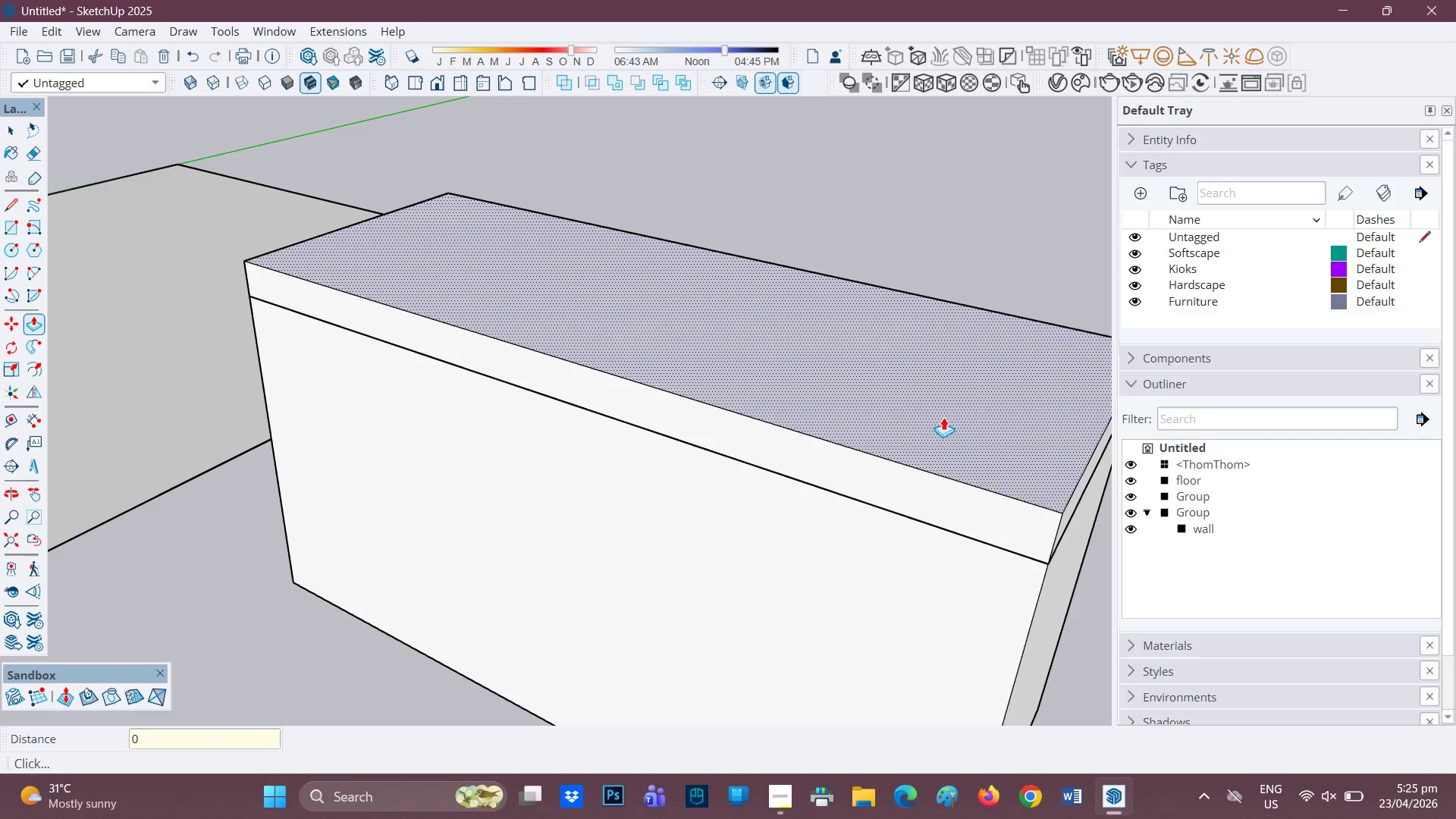 
key(Period)
 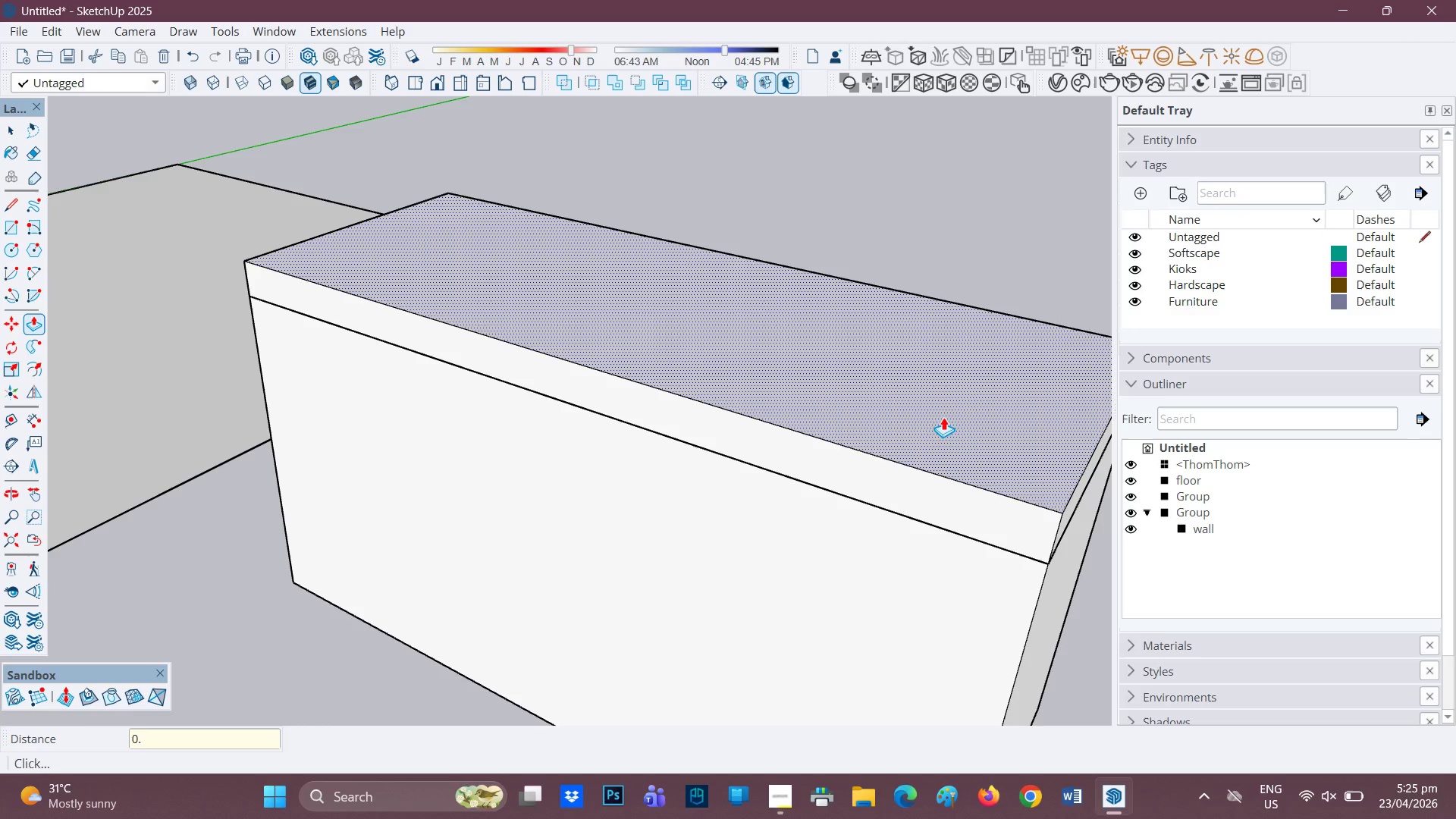 
key(5)
 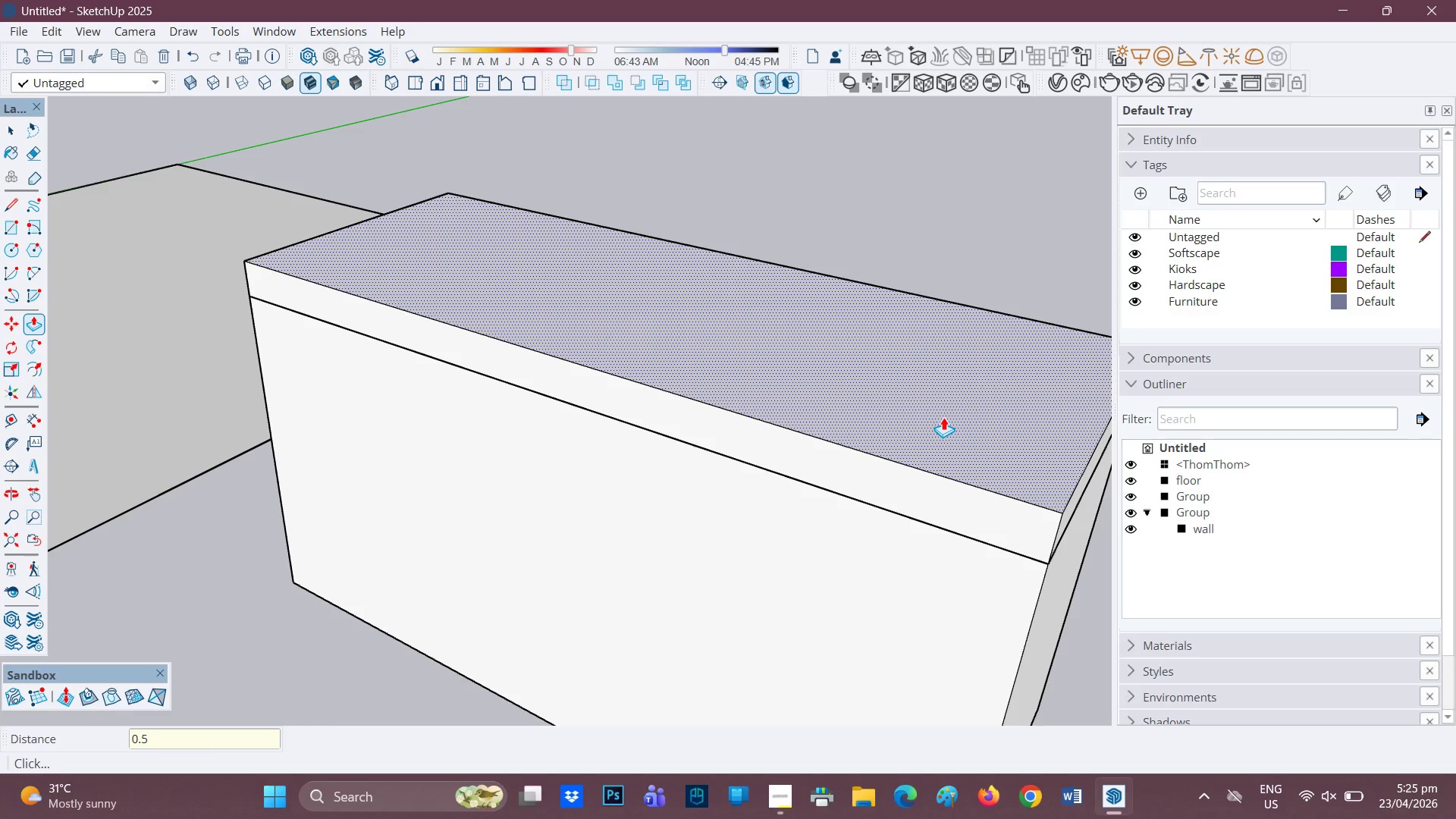 
key(Quote)
 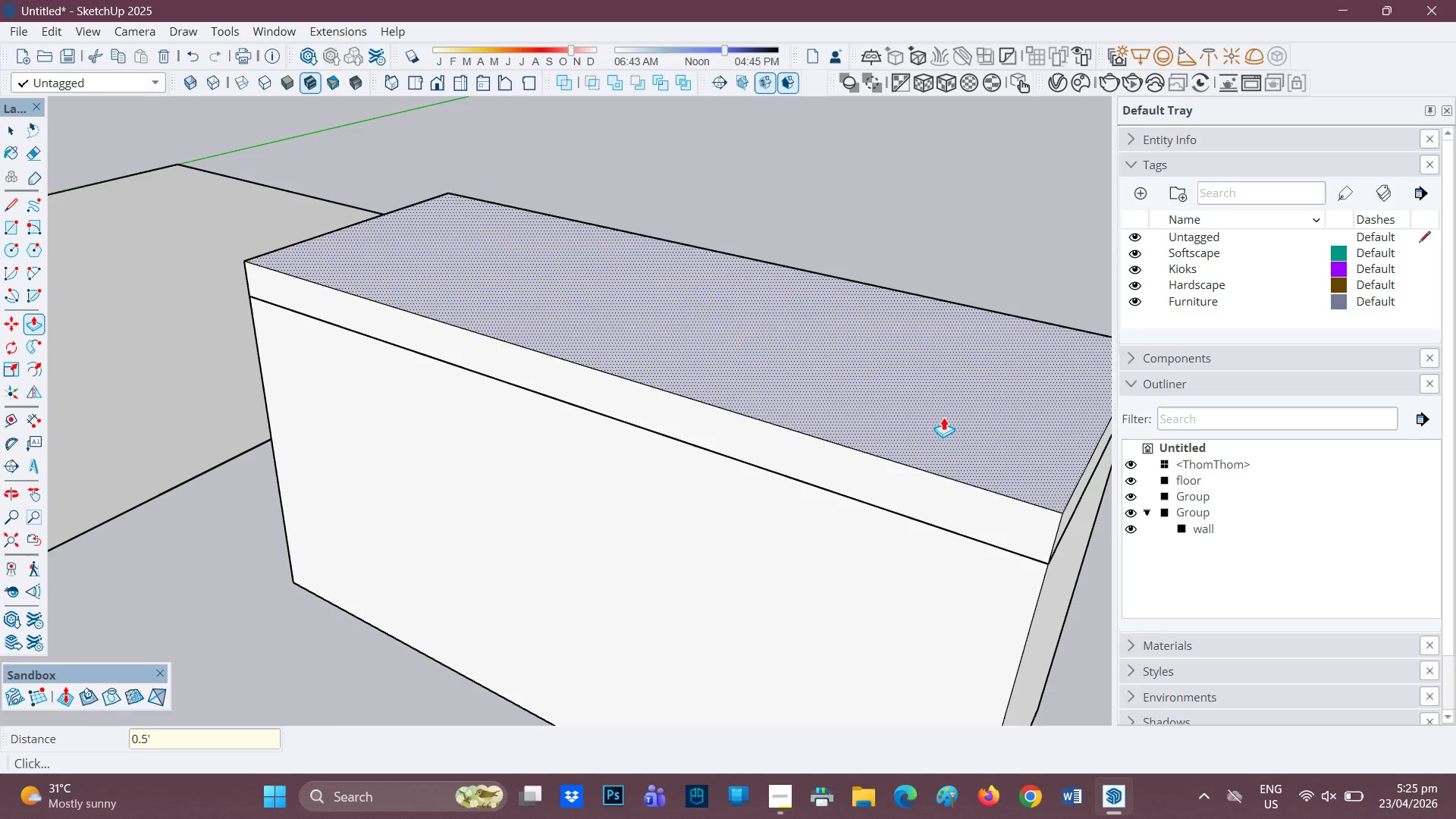 
key(Enter)
 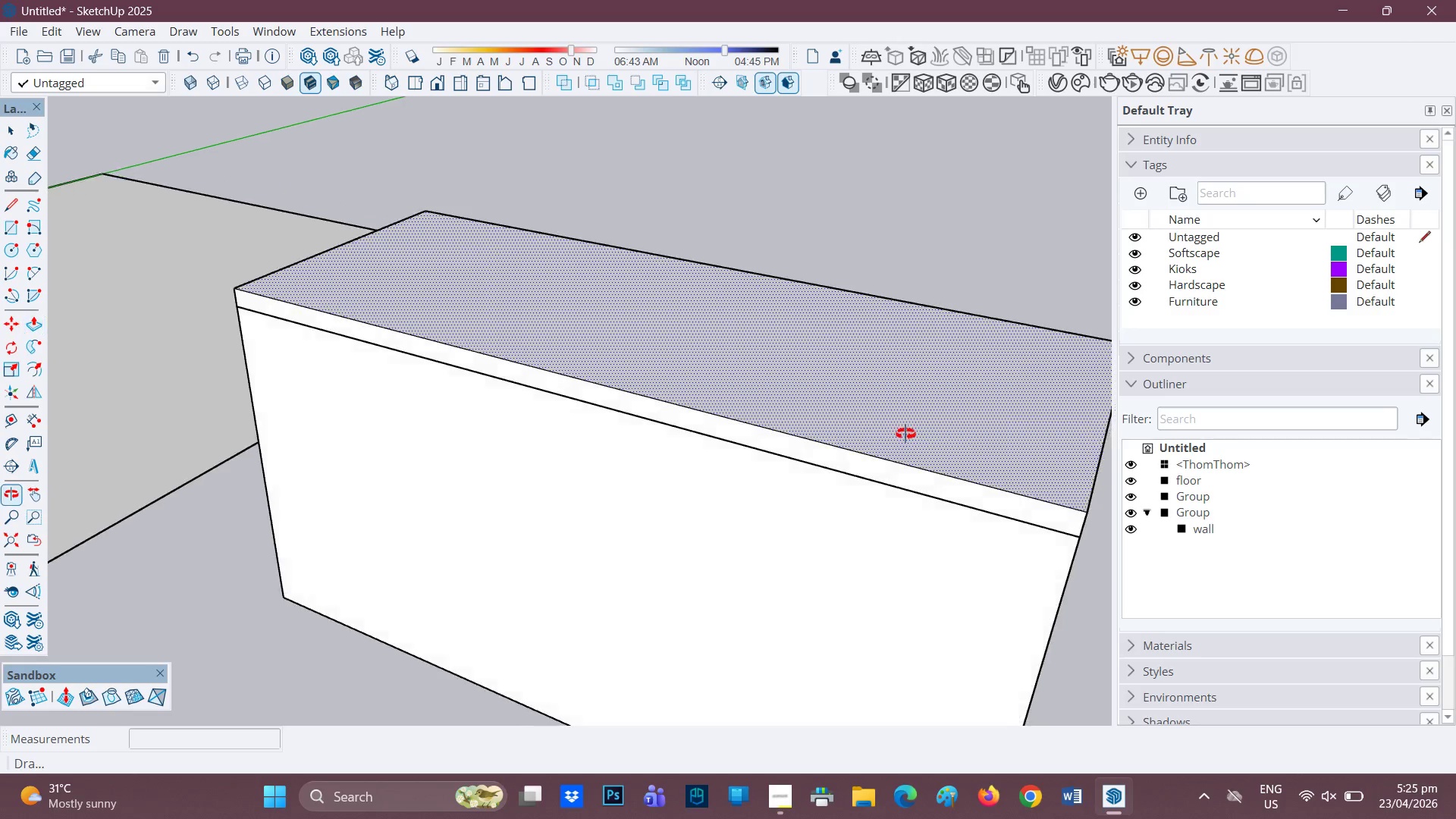 
key(Space)
 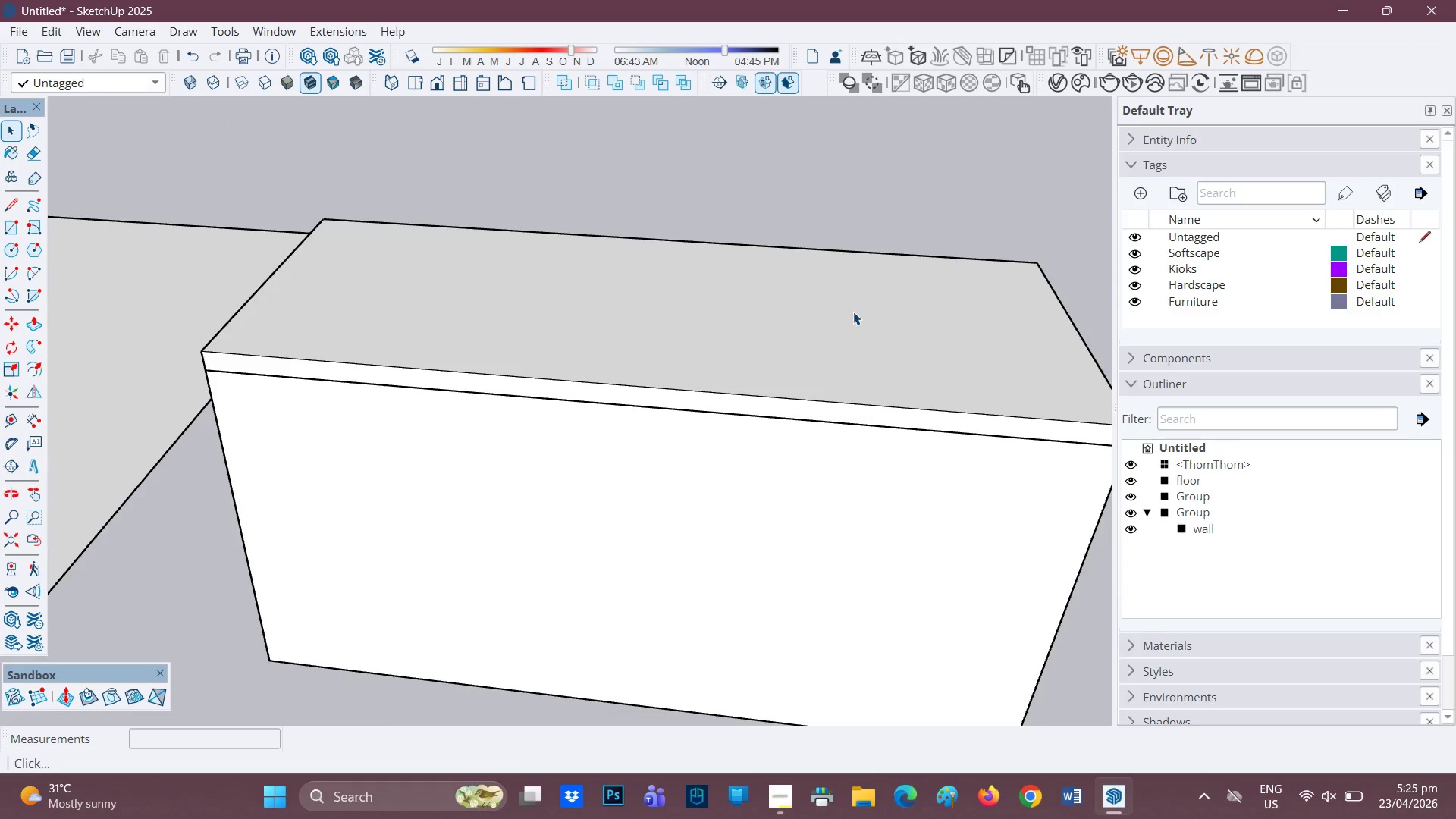 
double_click([853, 312])
 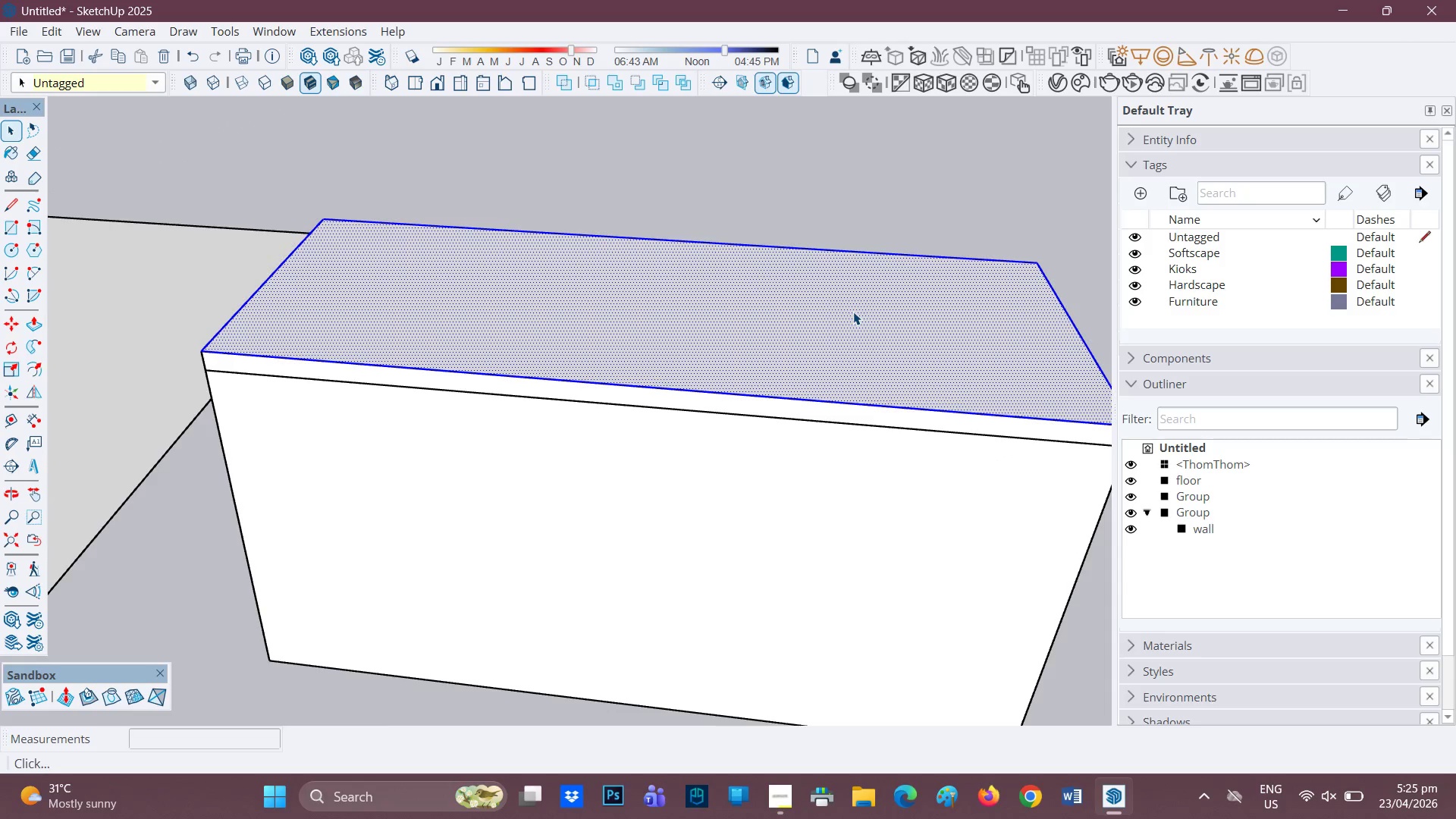 
triple_click([853, 312])
 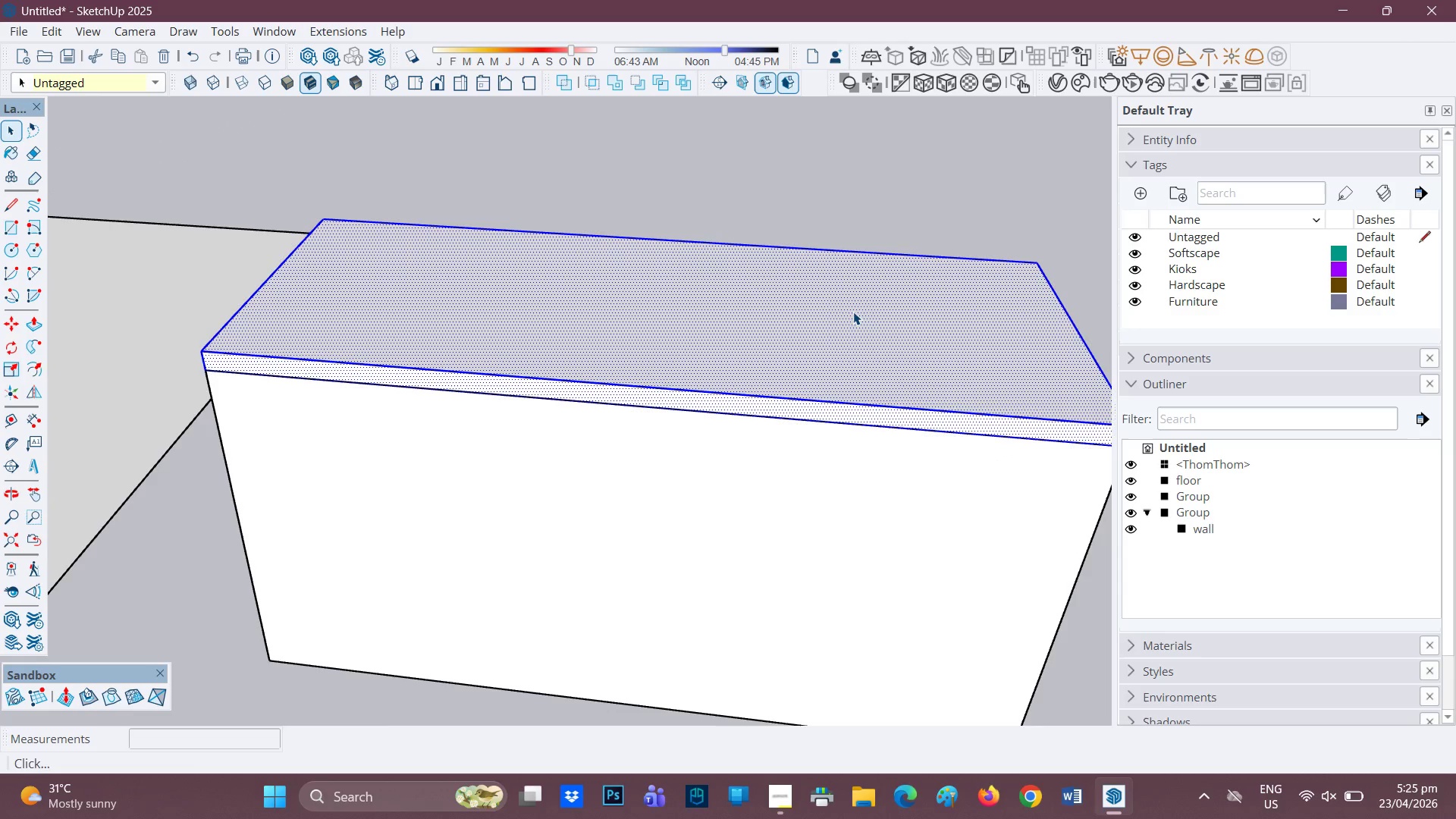 
right_click([853, 312])
 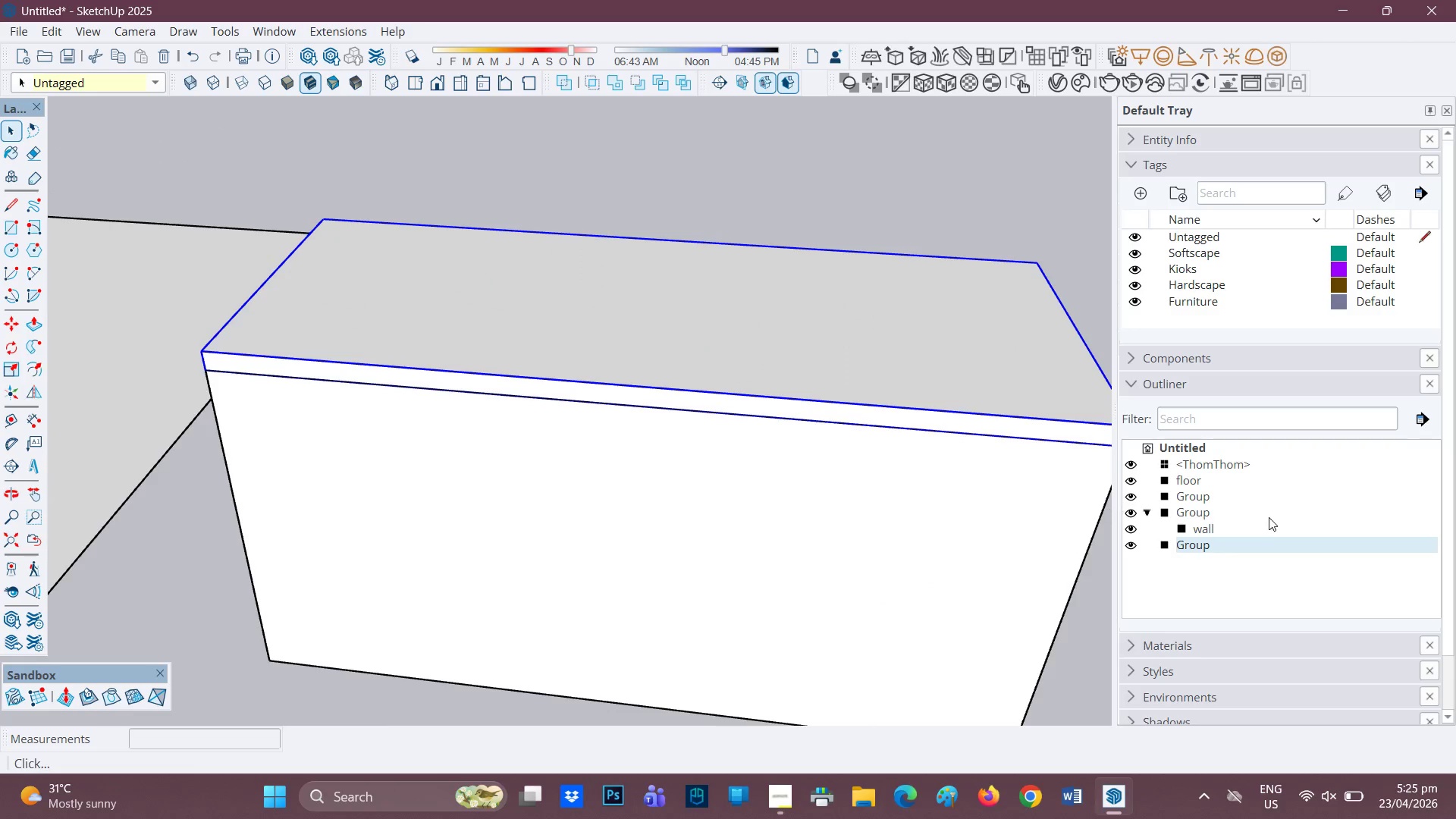 
left_click([1239, 546])
 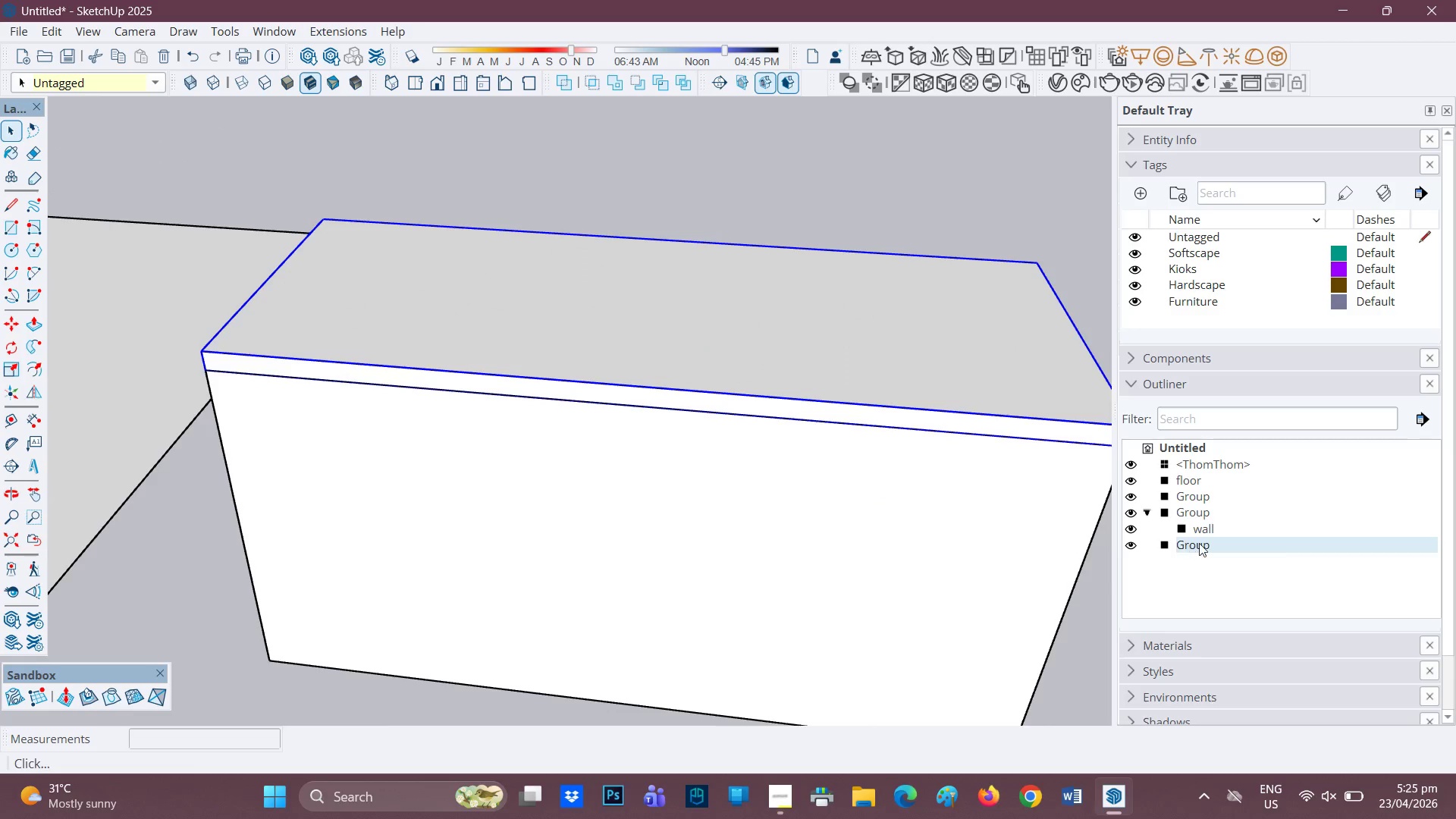 
left_click([1214, 545])
 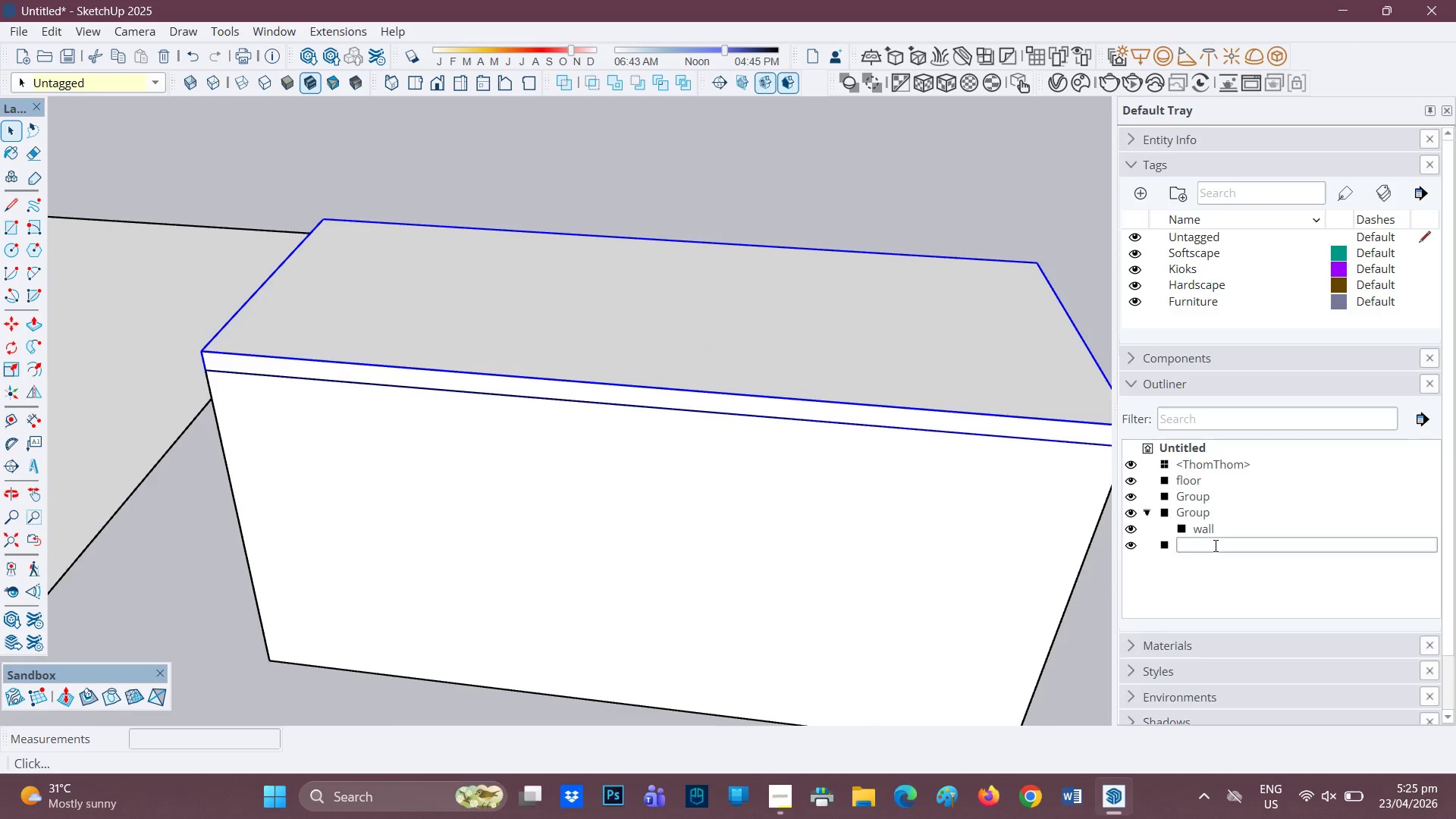 
type(roof)
 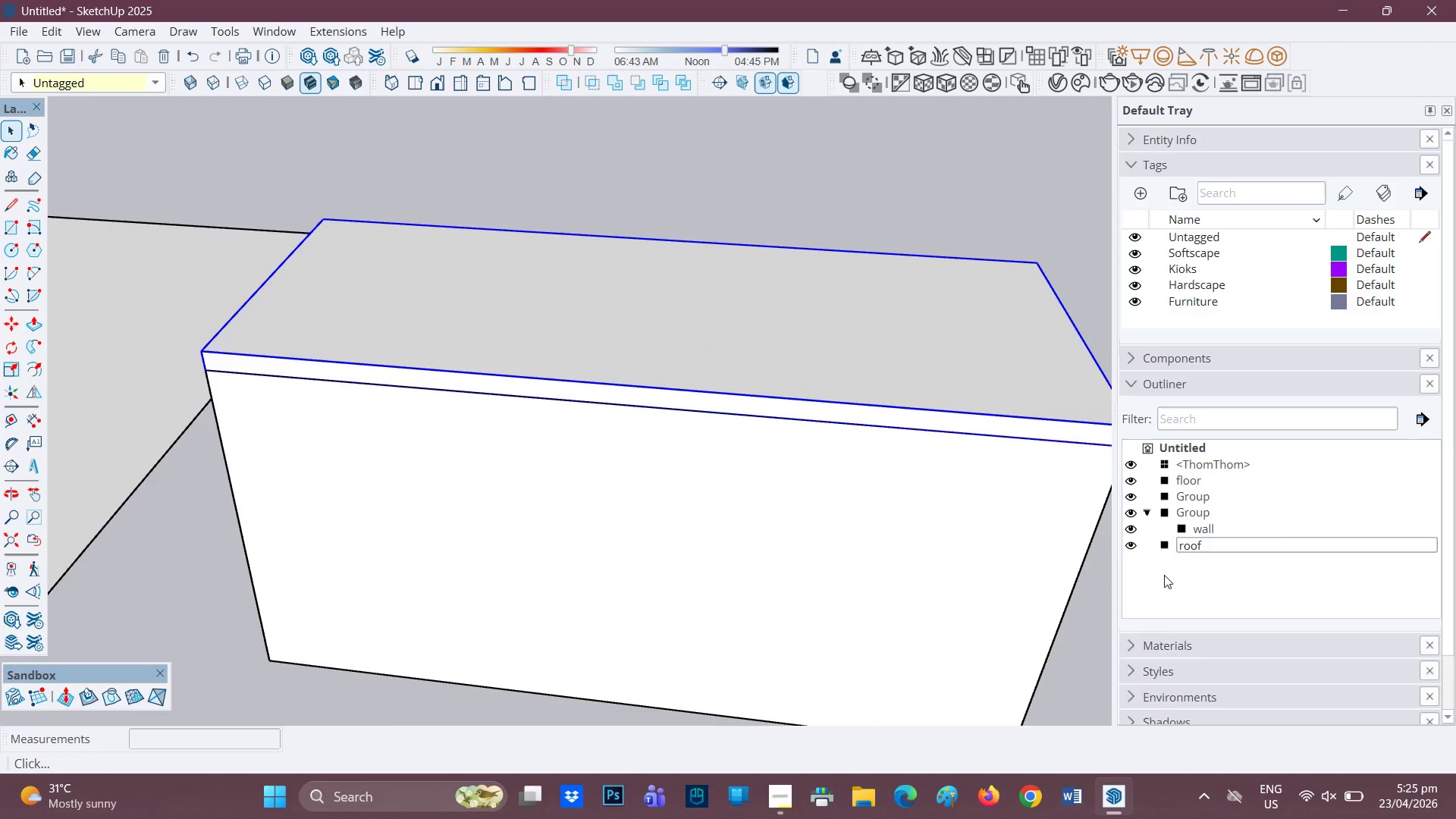 
left_click([1166, 579])
 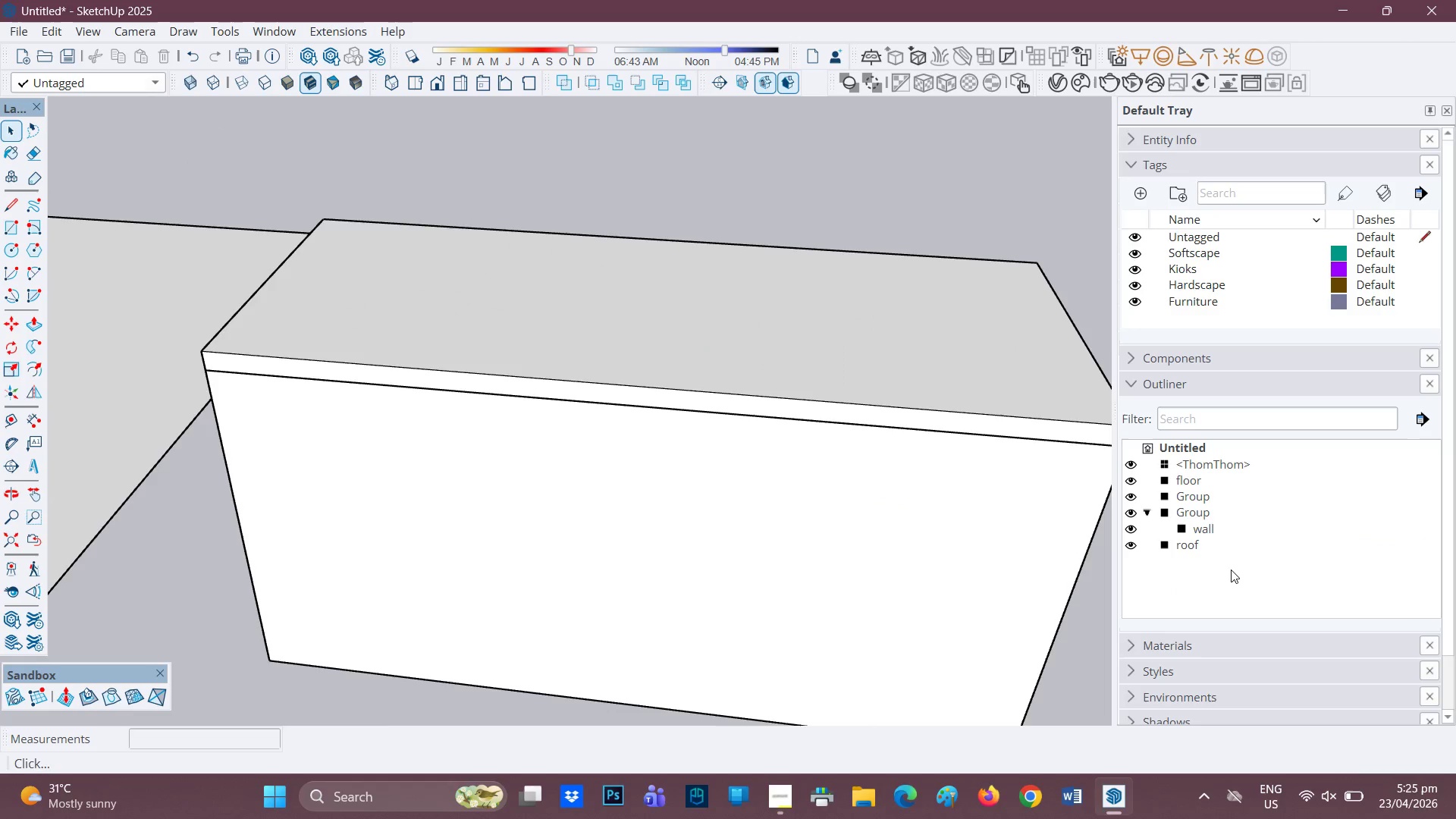 
left_click_drag(start_coordinate=[1232, 570], to_coordinate=[1182, 515])
 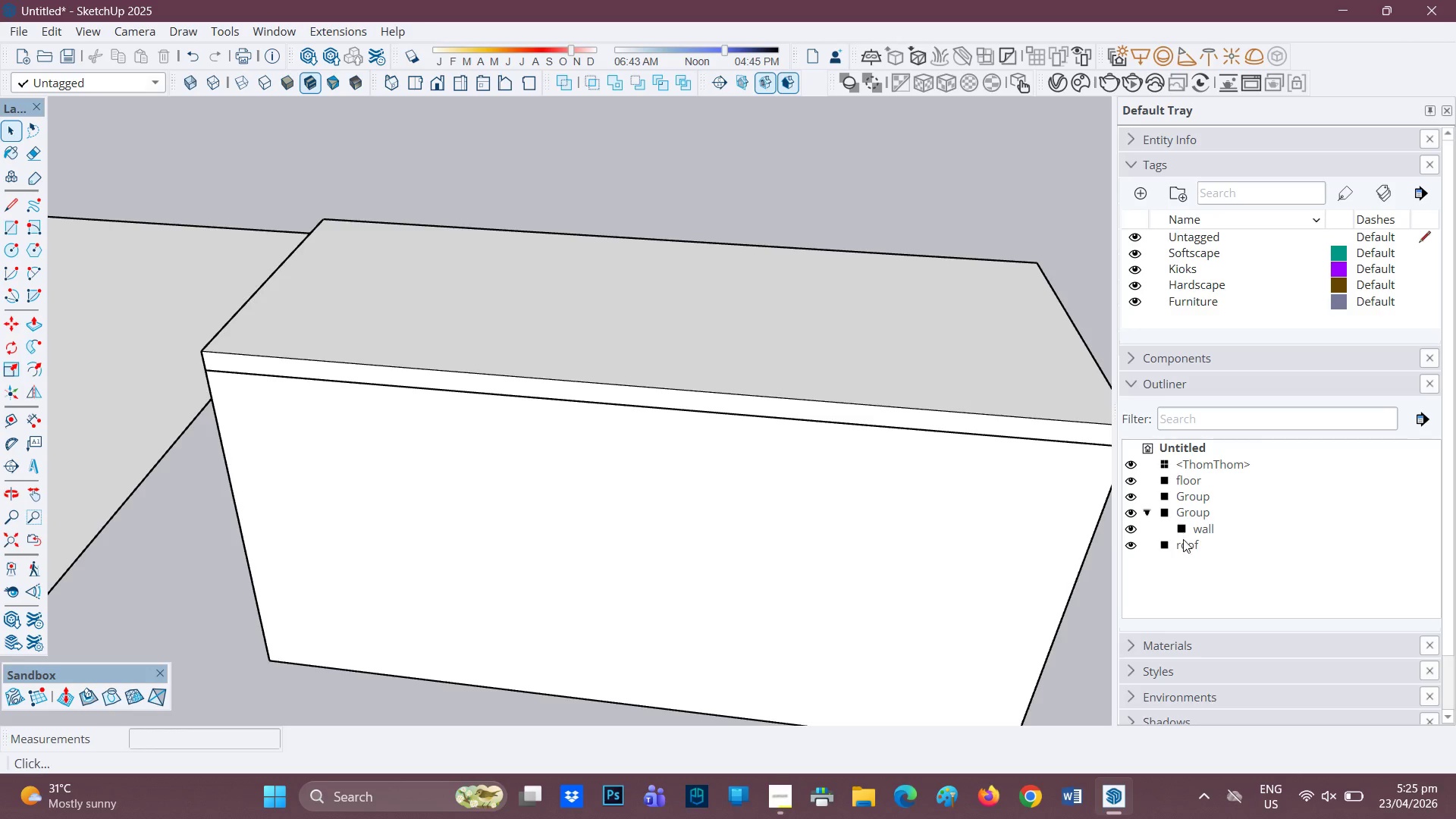 
left_click([1183, 544])
 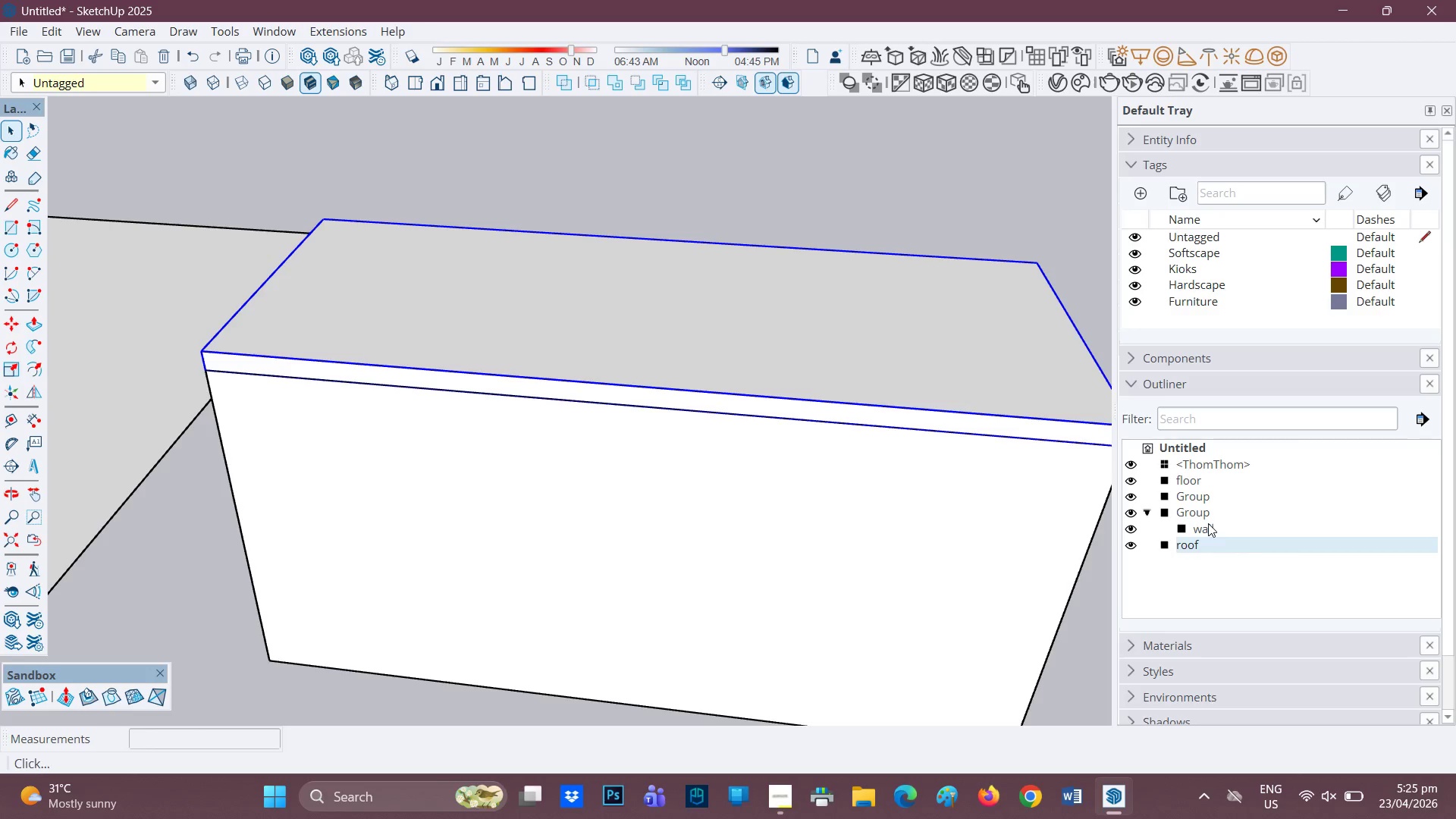 
hold_key(key=ShiftLeft, duration=4.83)
left_click([1213, 521])
 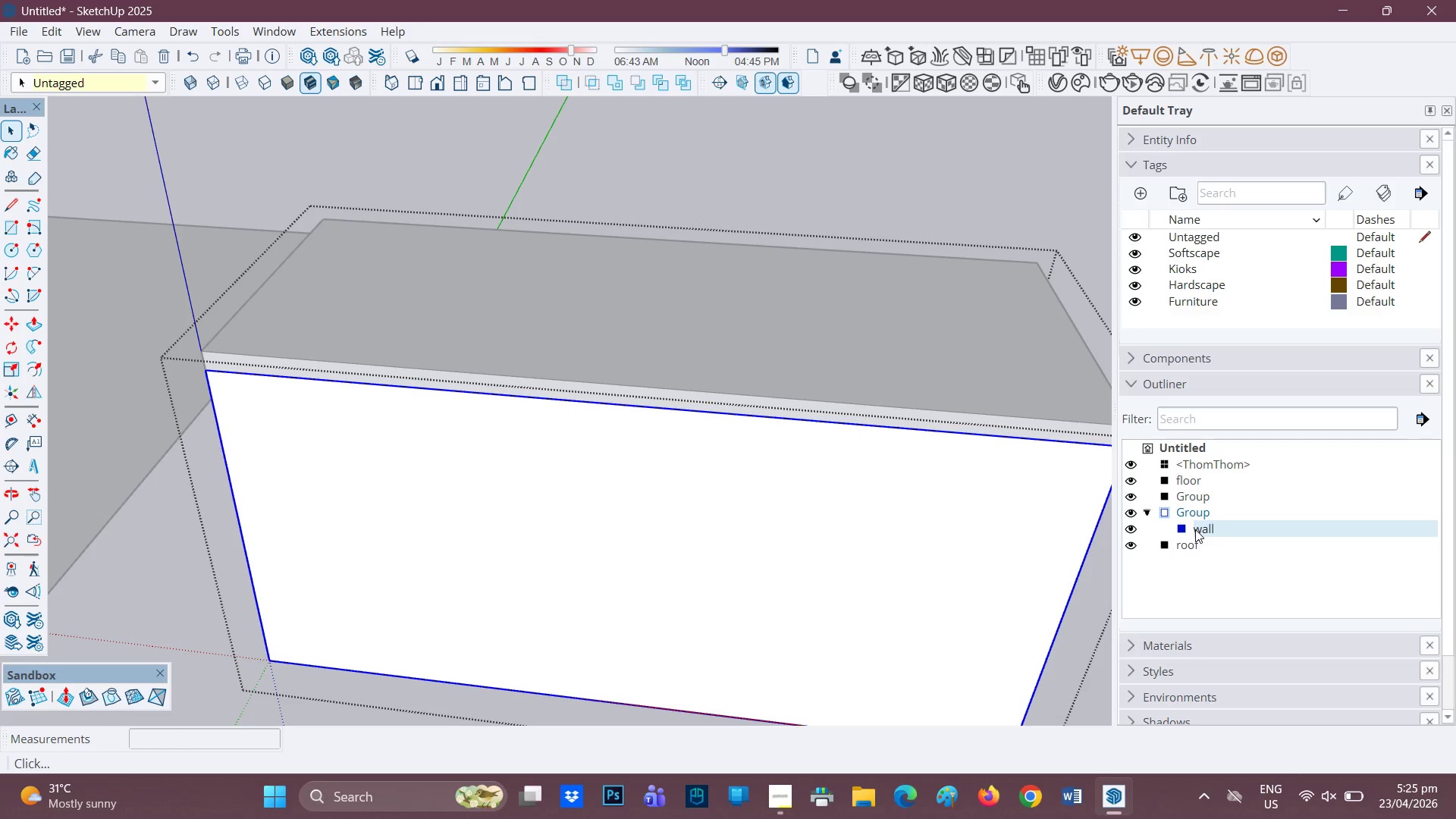 
left_click([1181, 546])
 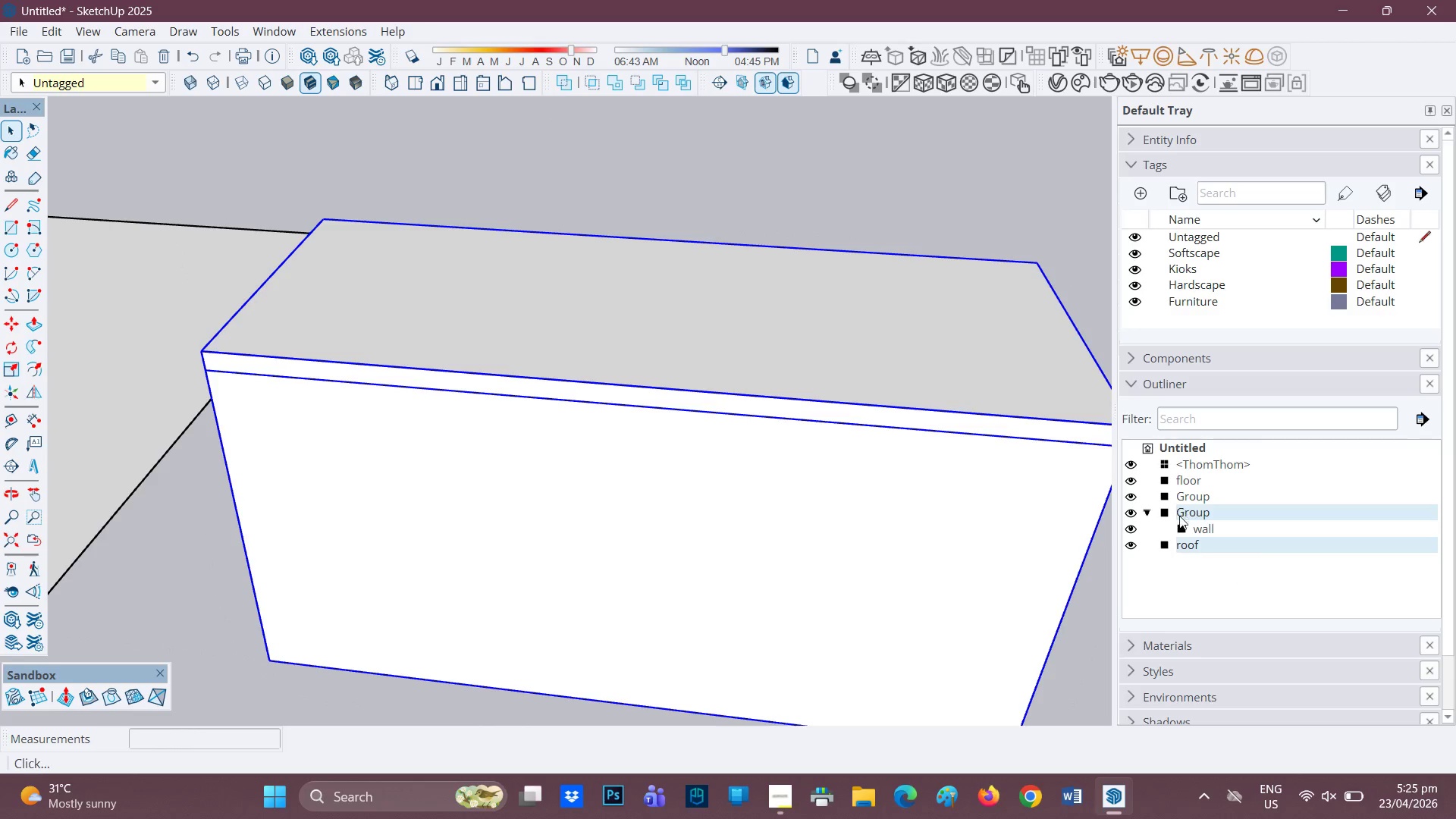 
right_click([1197, 539])
 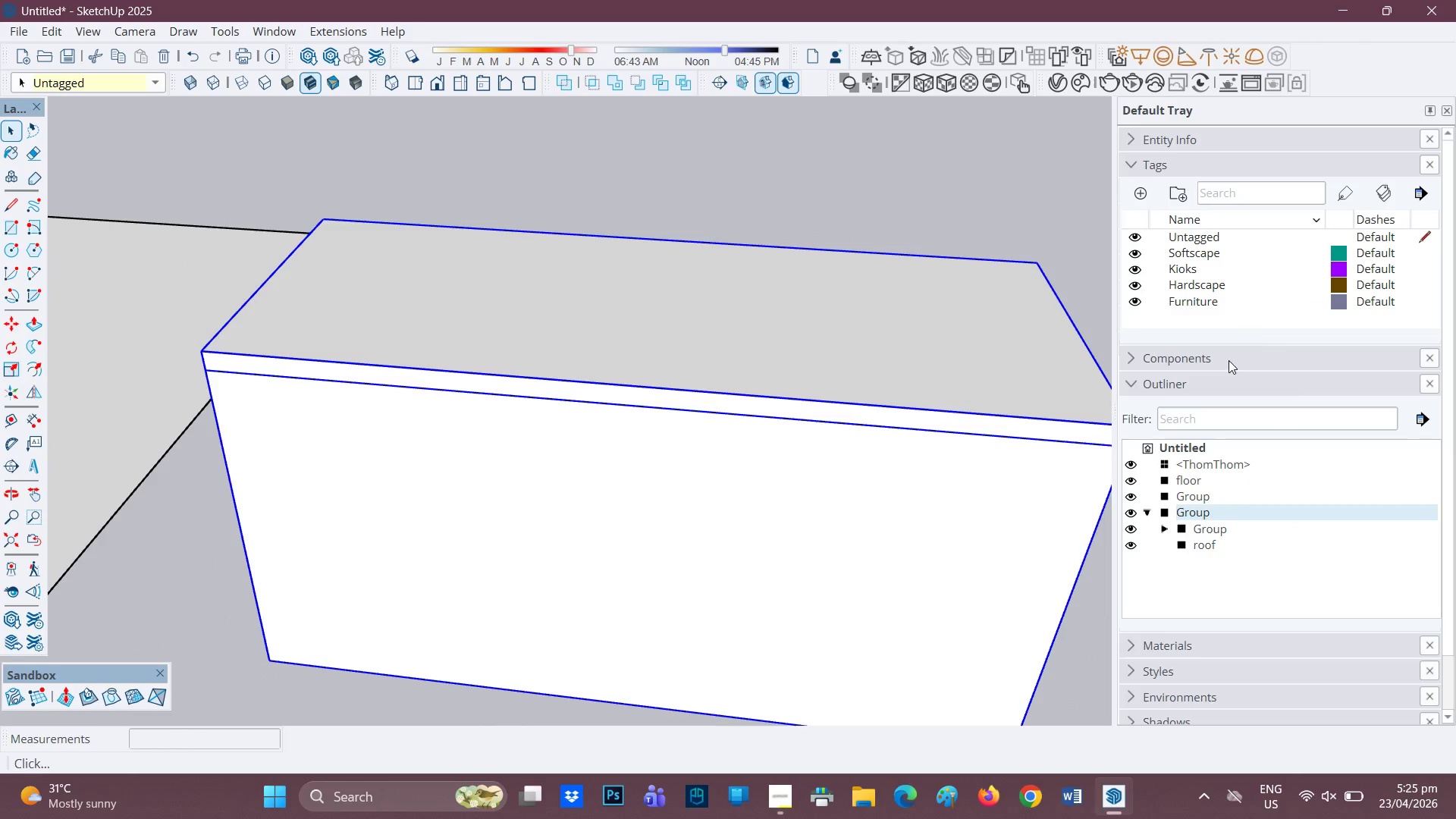 
scroll: coordinate [1208, 530], scroll_direction: up, amount: 2.0
 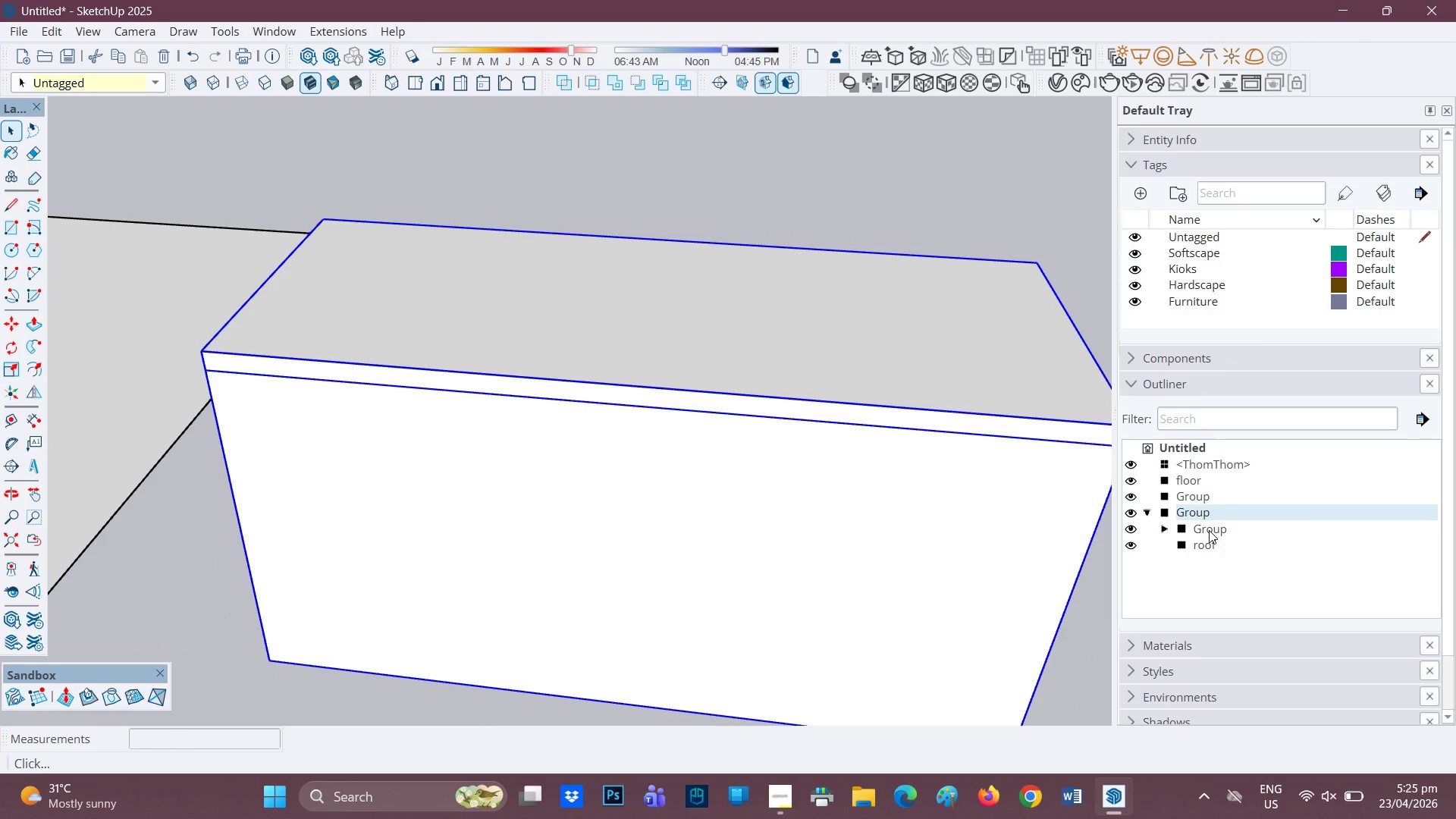 
left_click([1209, 530])
 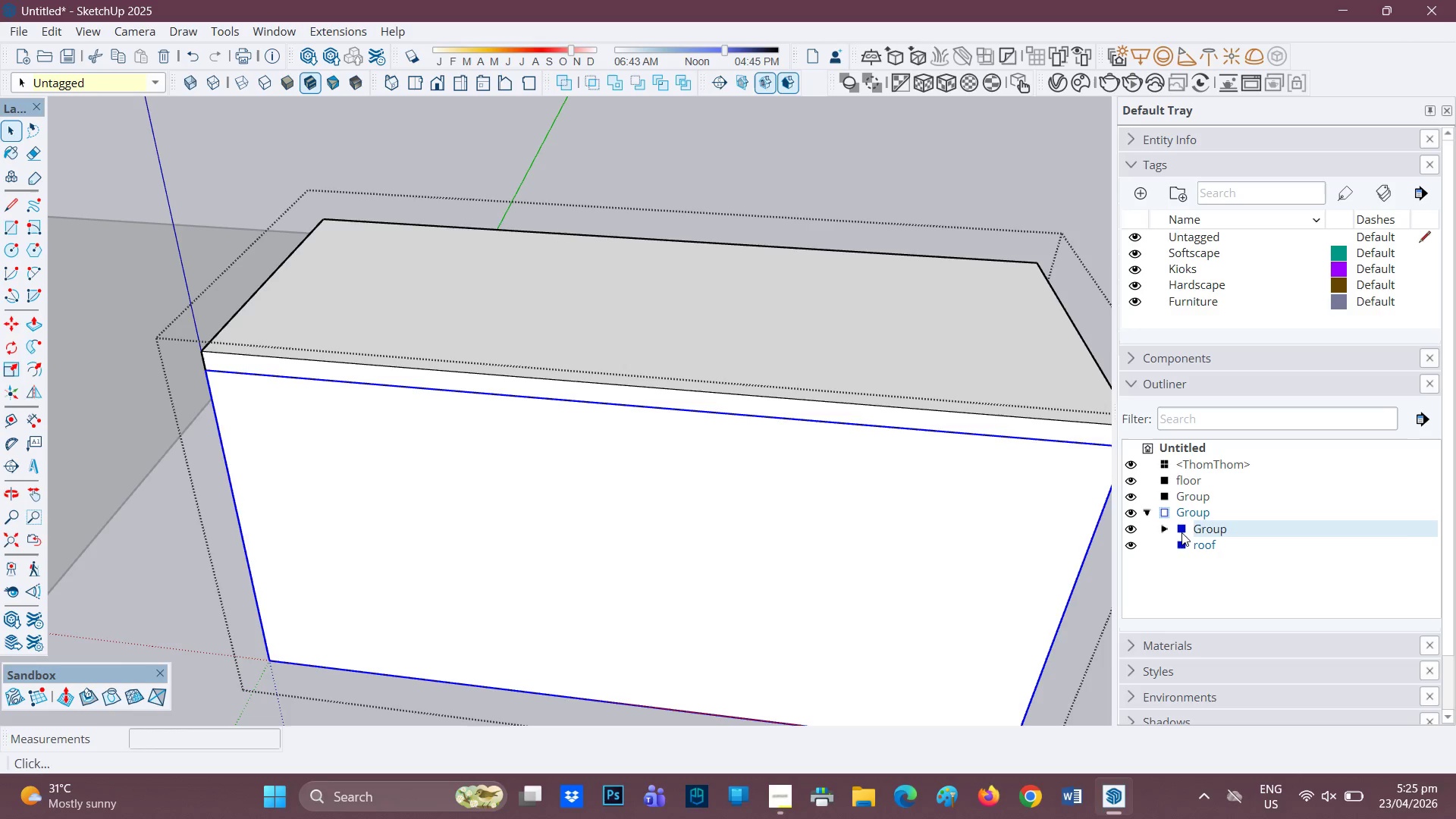 
left_click([1161, 532])
 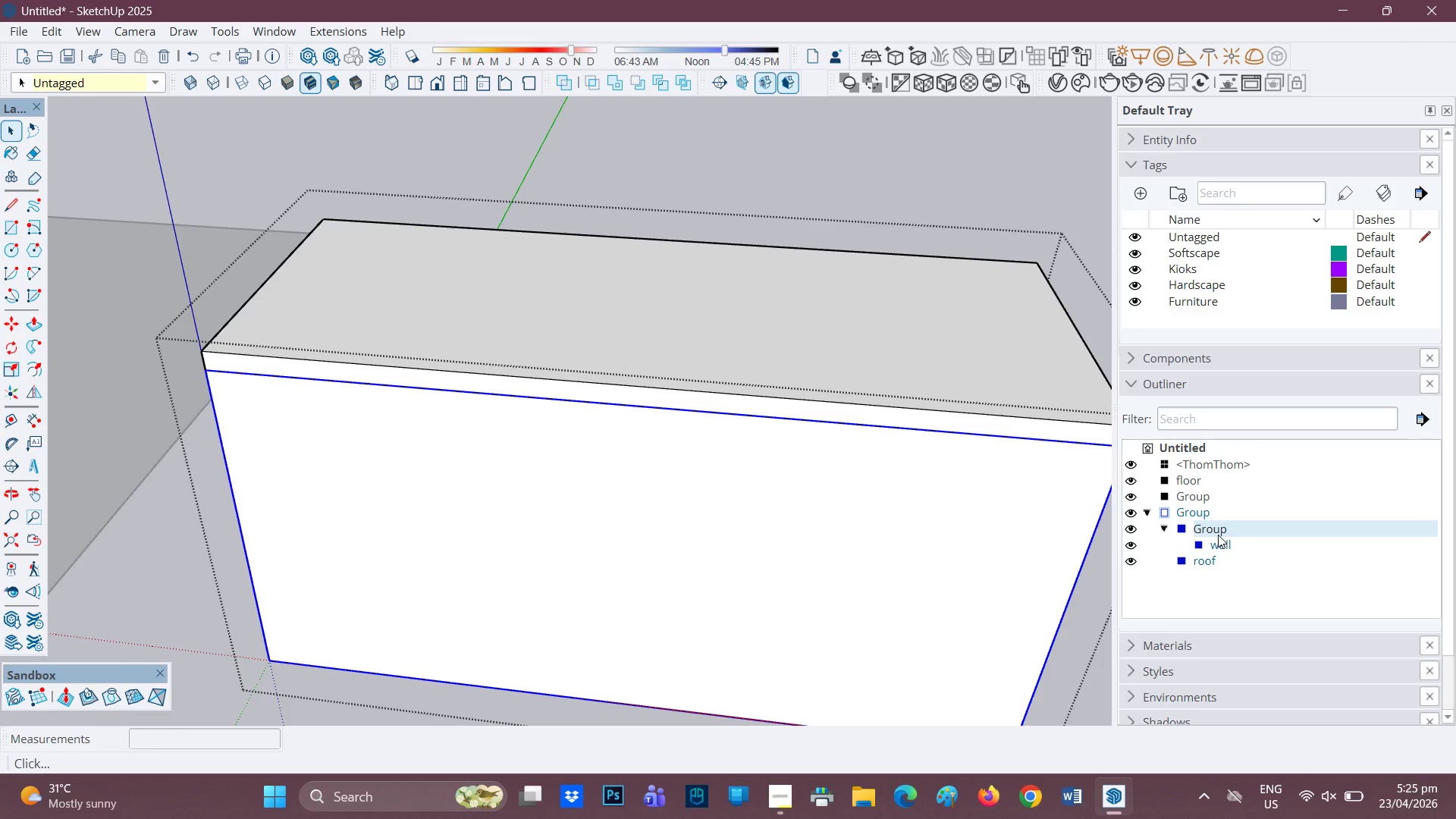 
left_click([1218, 535])
 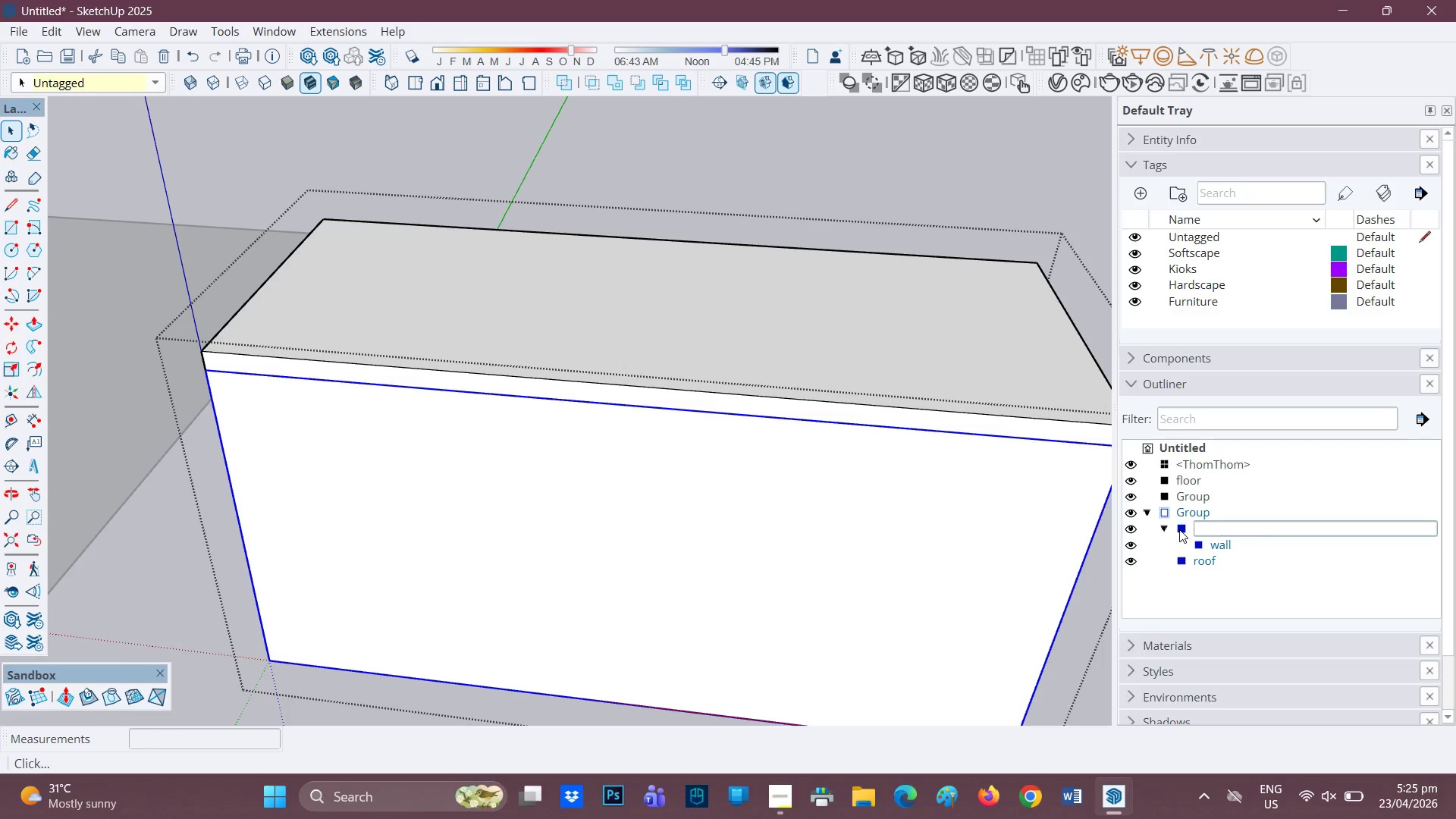 
left_click([1183, 527])
 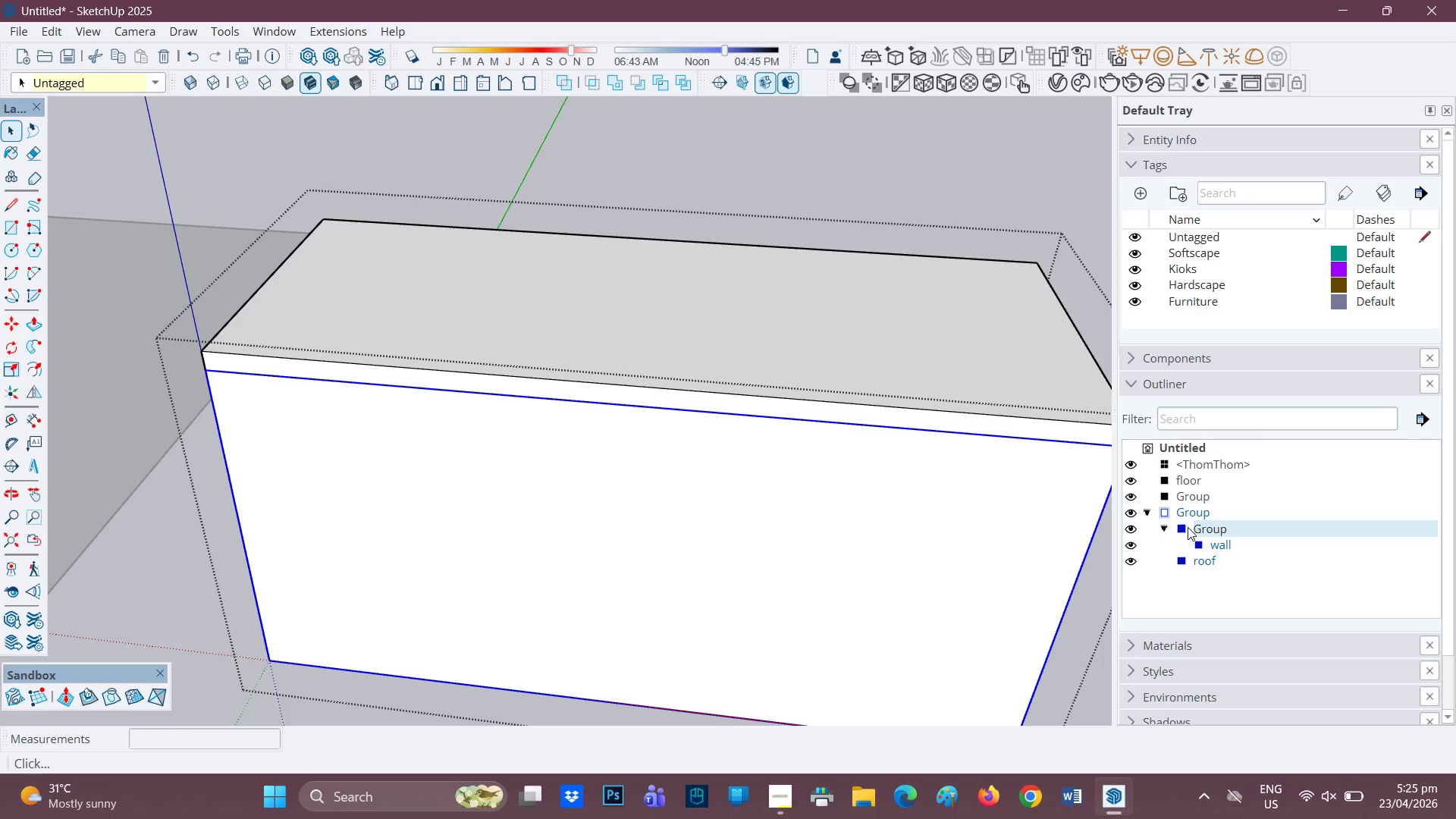 
right_click([1191, 527])
 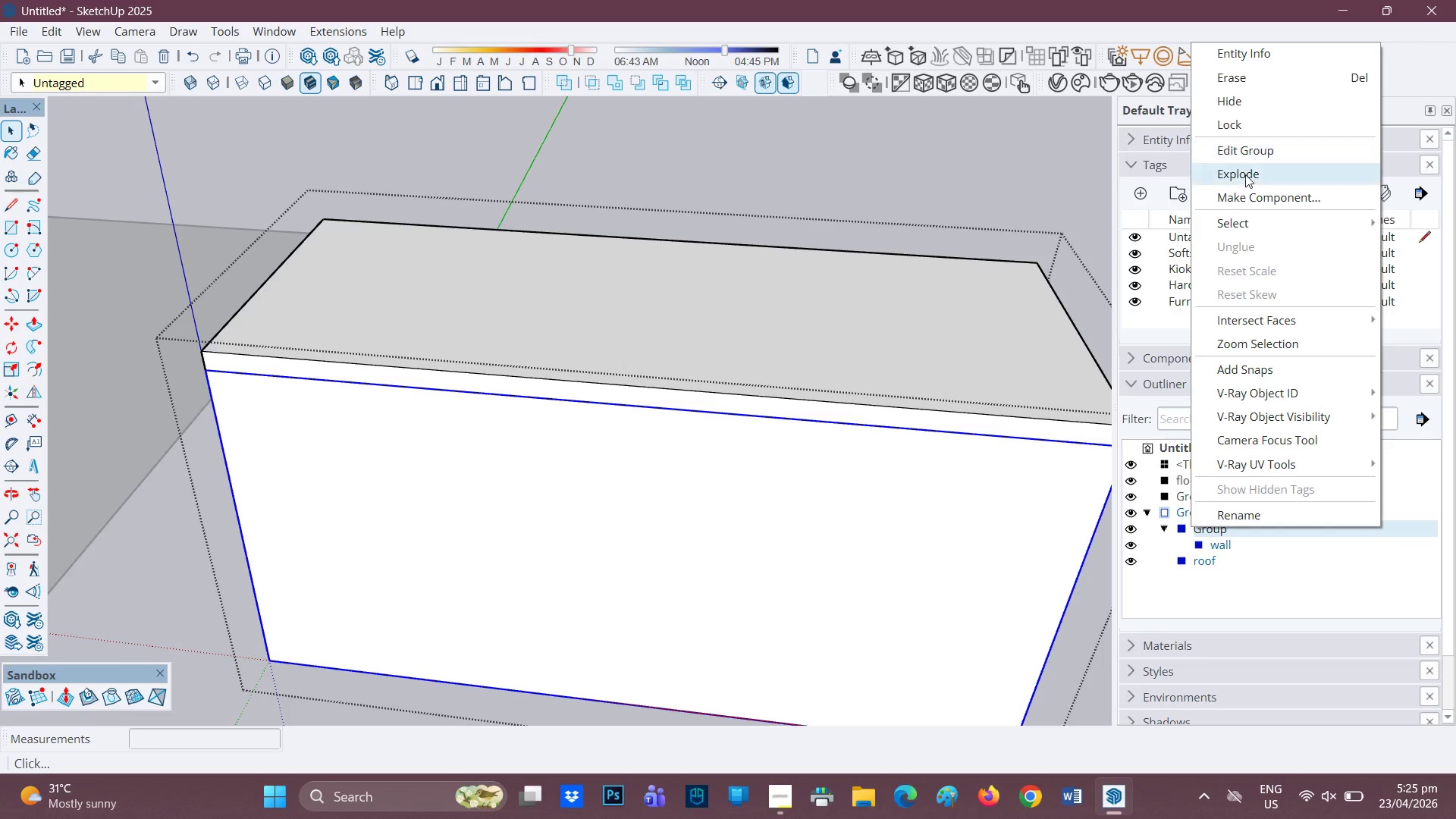 
left_click([839, 237])
 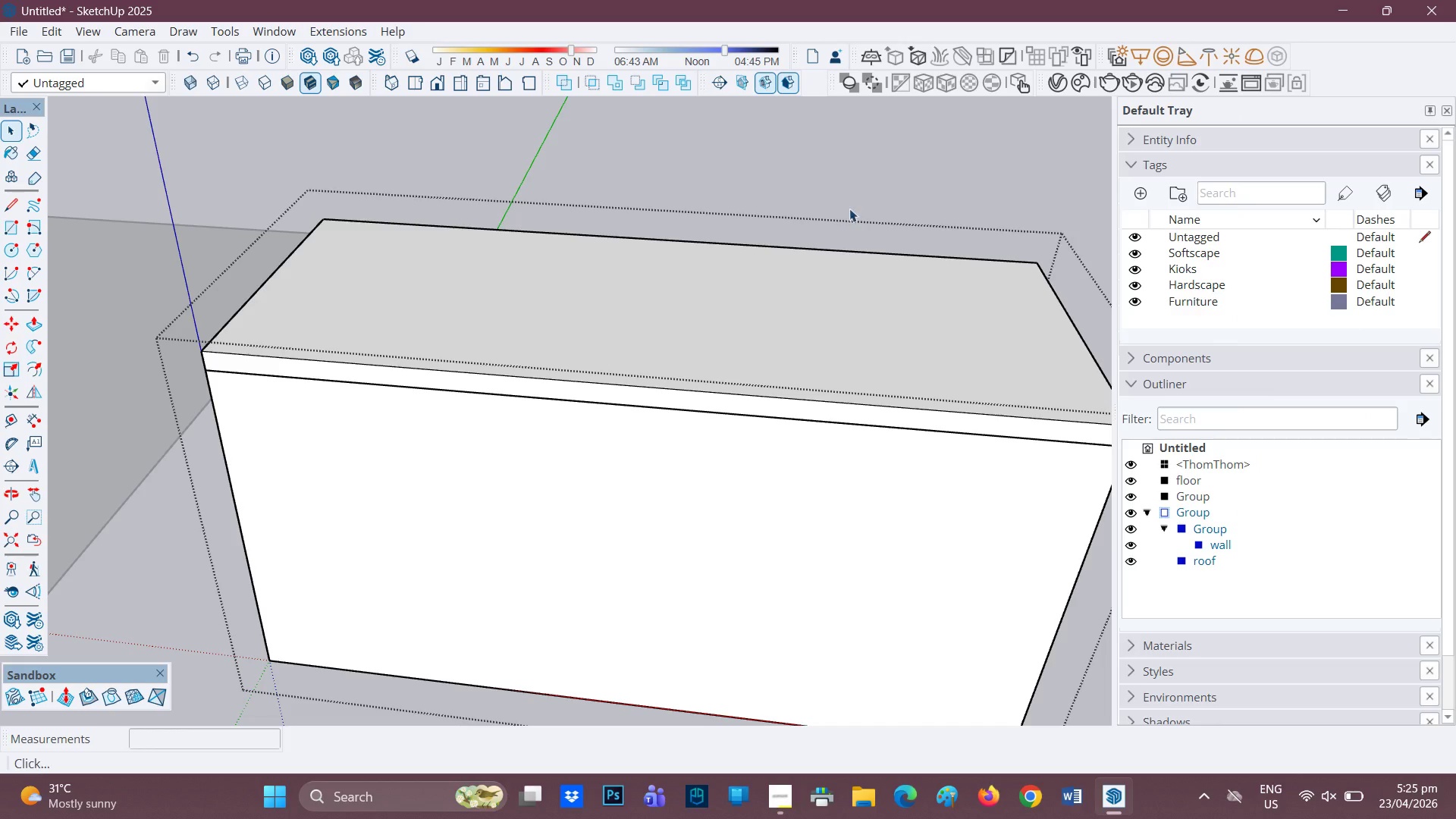 
key(Space)
 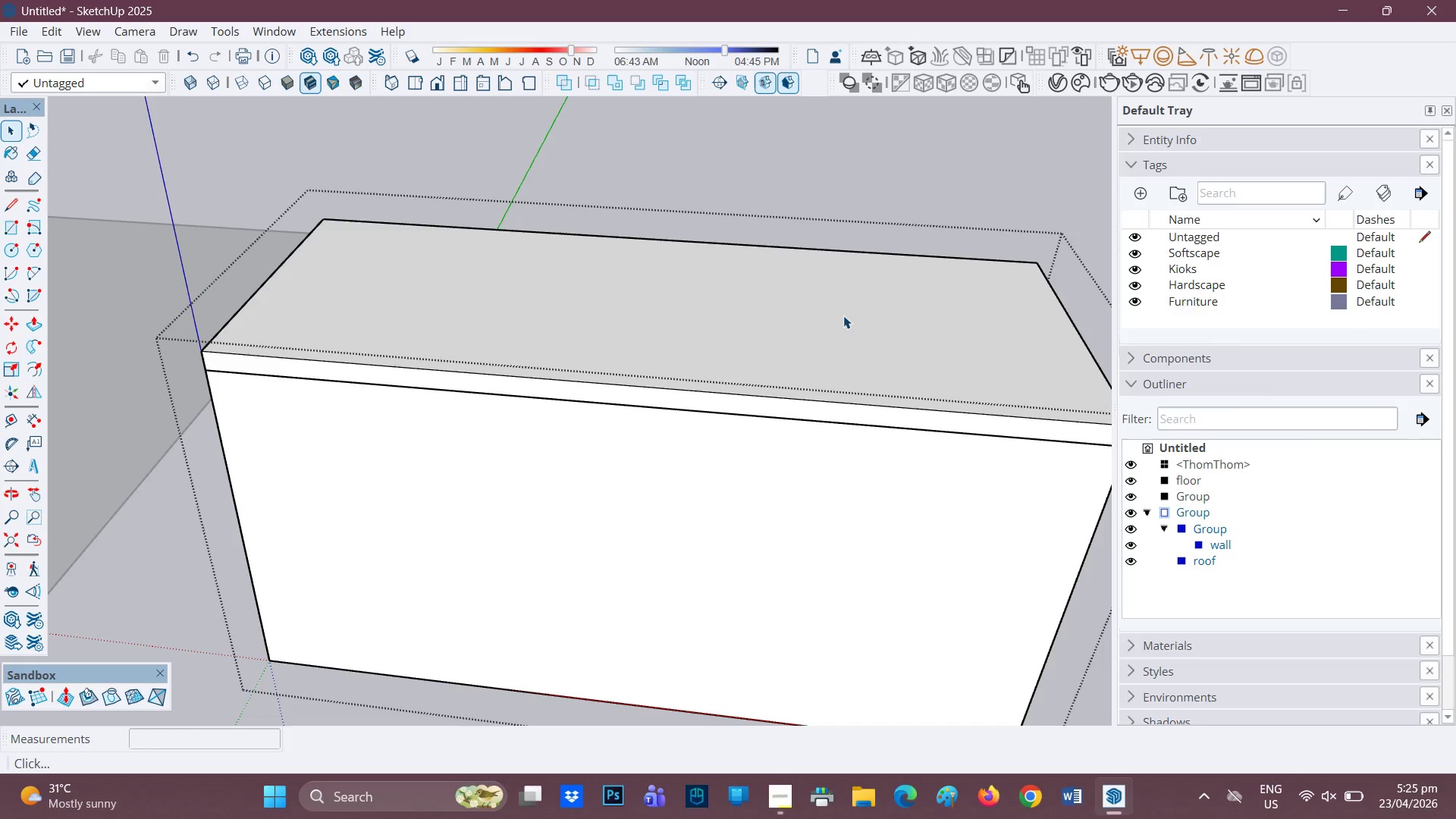 
left_click([841, 323])
 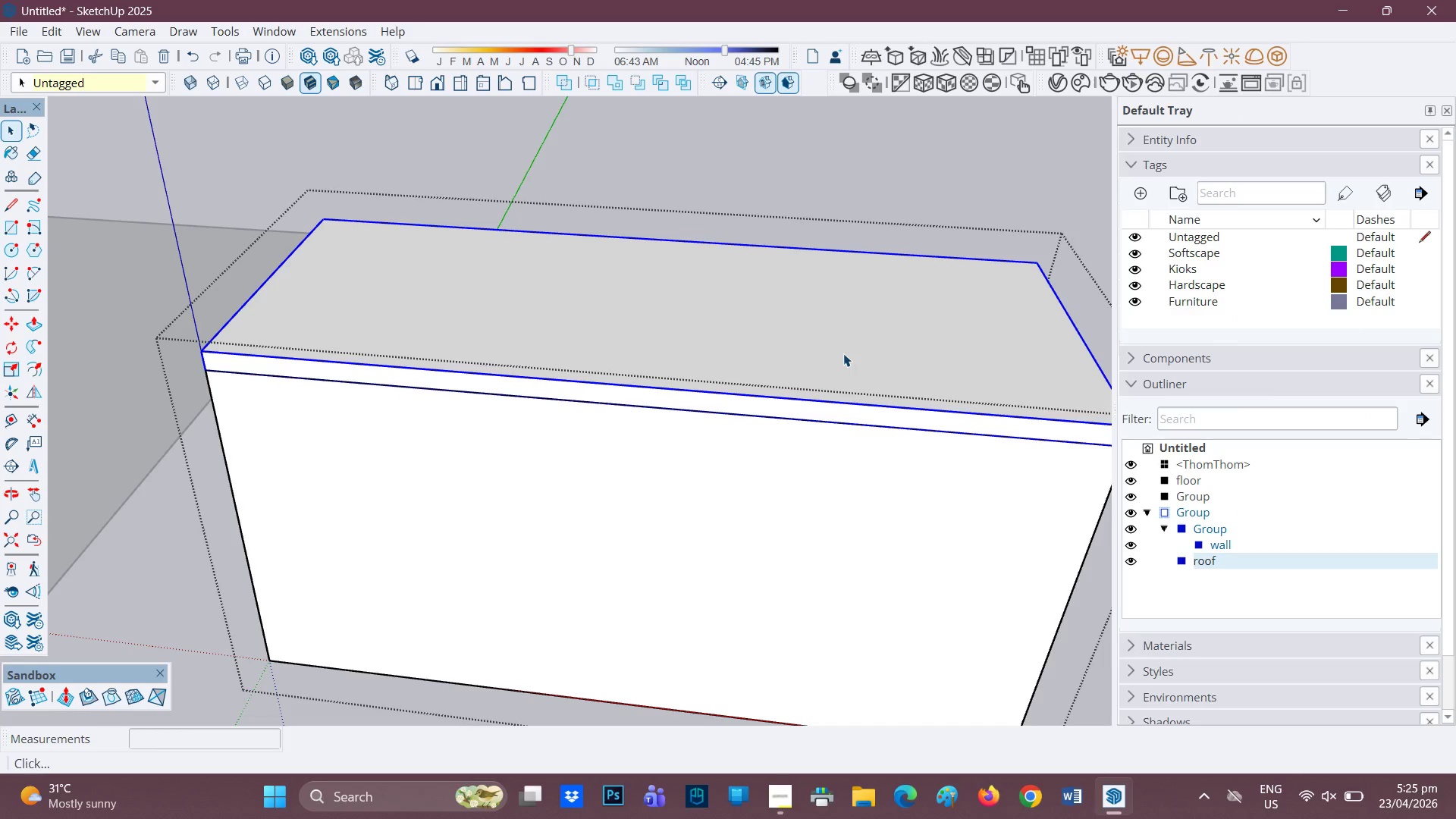 
key(Control+C)
 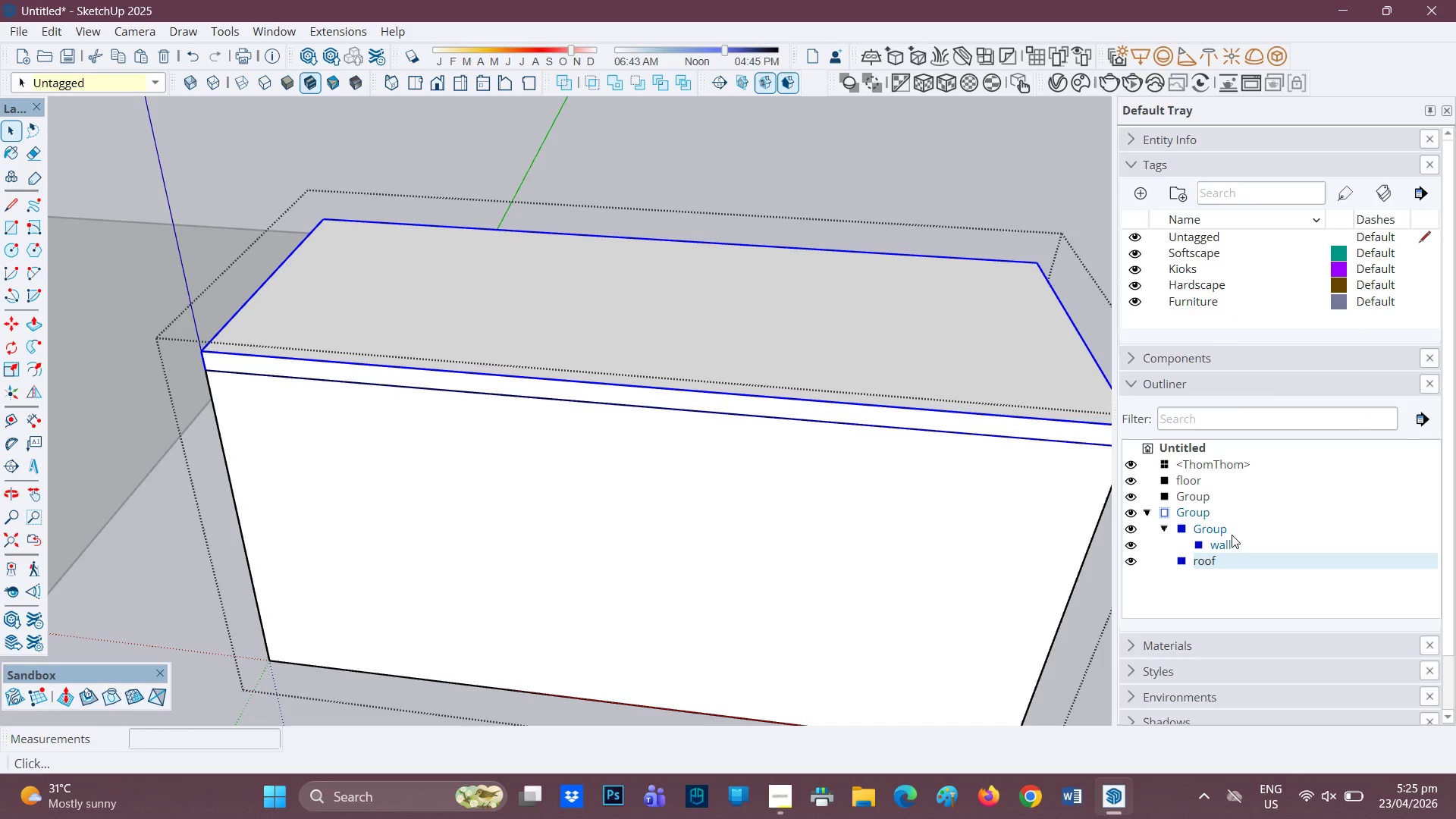 
left_click([1214, 528])
 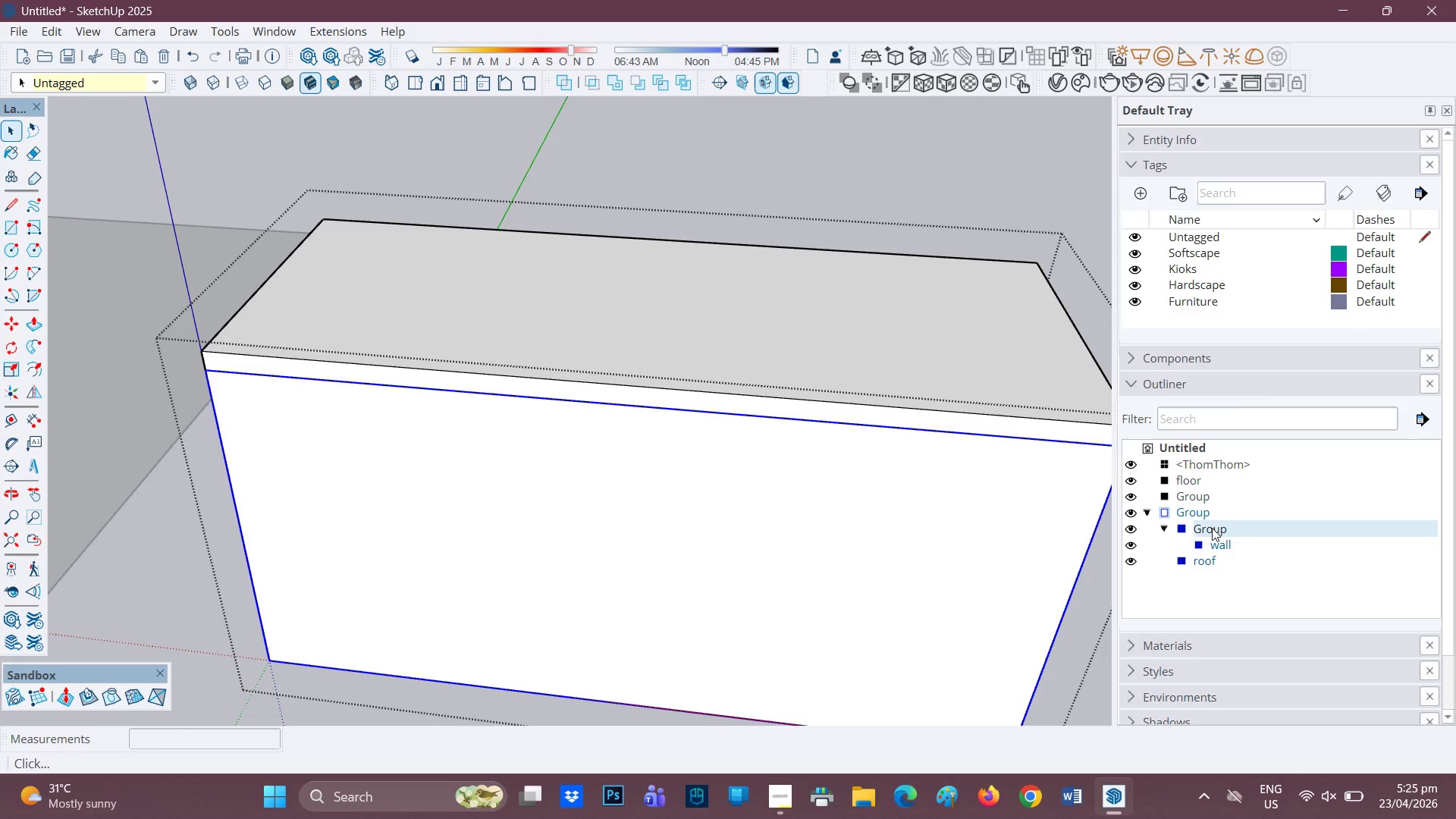 
double_click([1212, 528])
 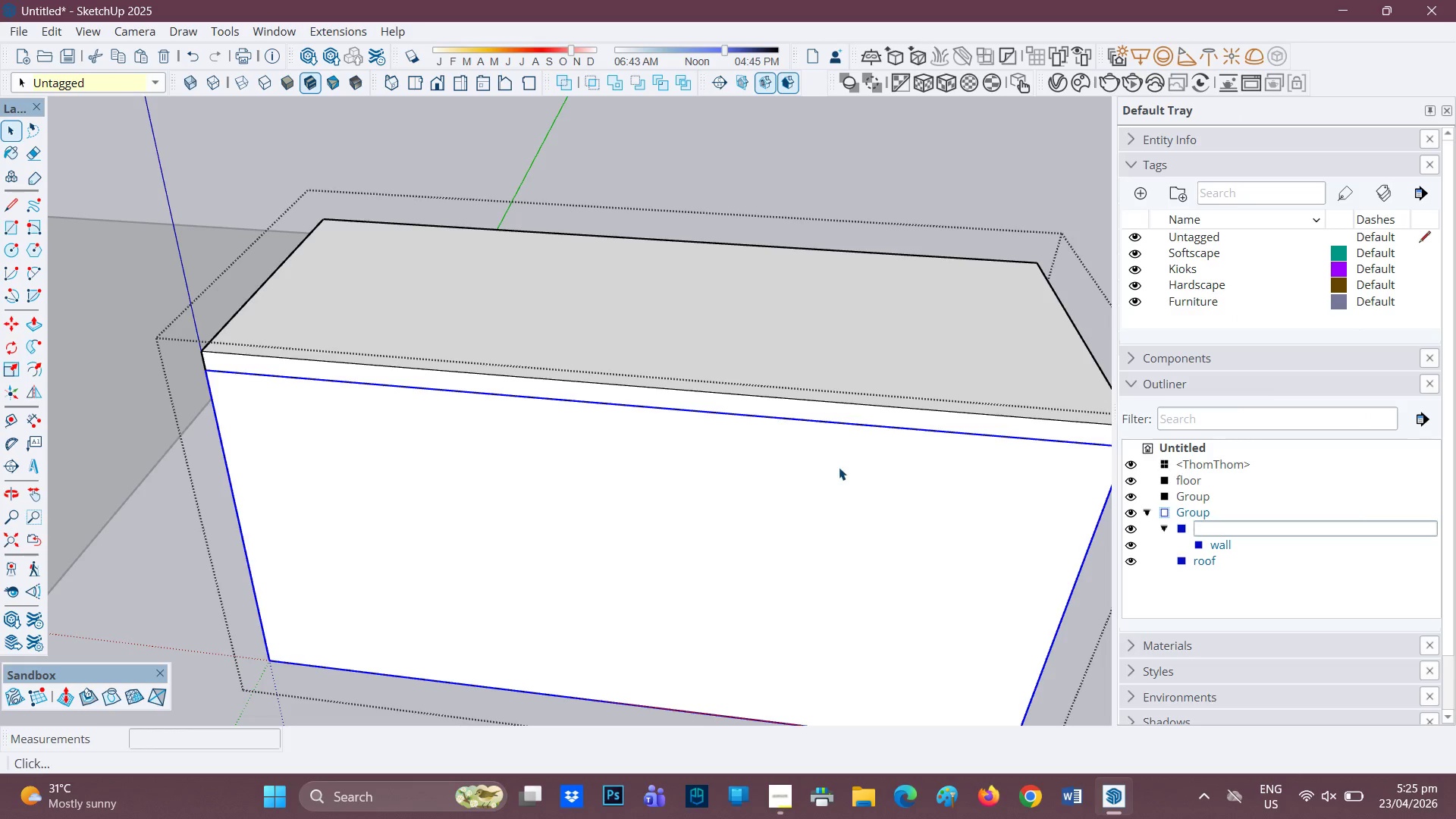 
double_click([836, 469])
 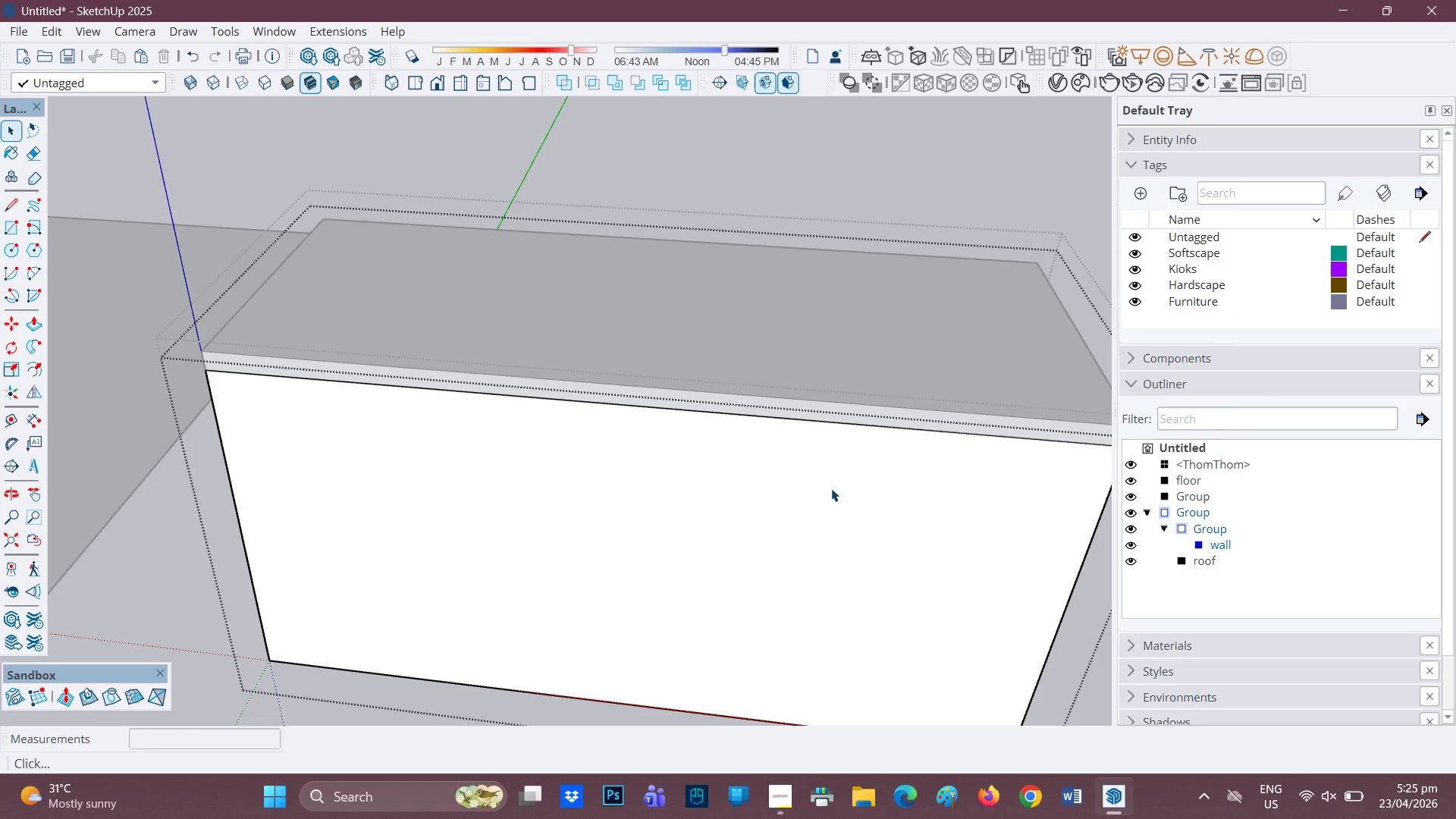 
left_click([831, 488])
 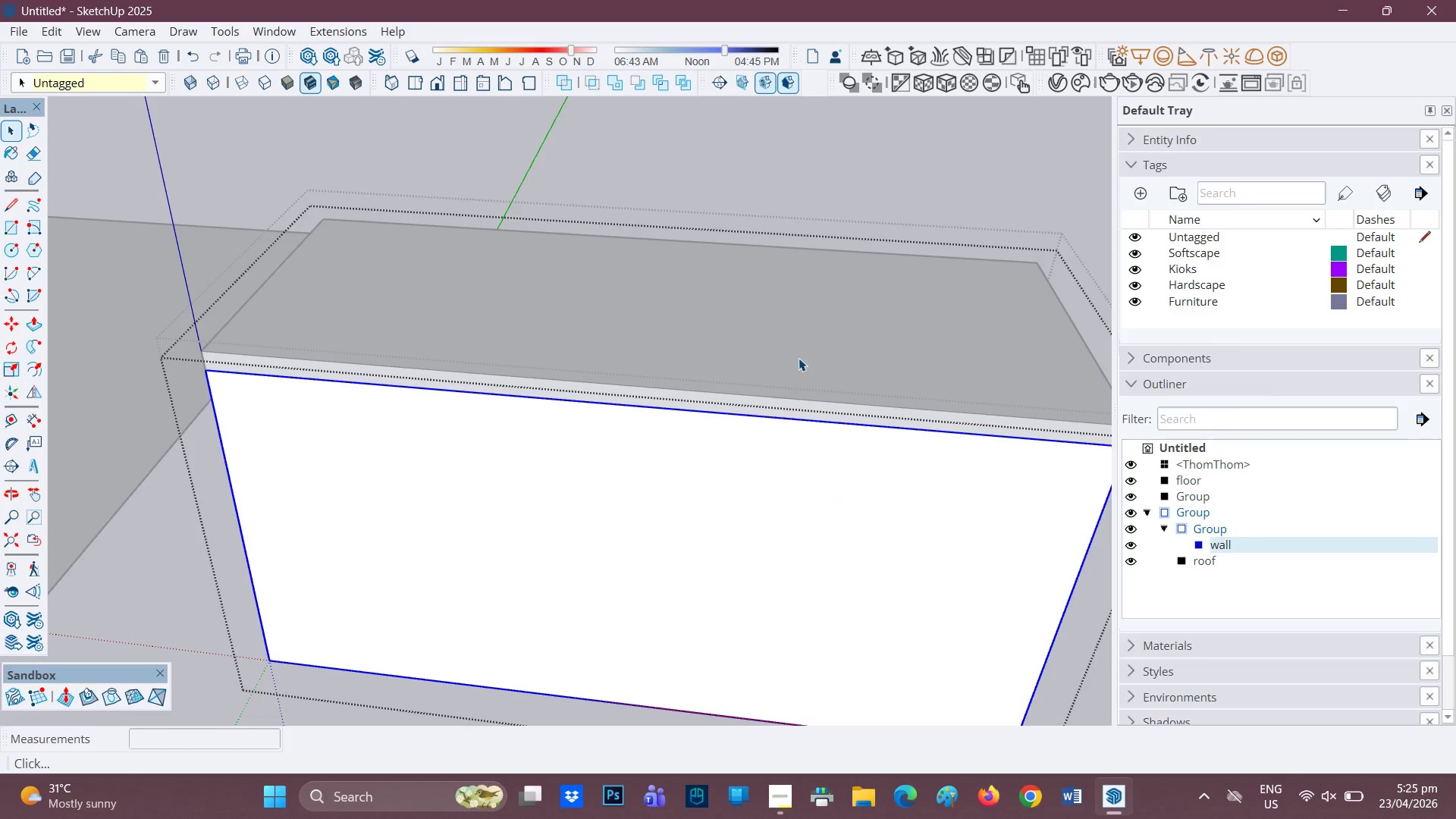 
left_click([867, 266])
 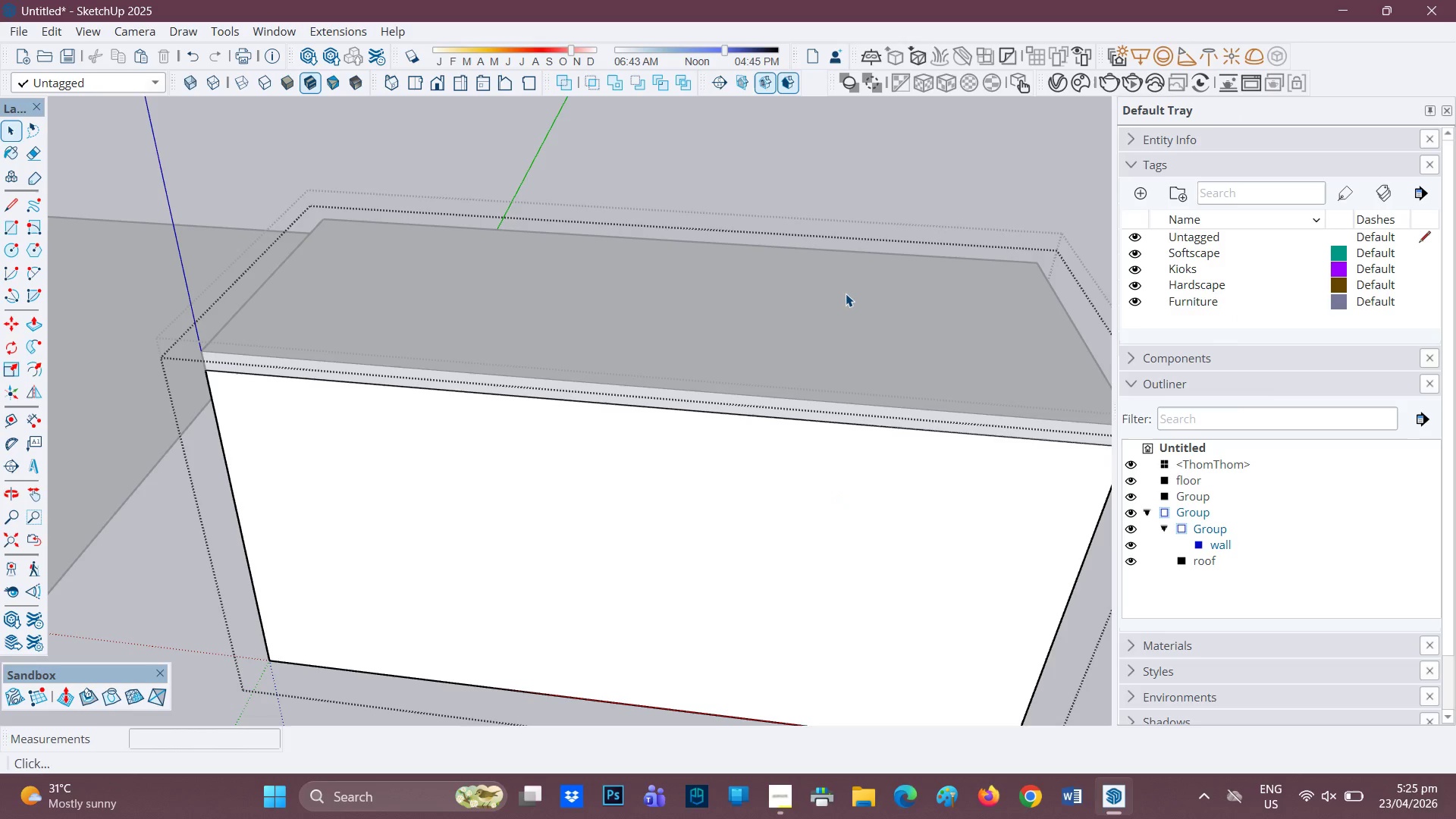 
key(Control+V)
 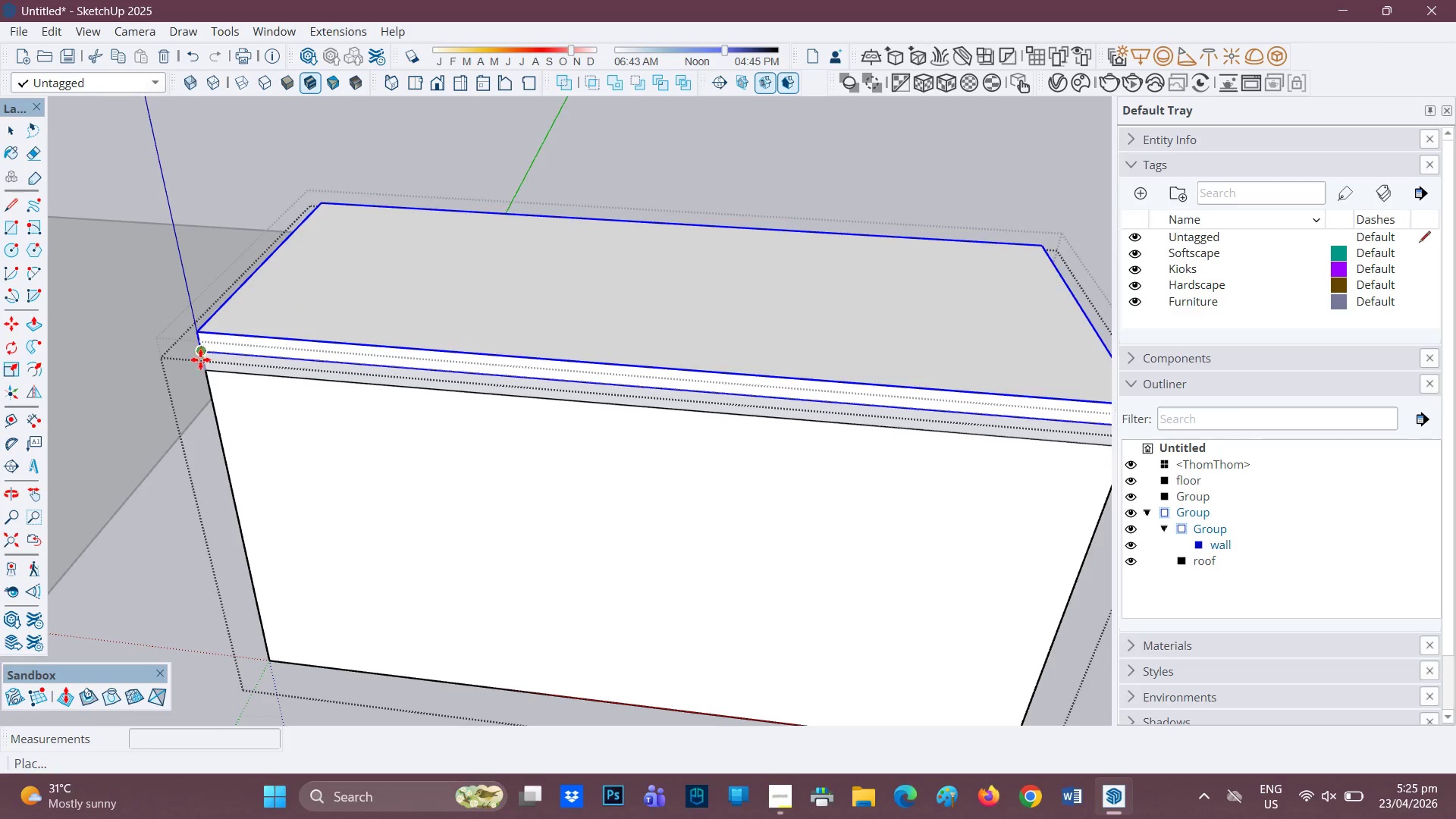 
left_click([206, 370])
 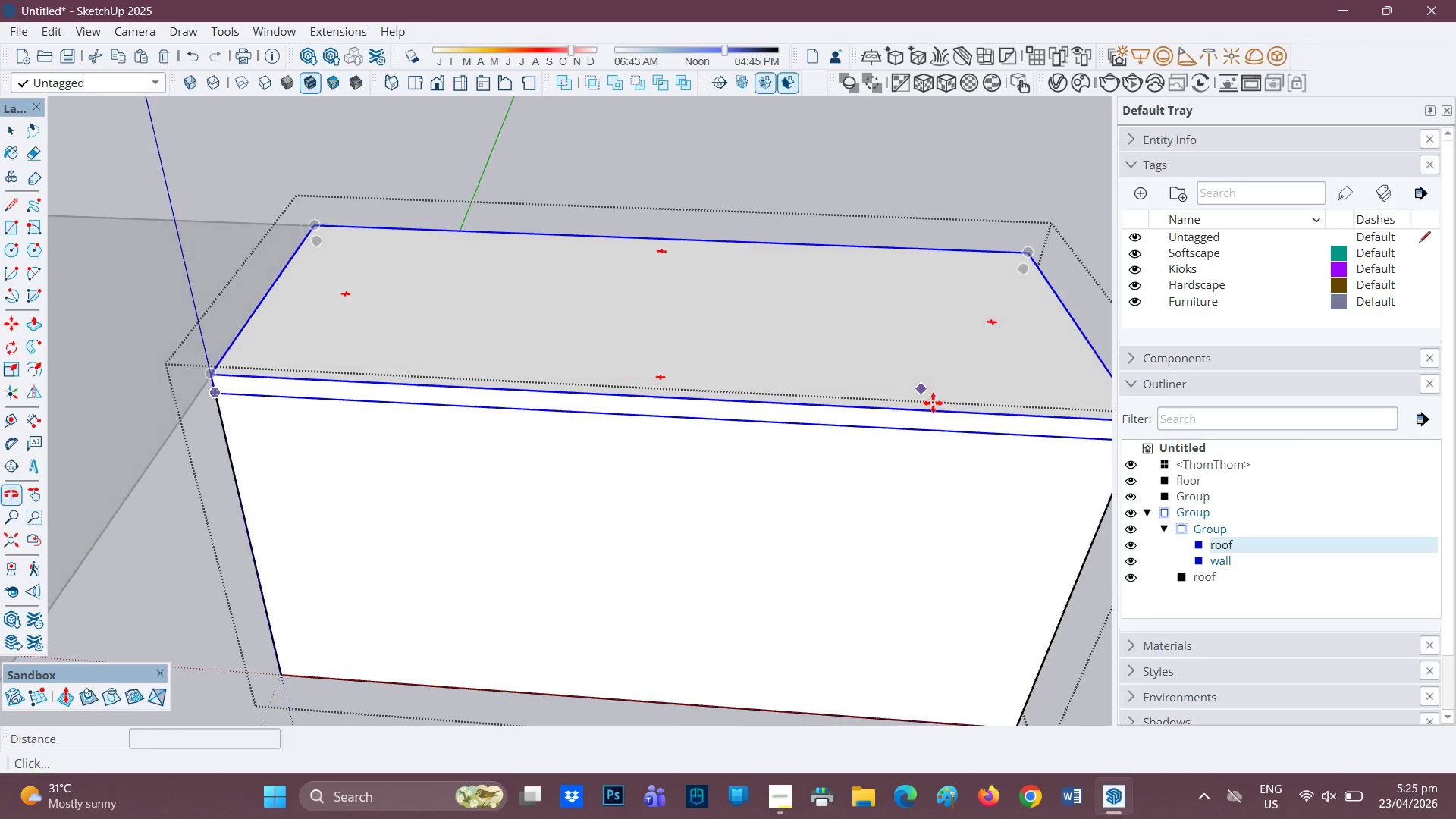 
key(Space)
 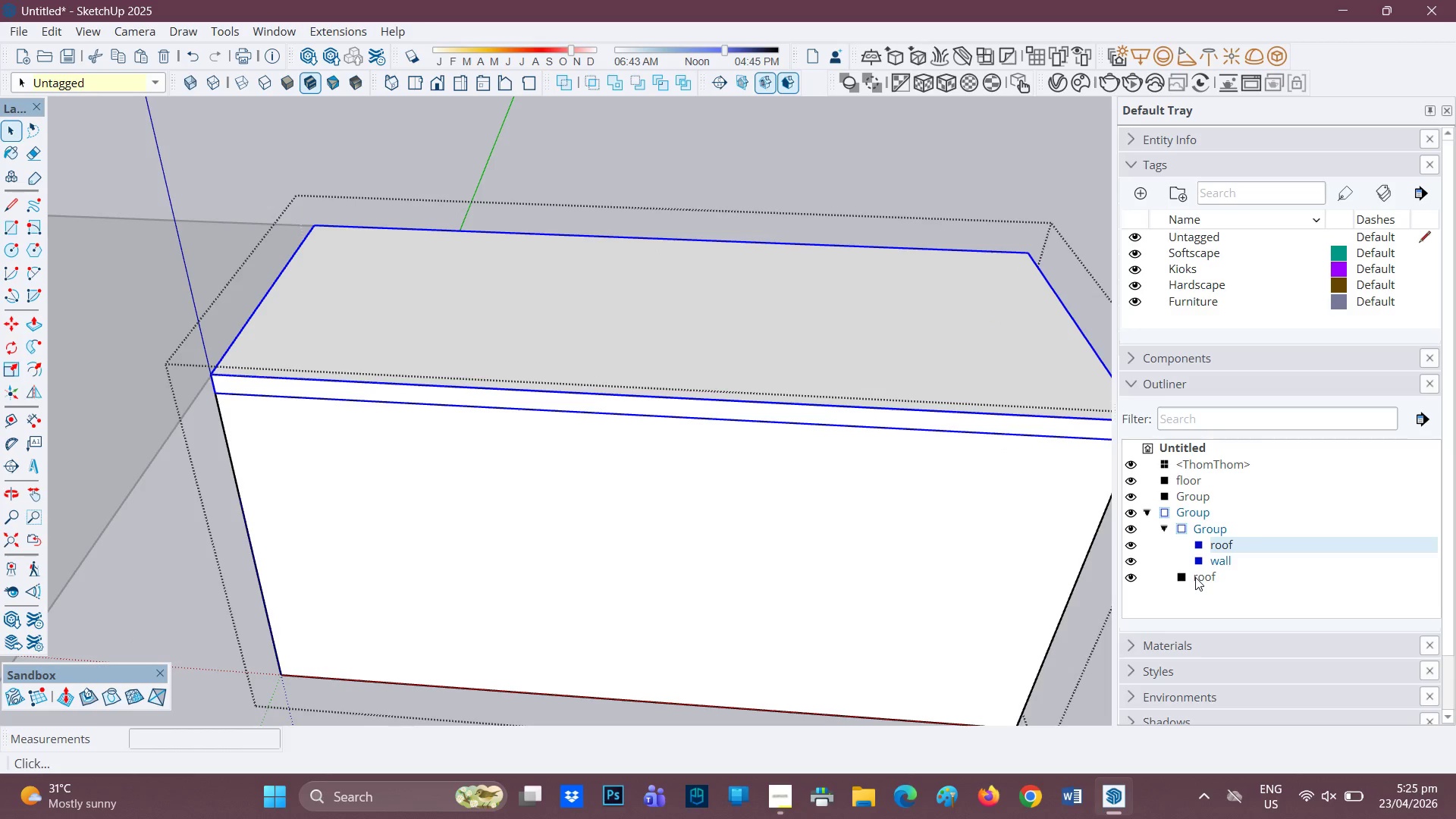 
left_click([1197, 577])
 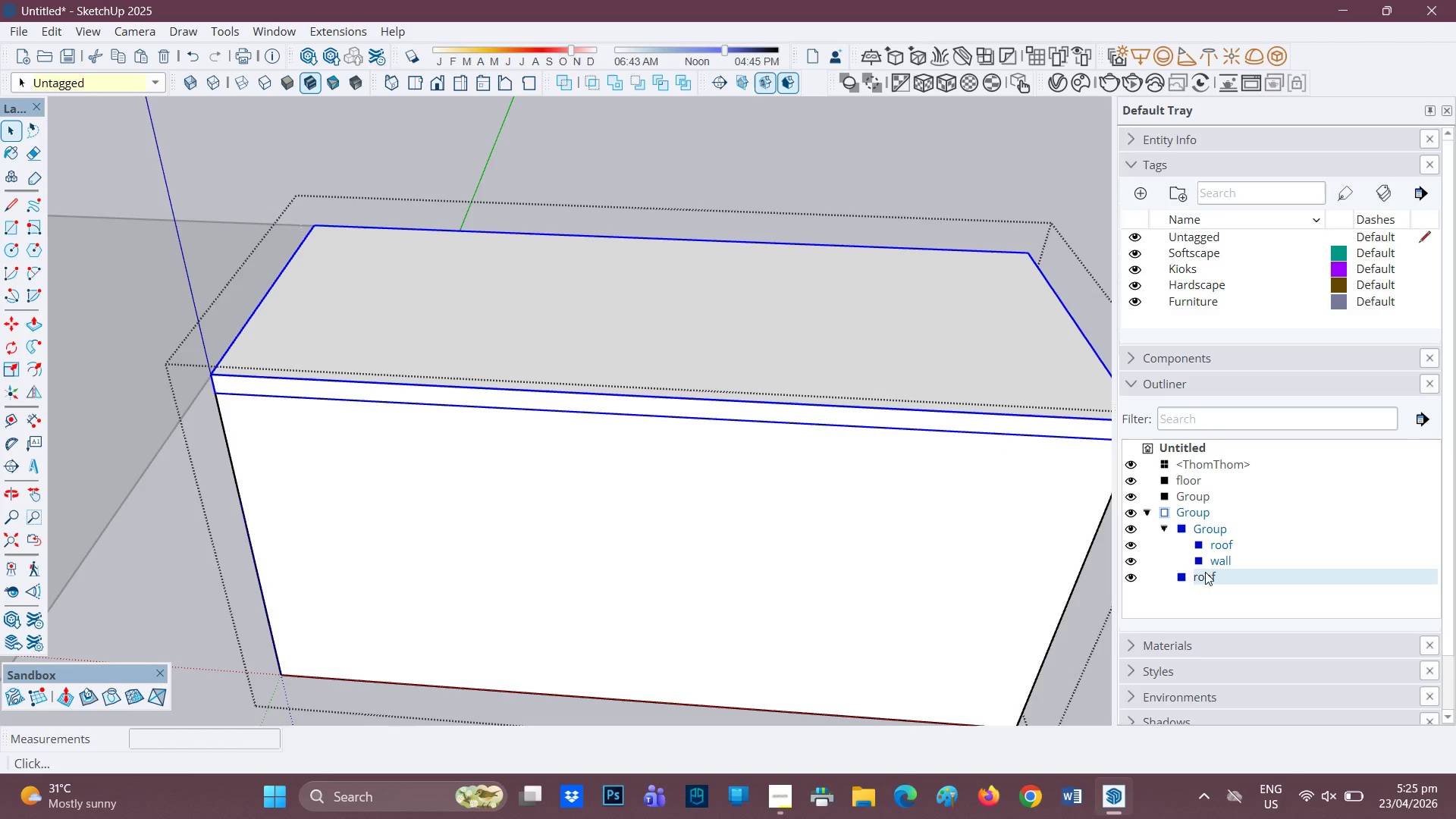 
right_click([1205, 573])
 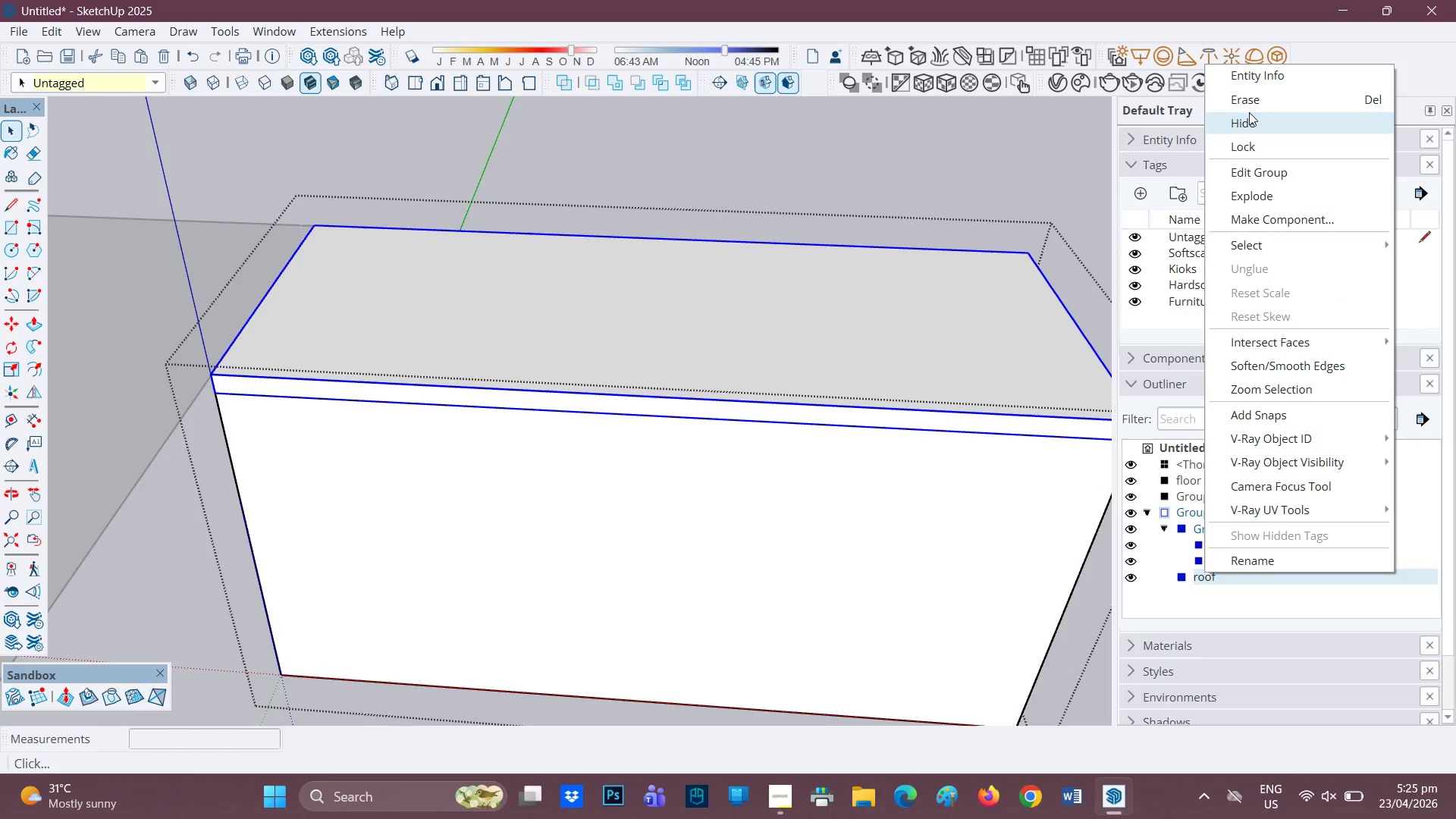 
left_click([1253, 105])
 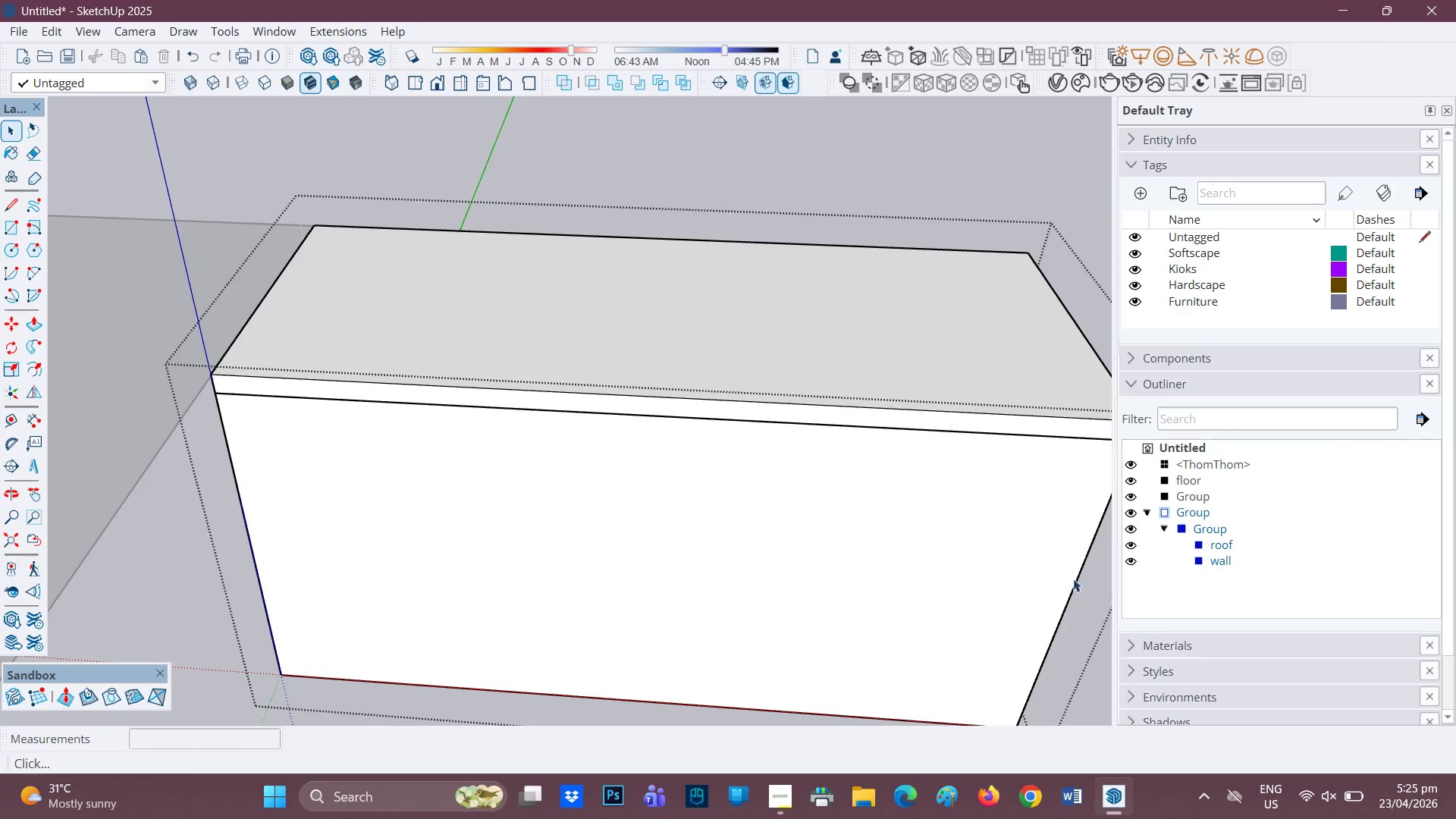 
scroll: coordinate [1103, 598], scroll_direction: up, amount: 1.0
 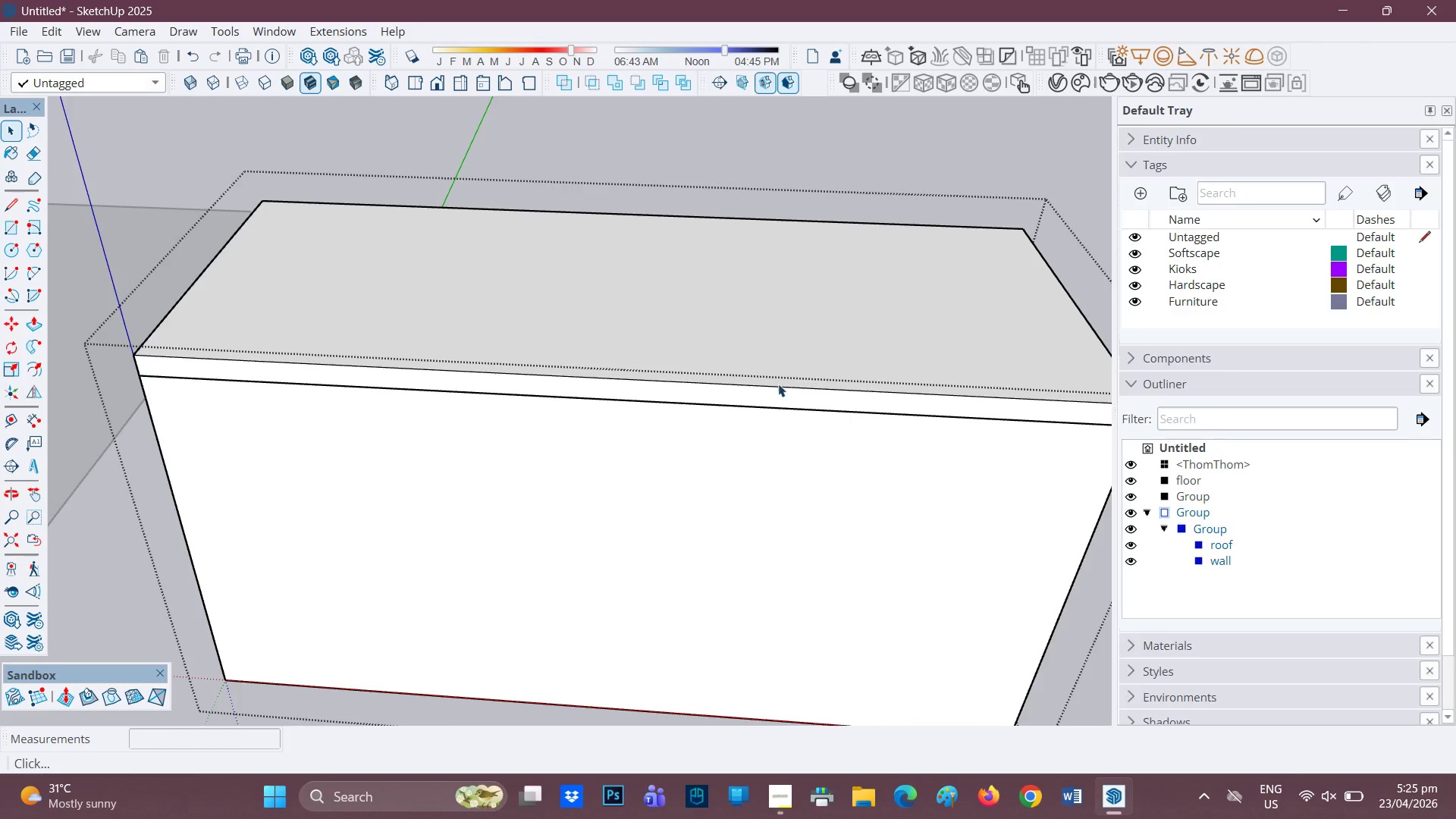 
scroll: coordinate [719, 388], scroll_direction: down, amount: 3.0
 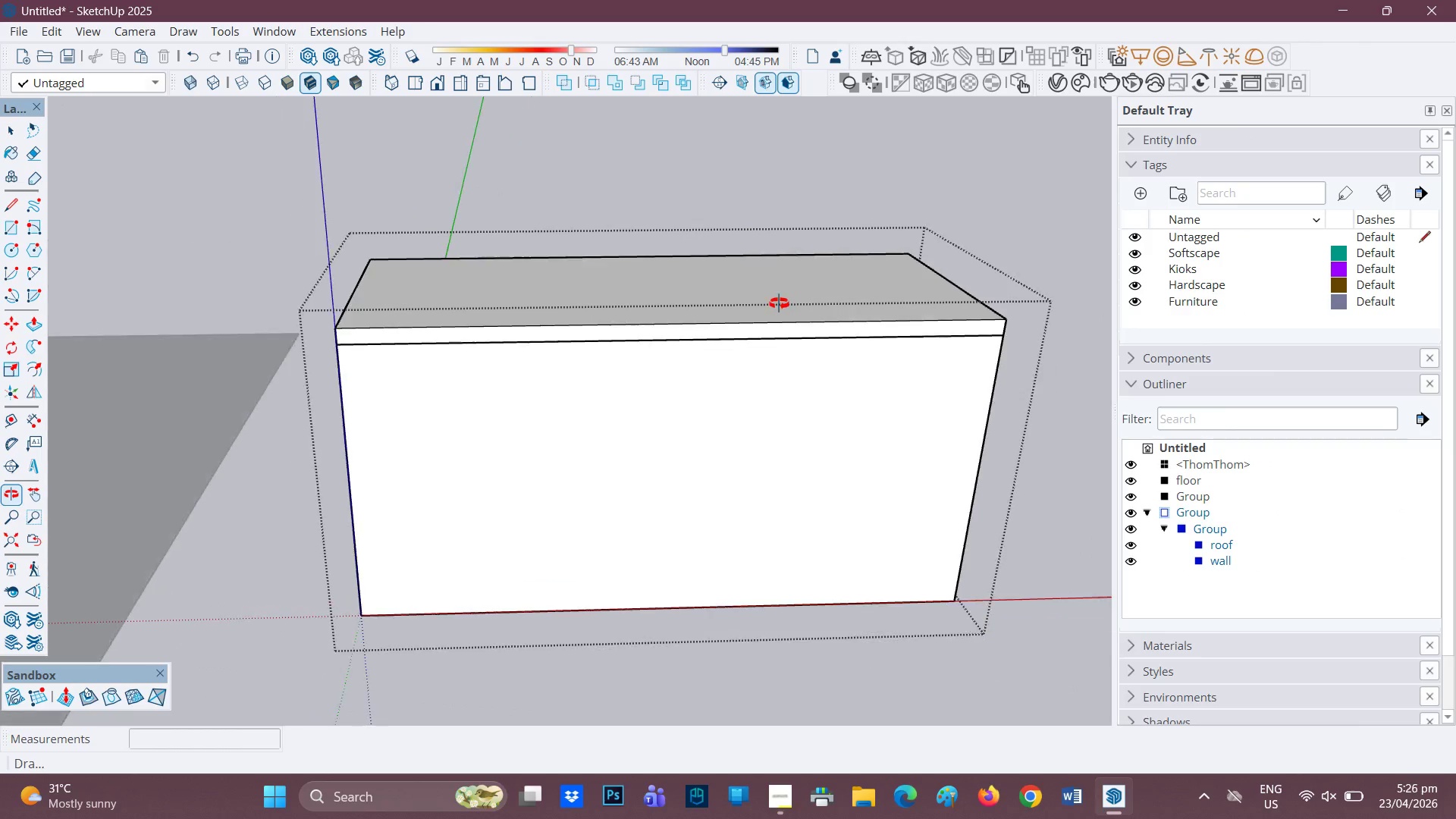 
key(Space)
 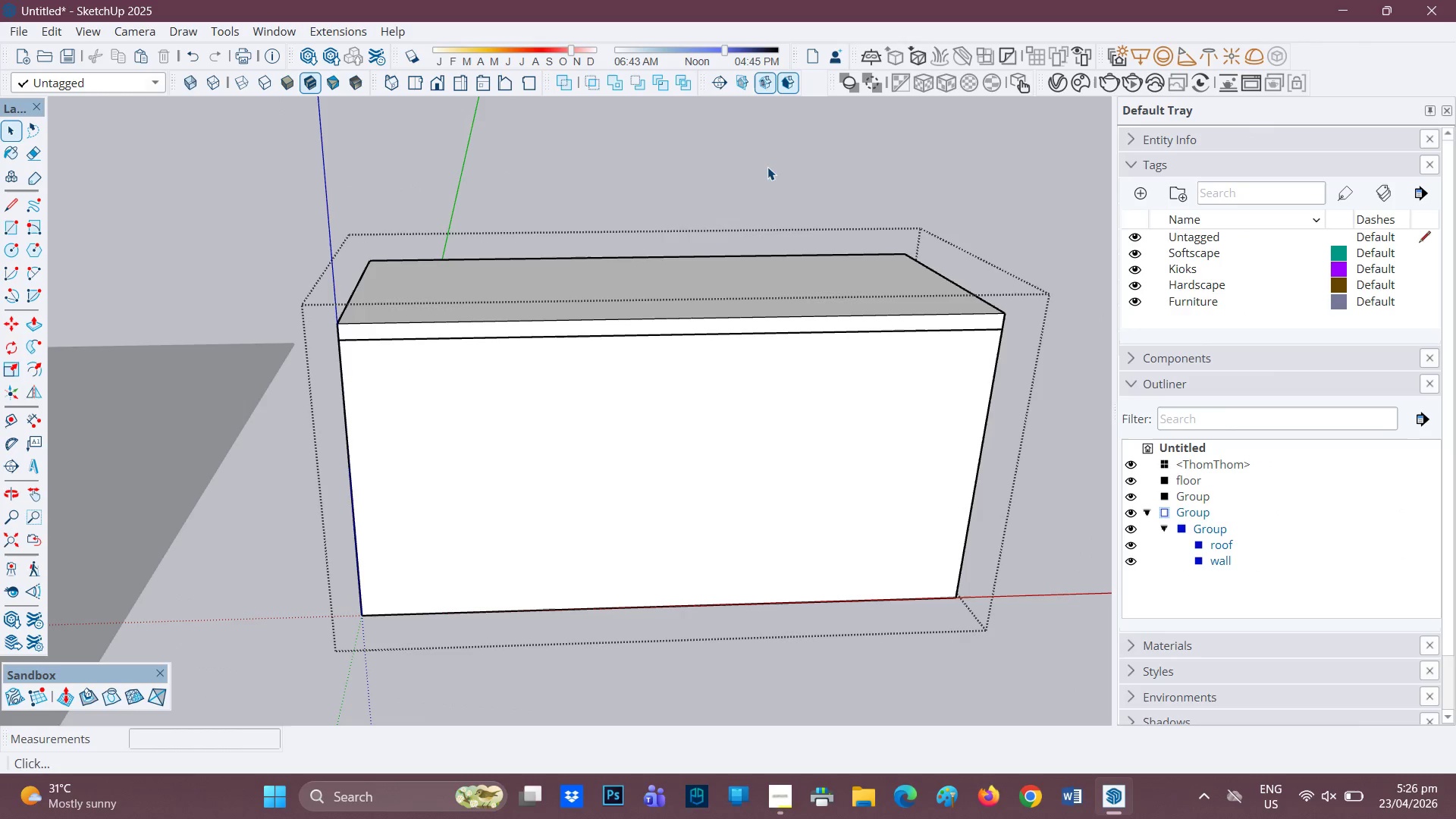 
left_click([767, 166])
 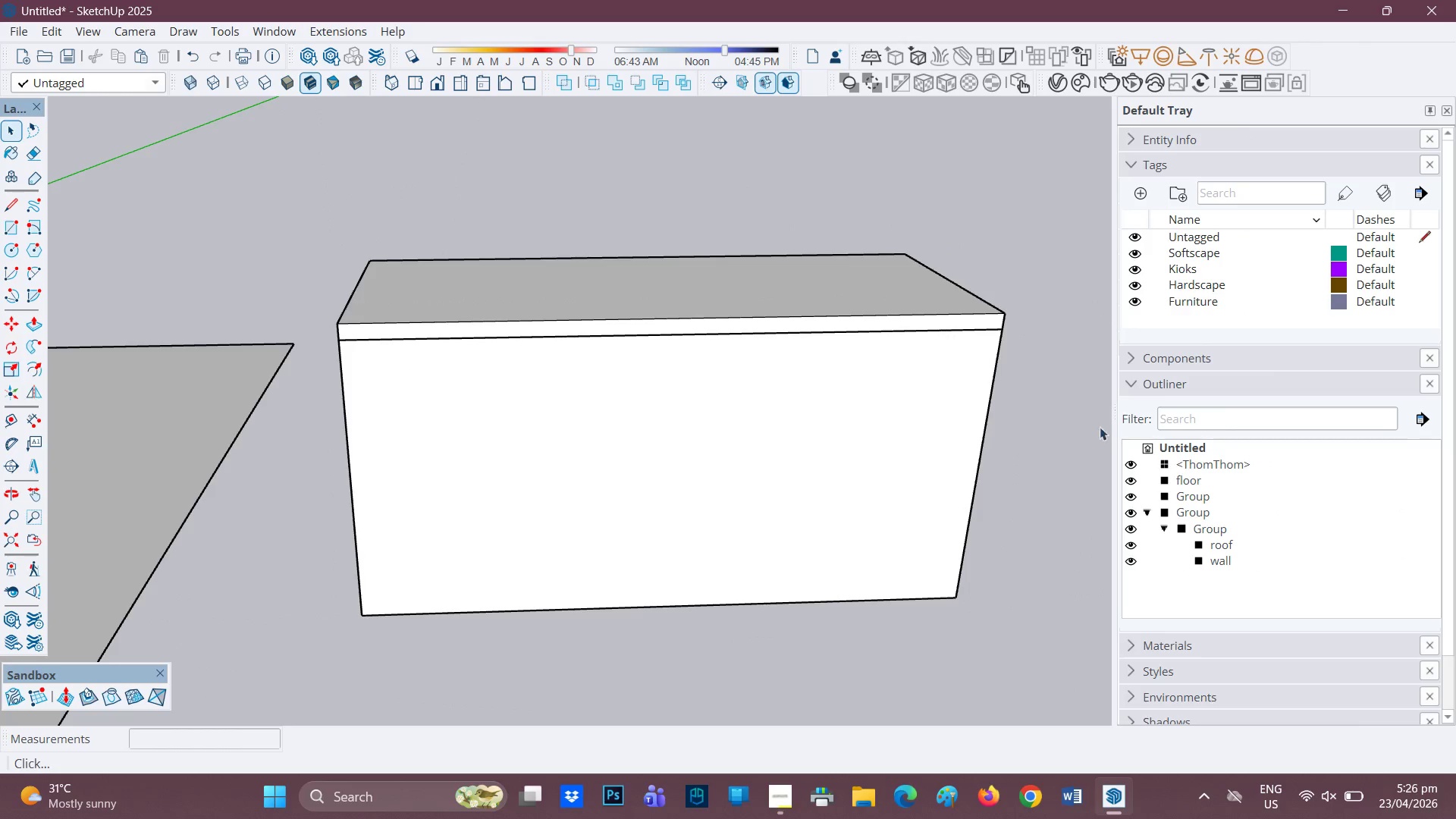 
scroll: coordinate [1176, 488], scroll_direction: up, amount: 1.0
 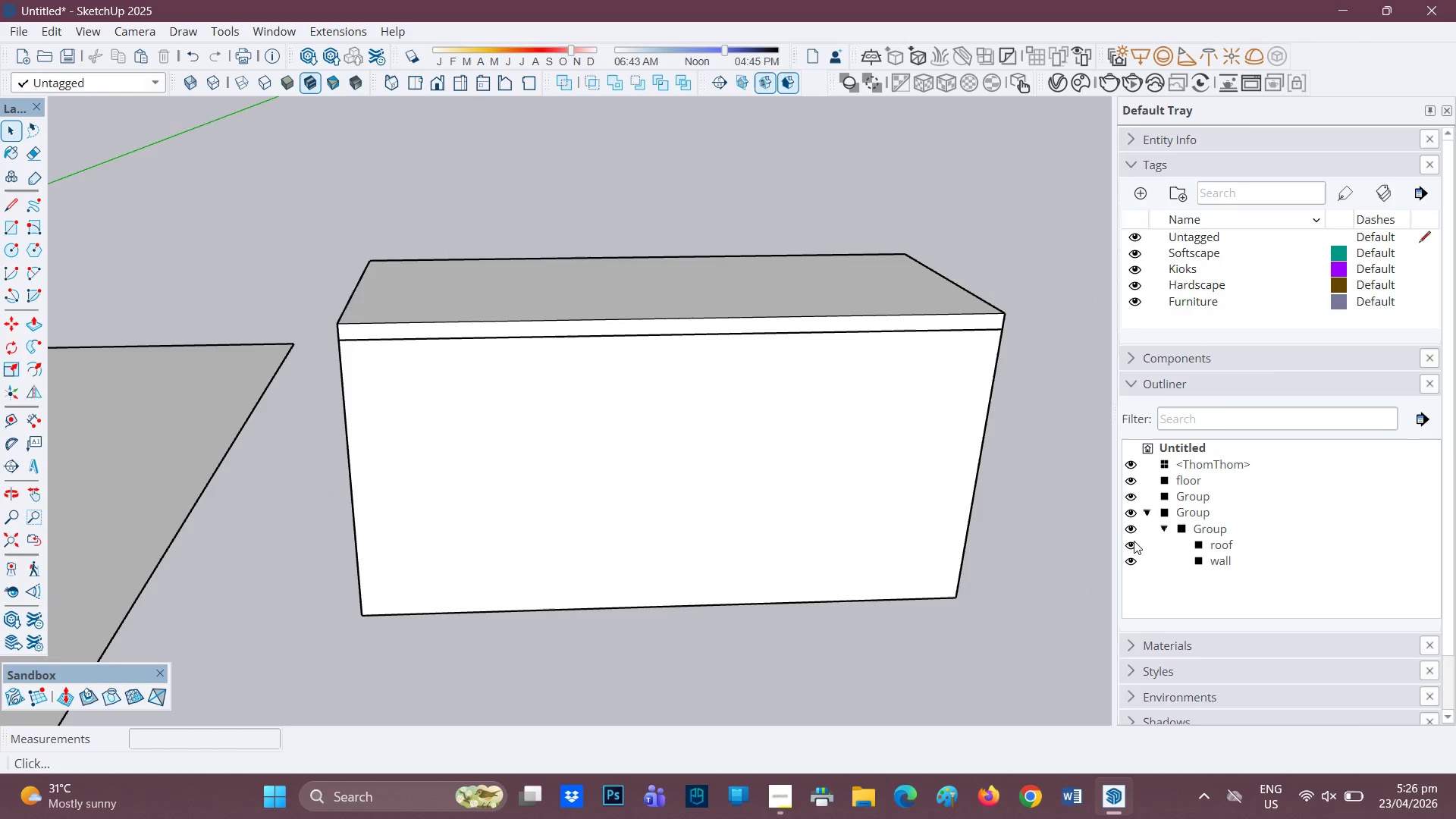 
left_click([1131, 541])
 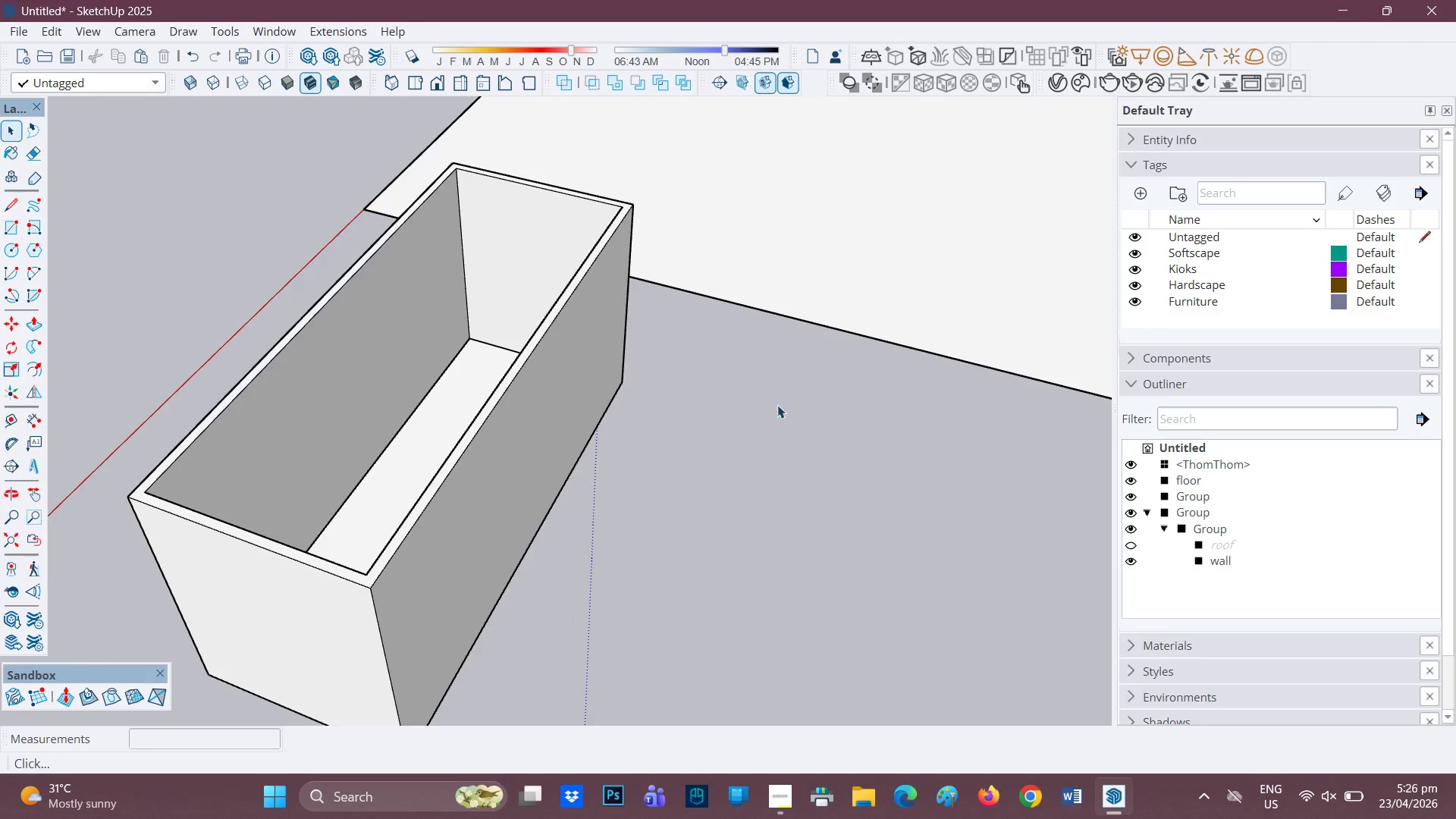 
key(H)
 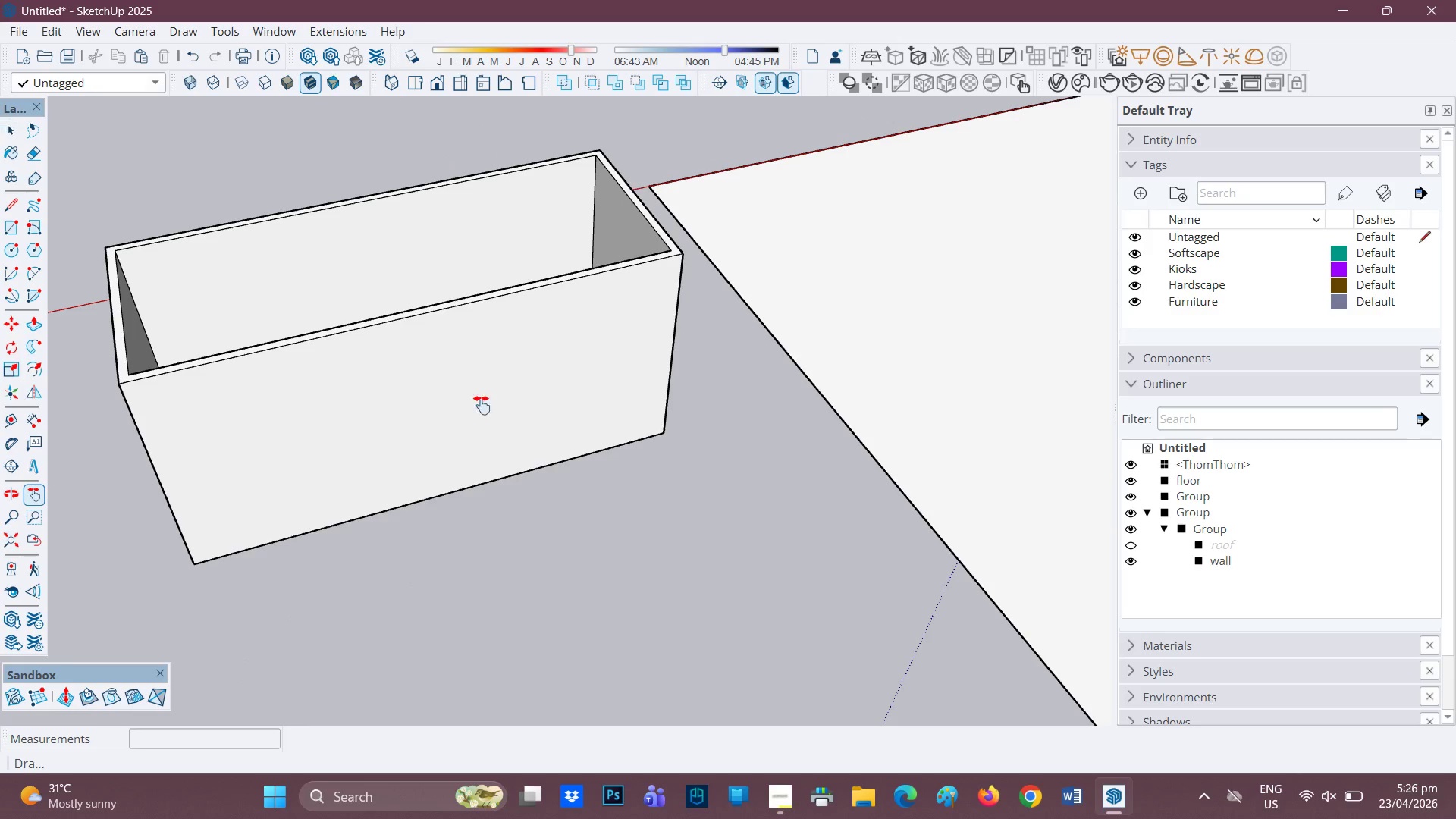 
left_click_drag(start_coordinate=[488, 407], to_coordinate=[739, 657])
 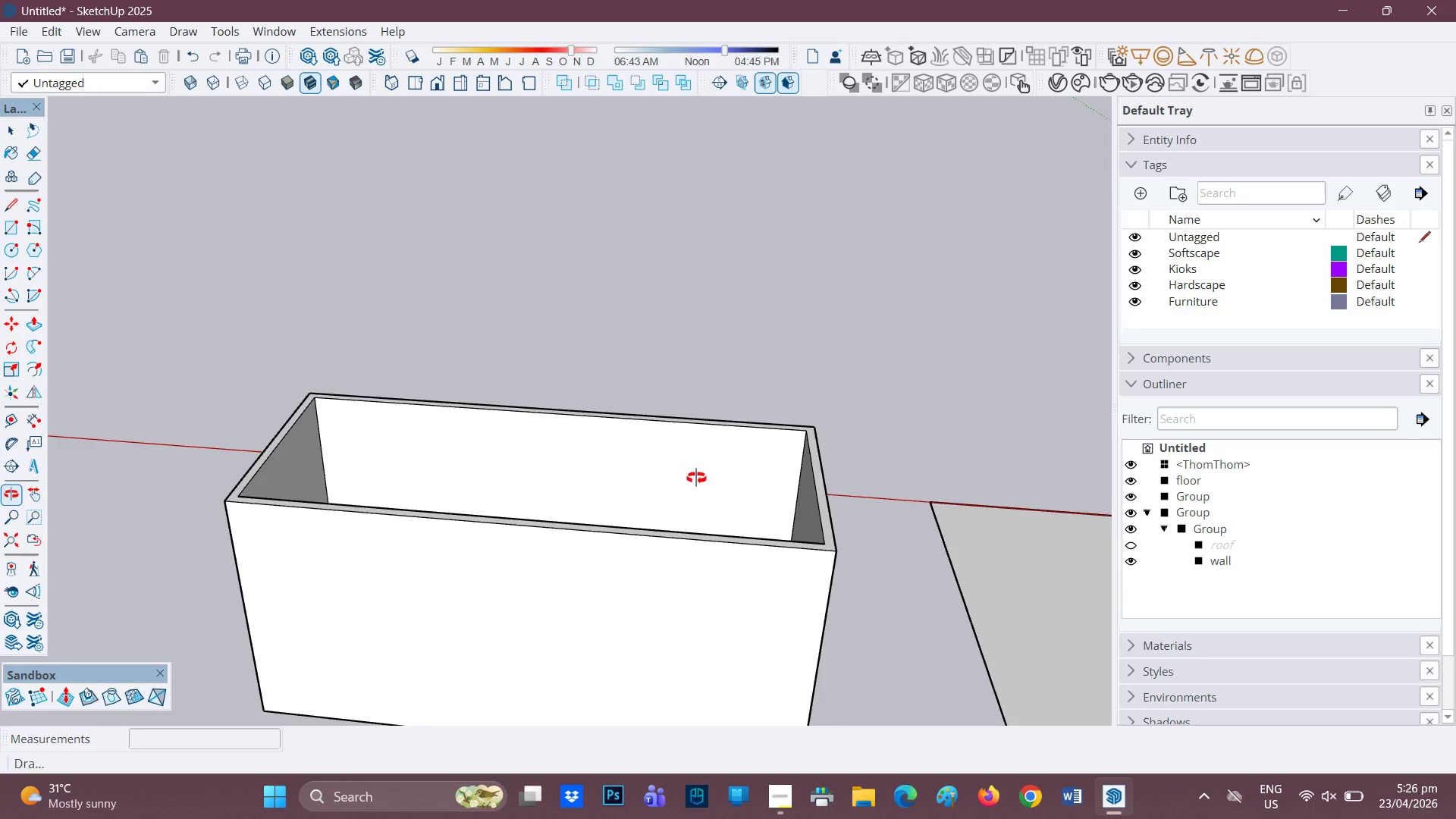 
scroll: coordinate [656, 477], scroll_direction: up, amount: 1.0
 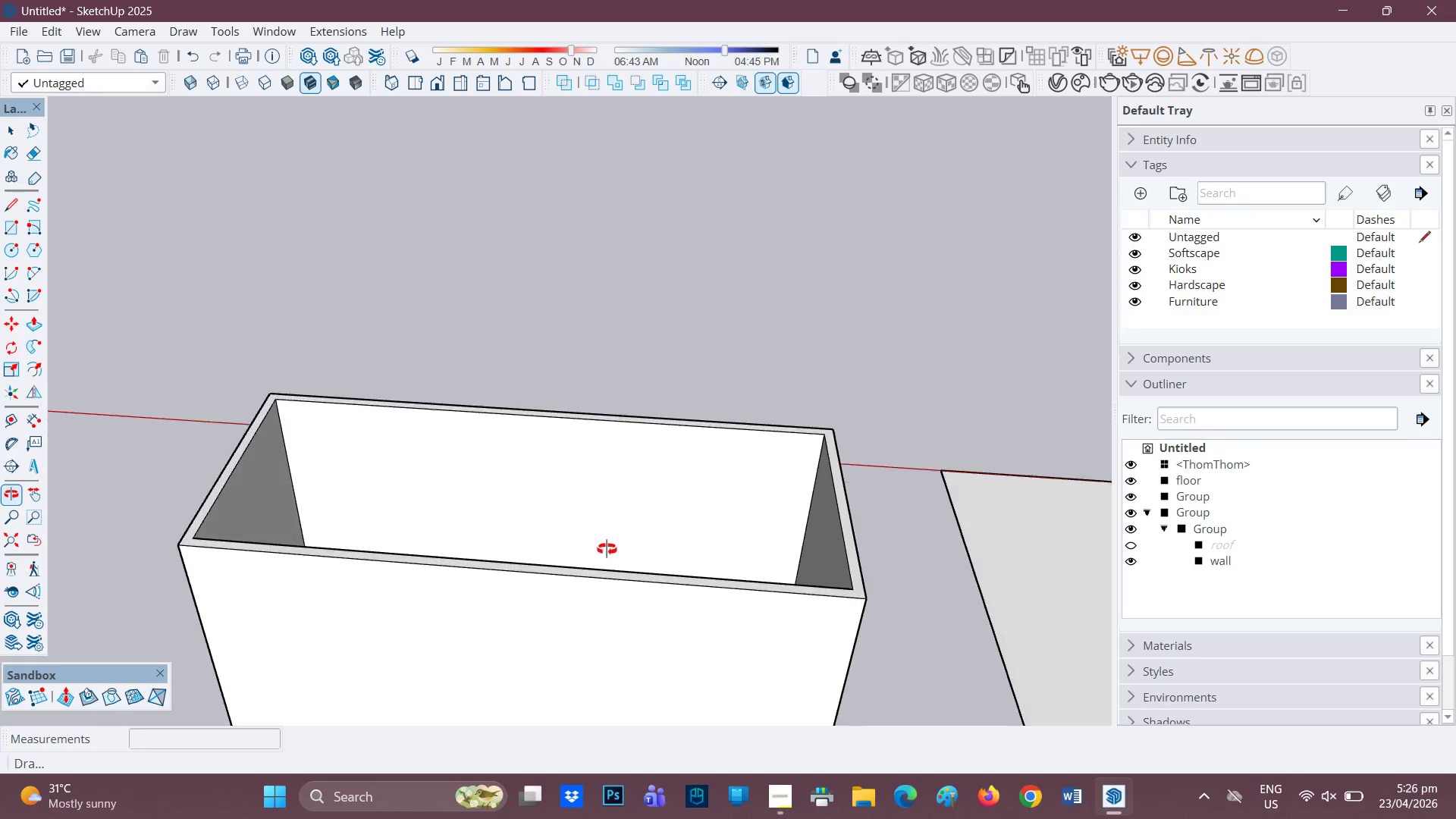 
key(Space)
 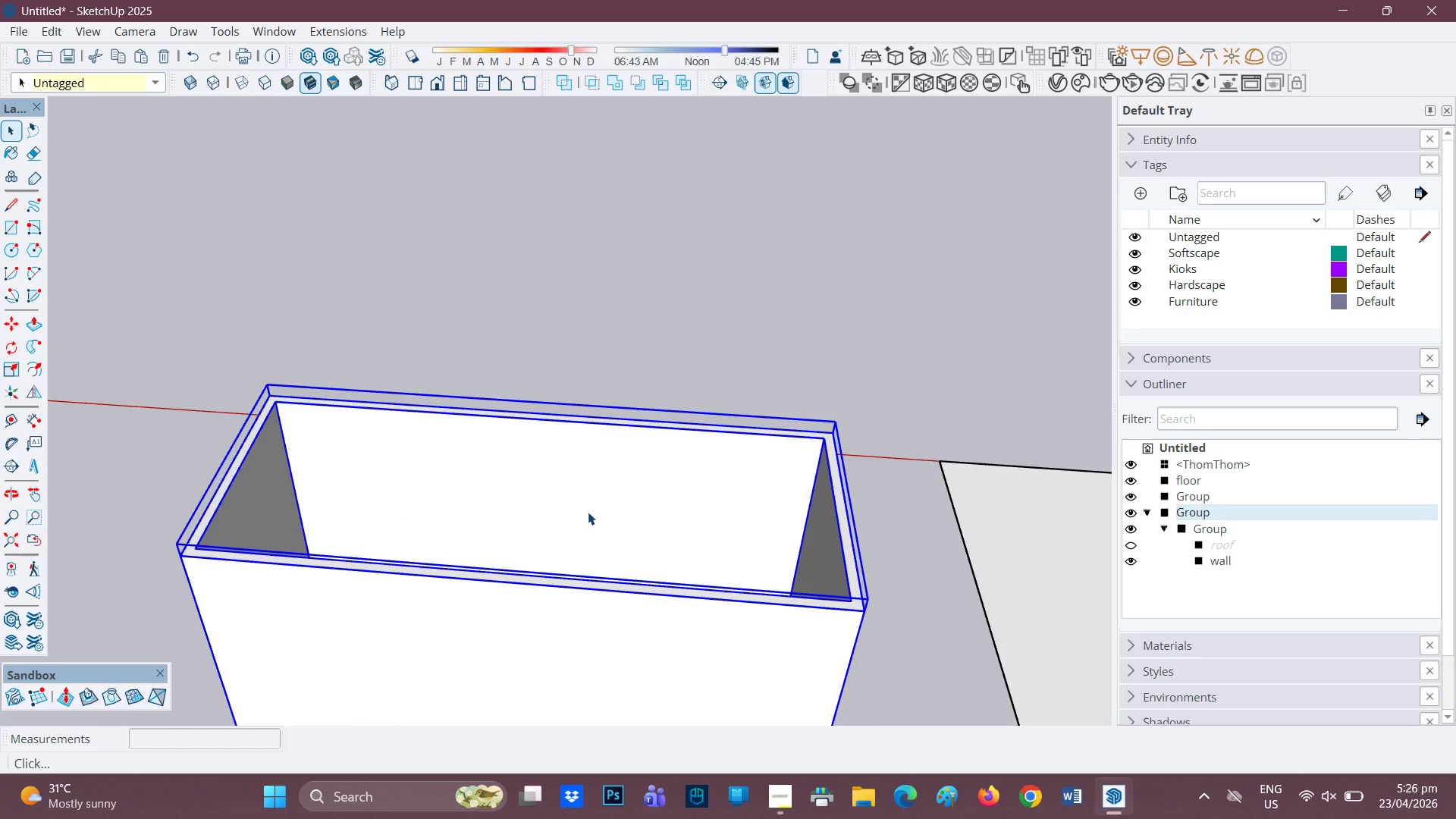 
double_click([588, 512])
 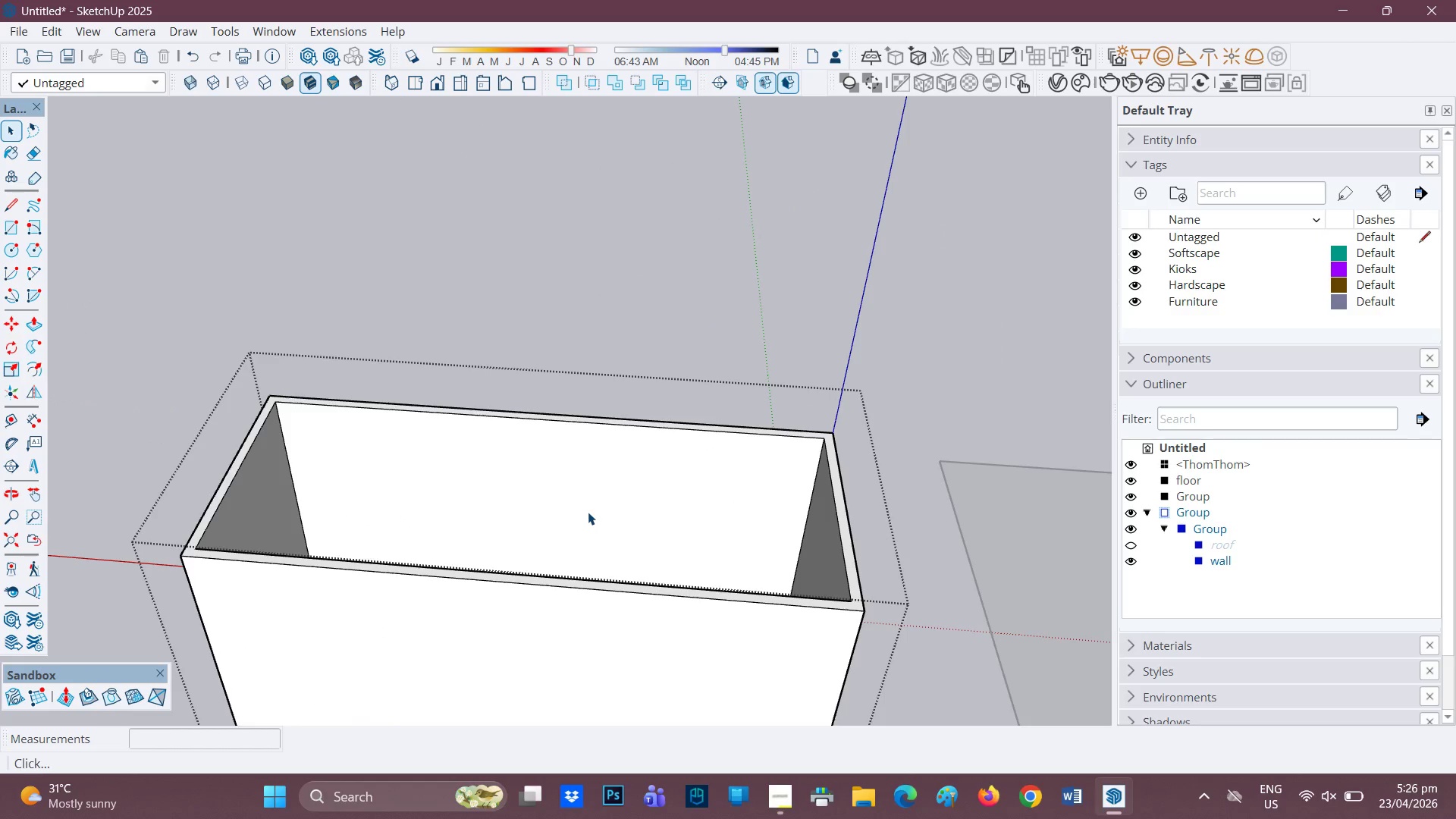 
triple_click([588, 512])
 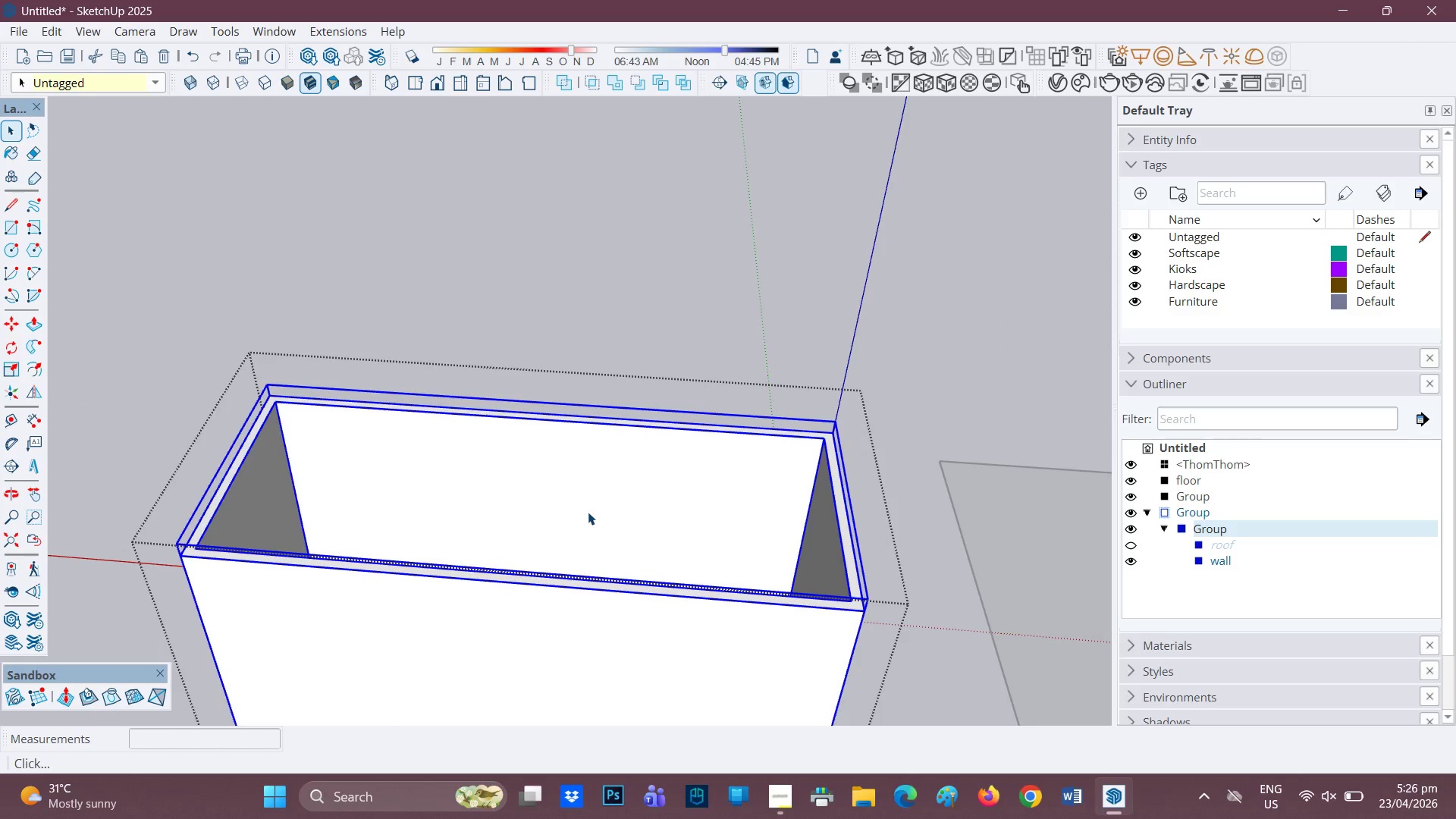 
left_click([588, 512])
 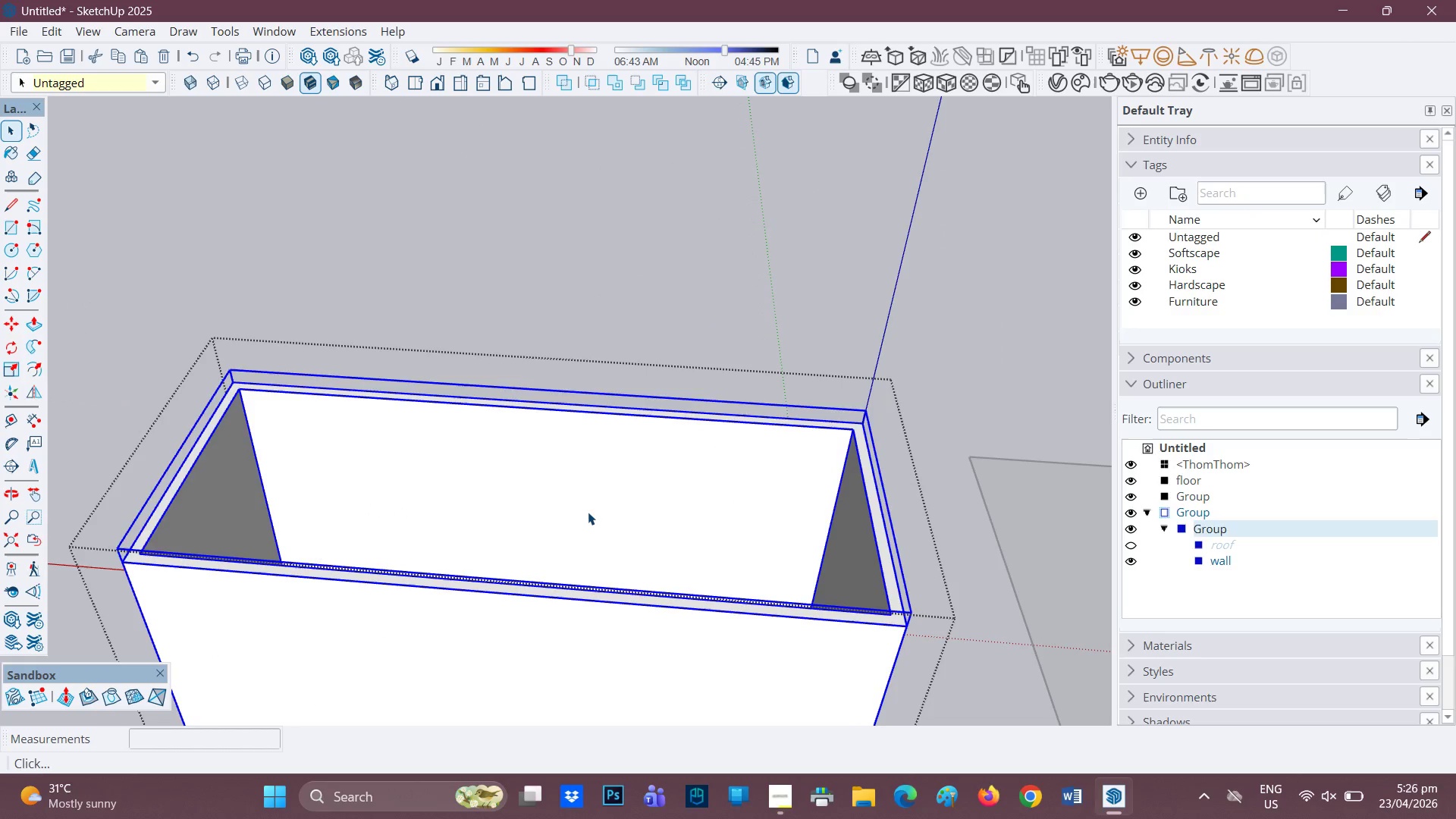 
scroll: coordinate [588, 512], scroll_direction: up, amount: 1.0
 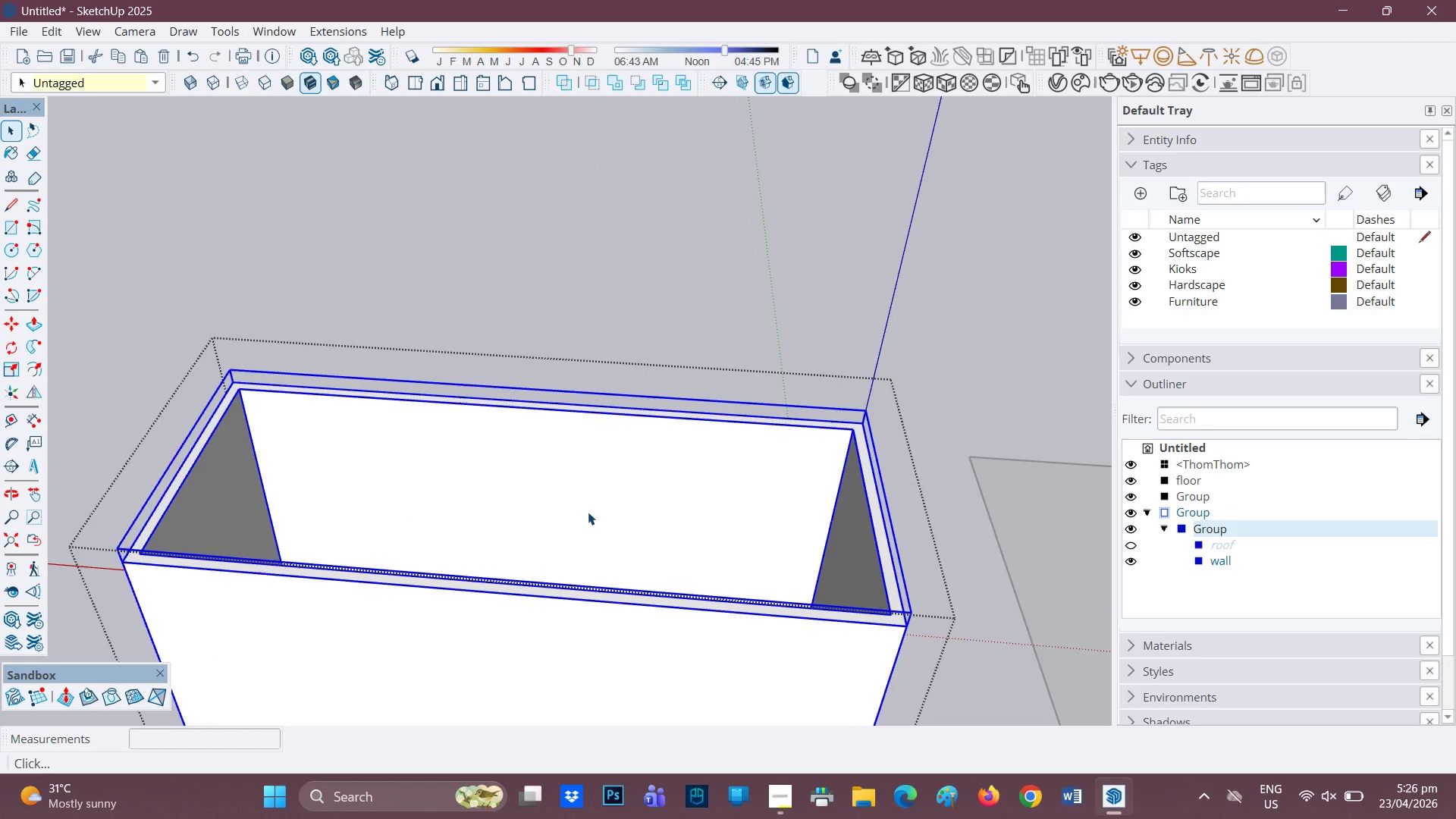 
double_click([588, 512])
 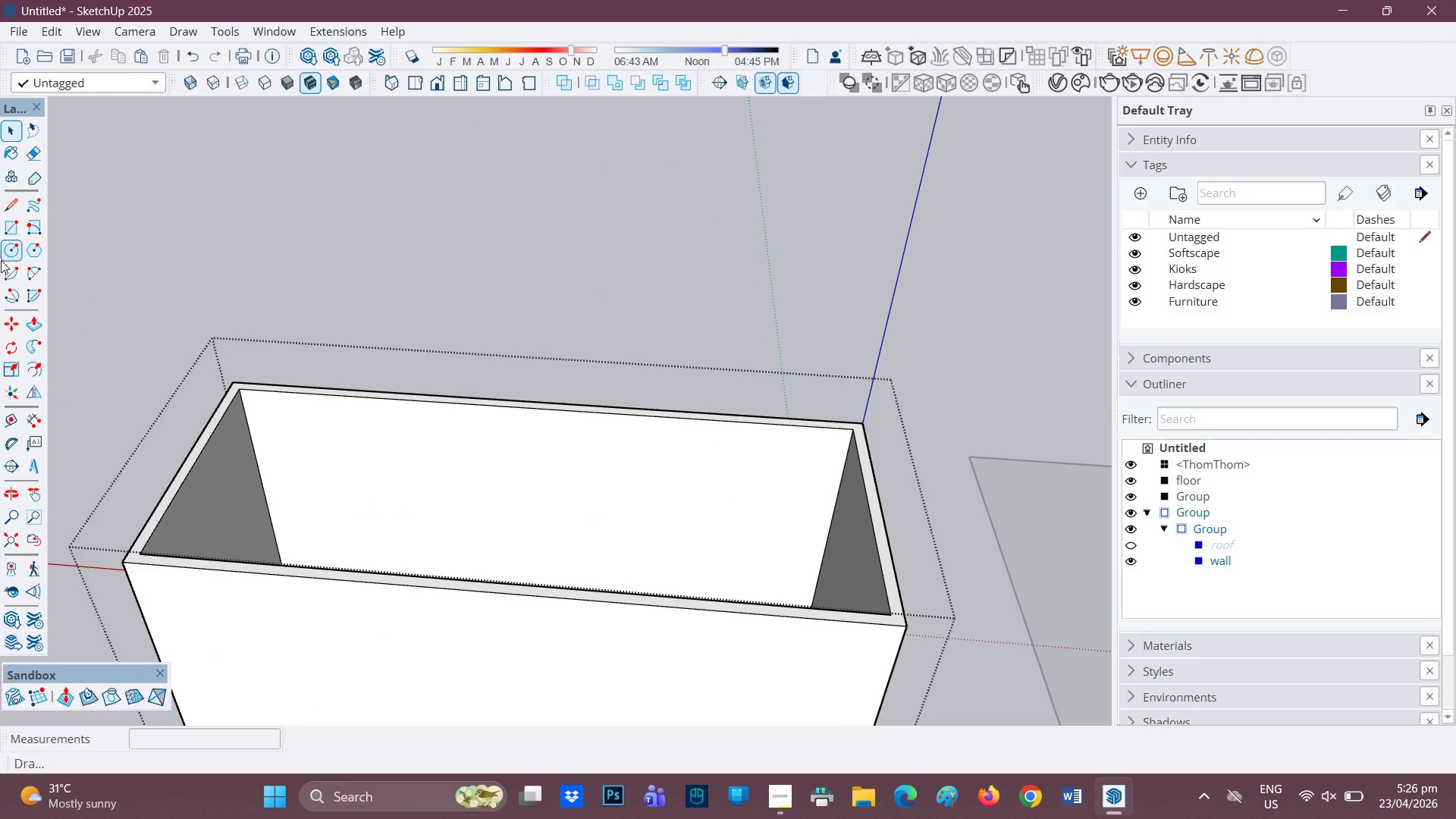 
key(F)
 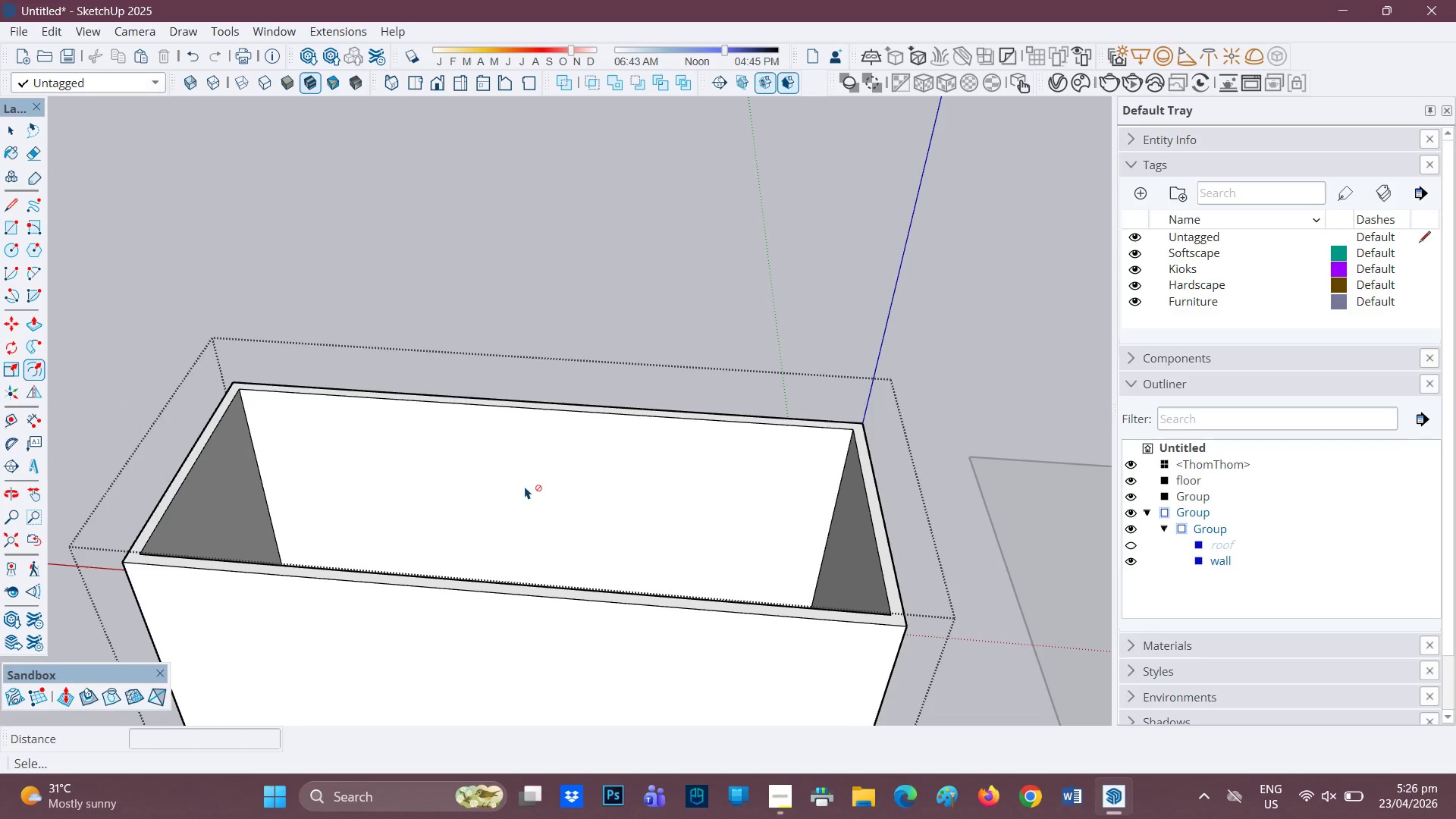 
key(Space)
 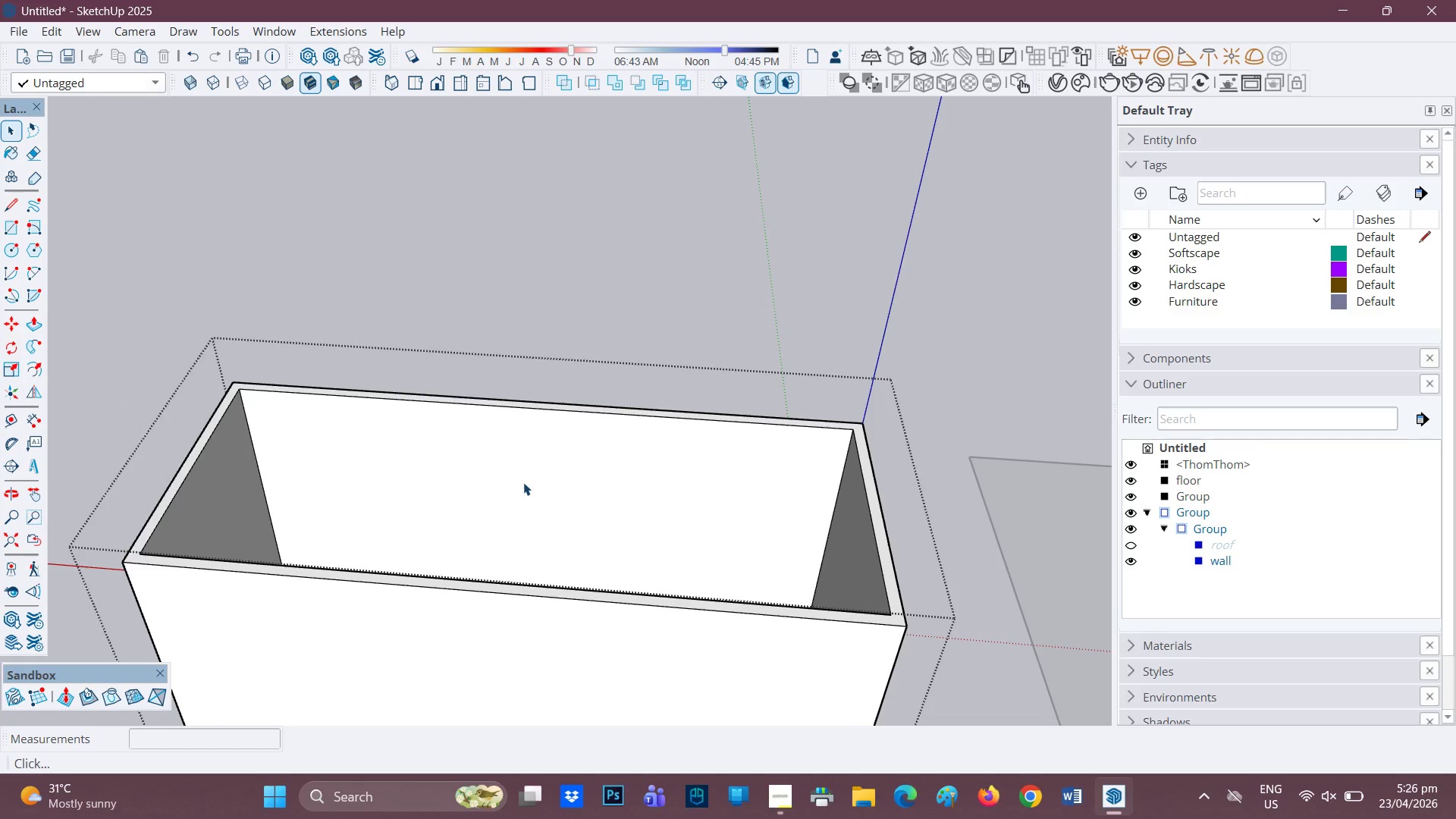 
left_click([523, 482])
 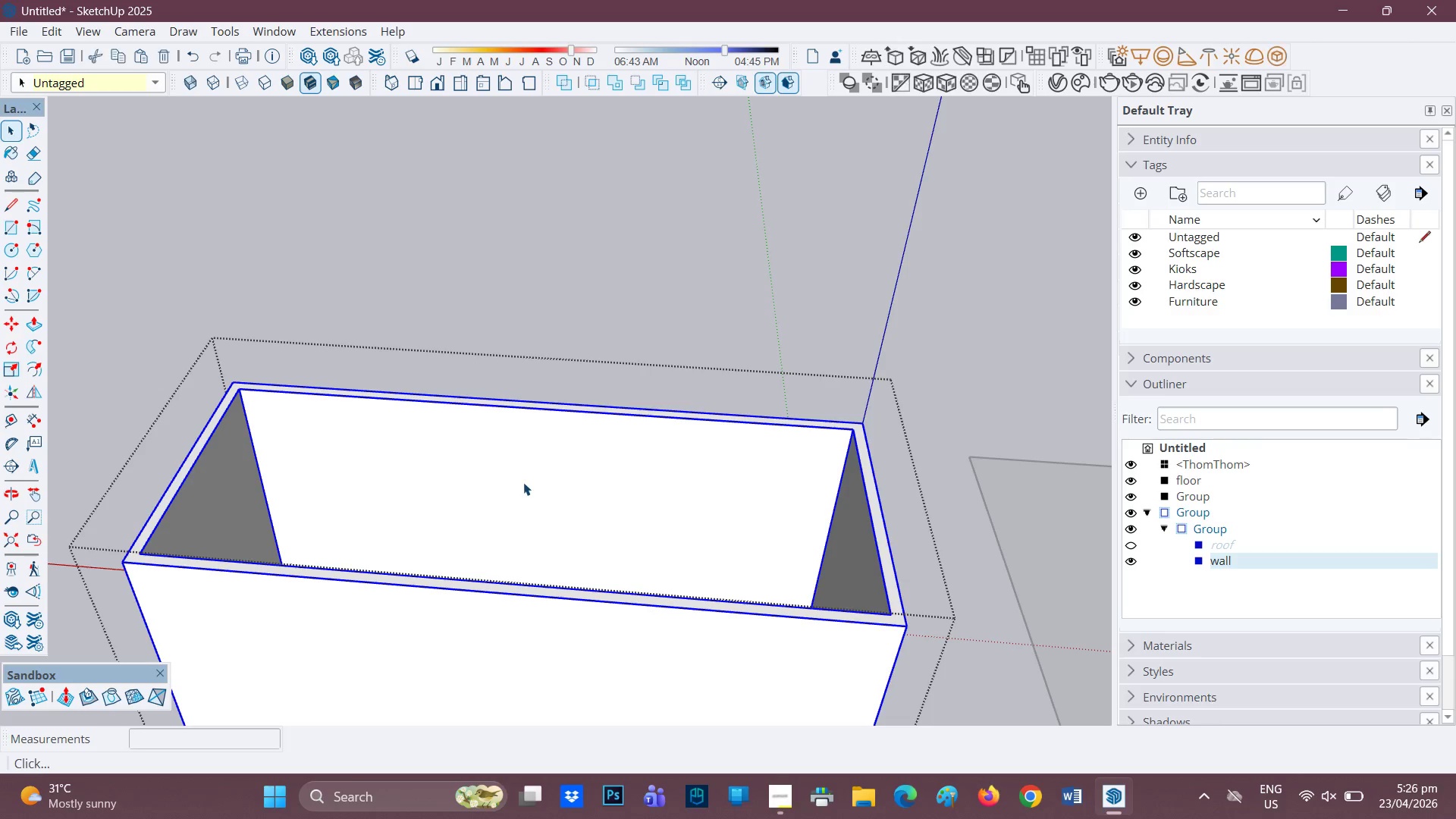 
double_click([523, 482])
 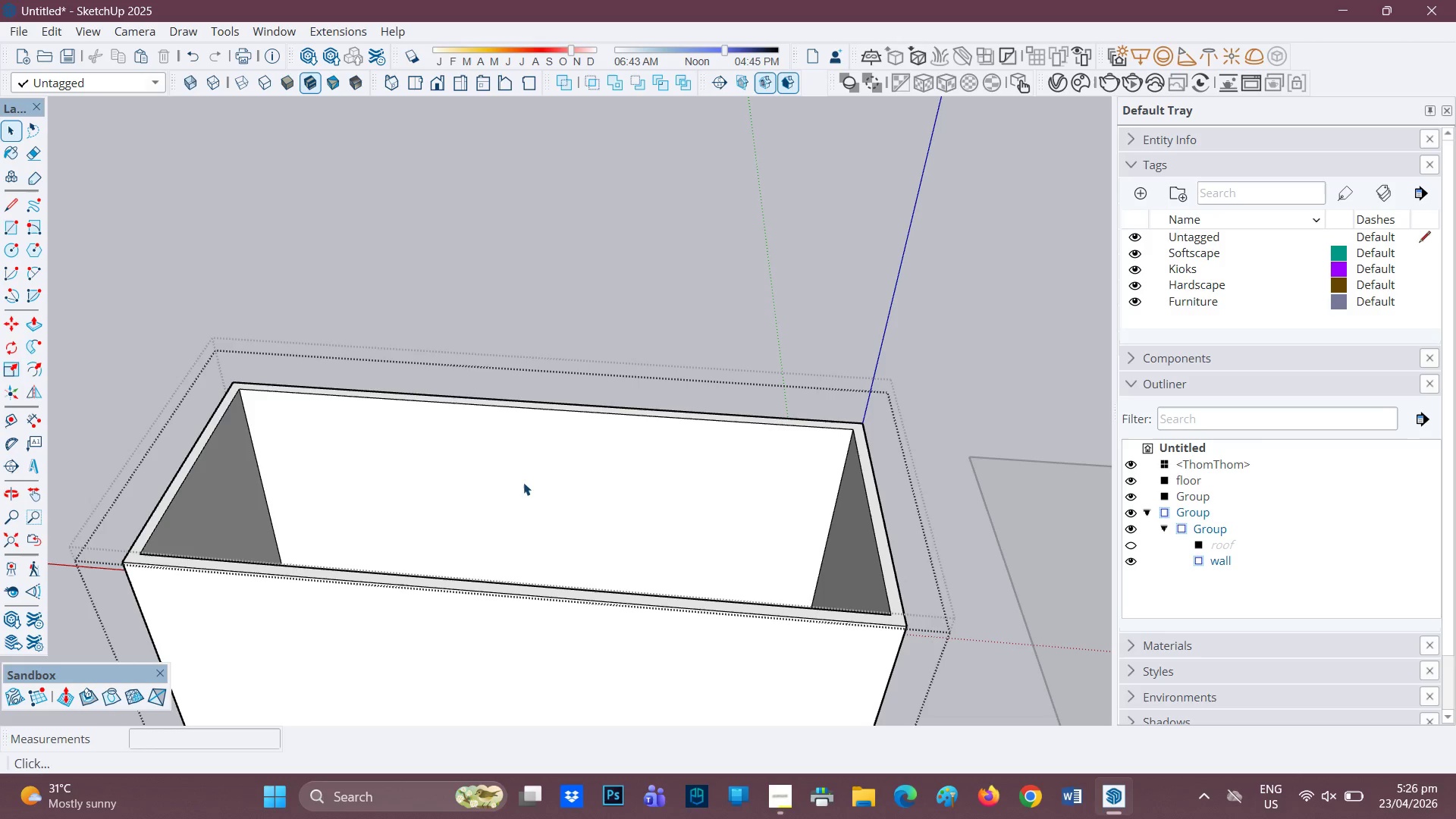 
key(F)
 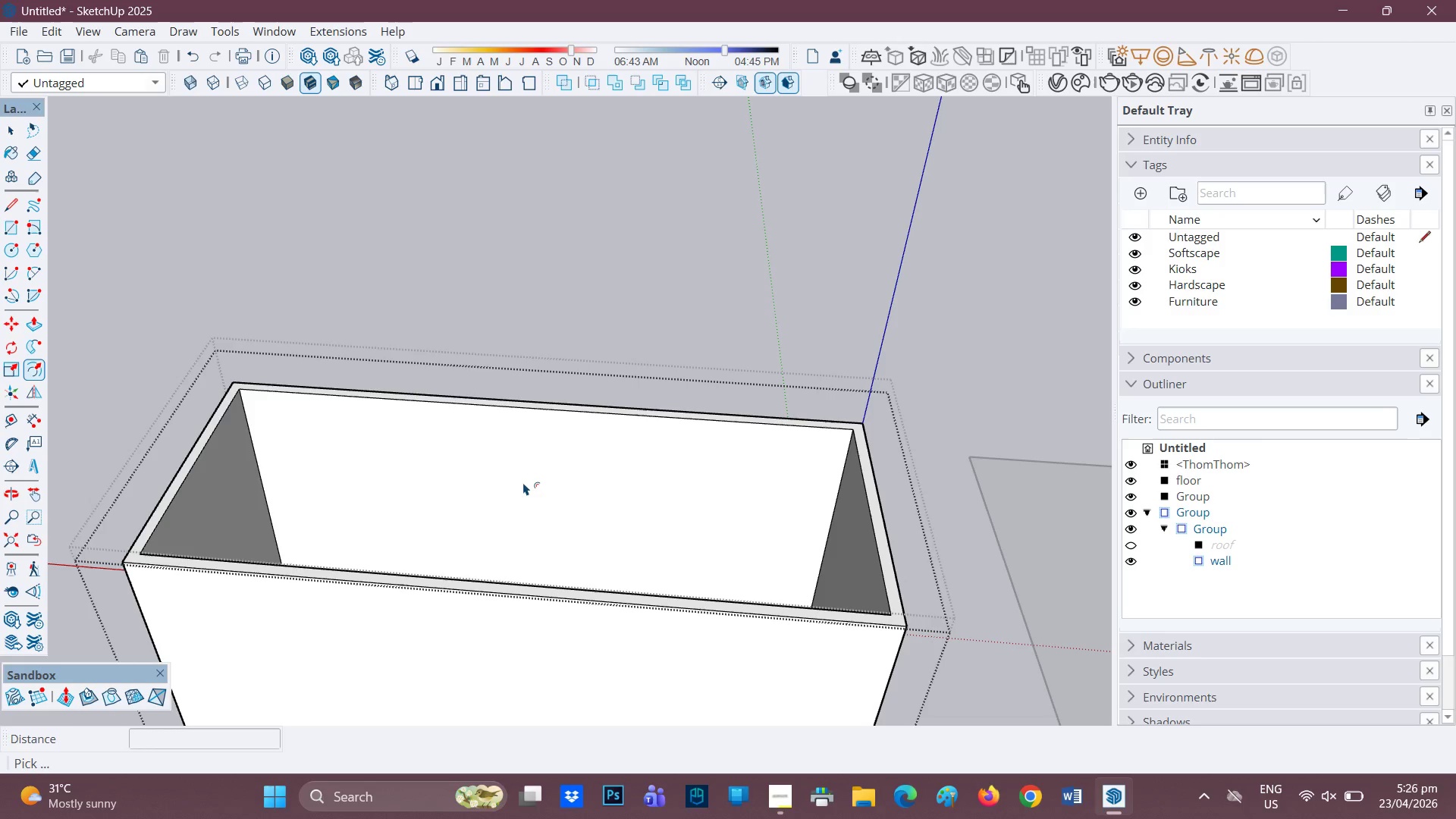 
left_click([523, 482])
 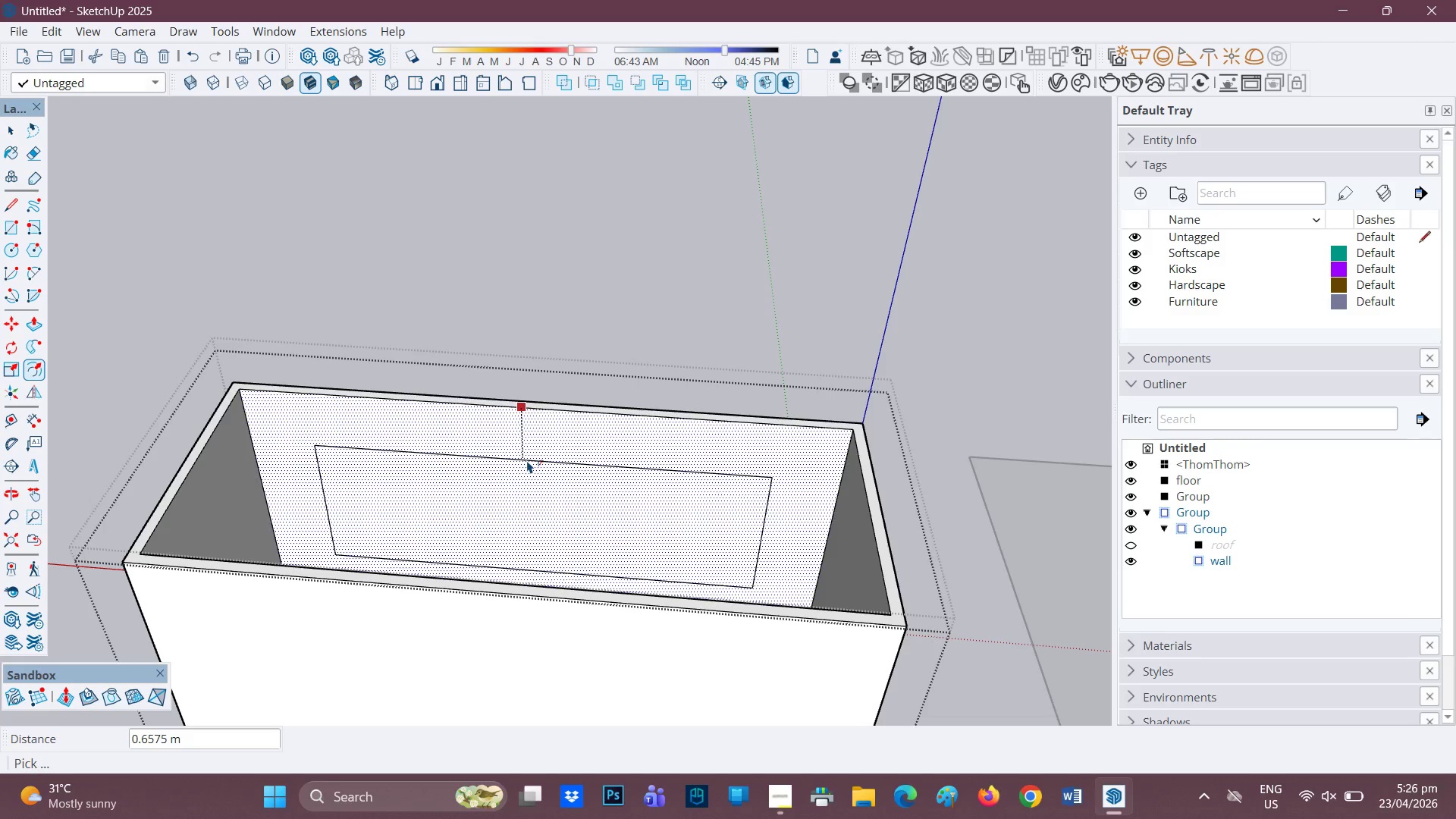 
key(0)
 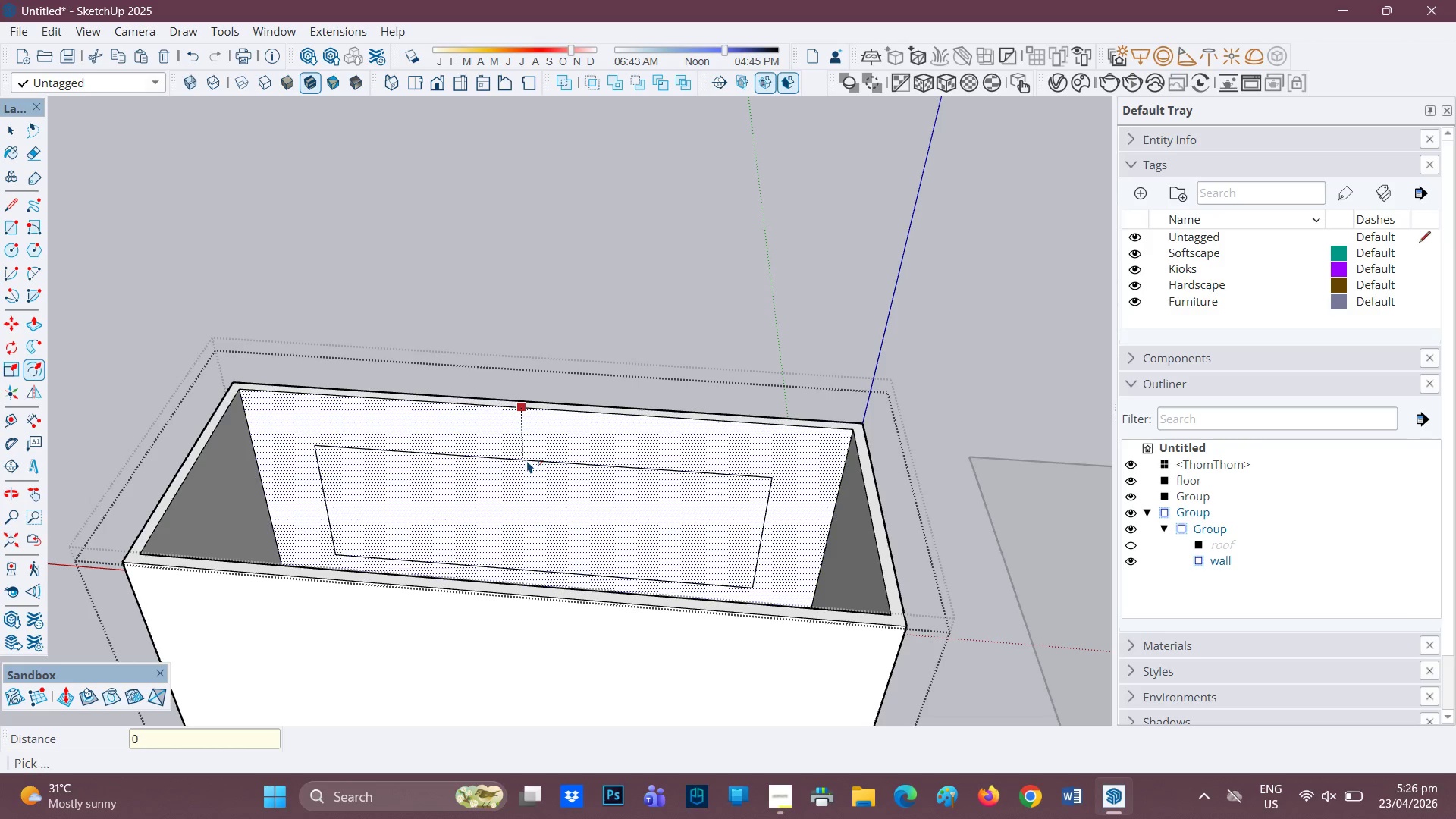 
key(Period)
 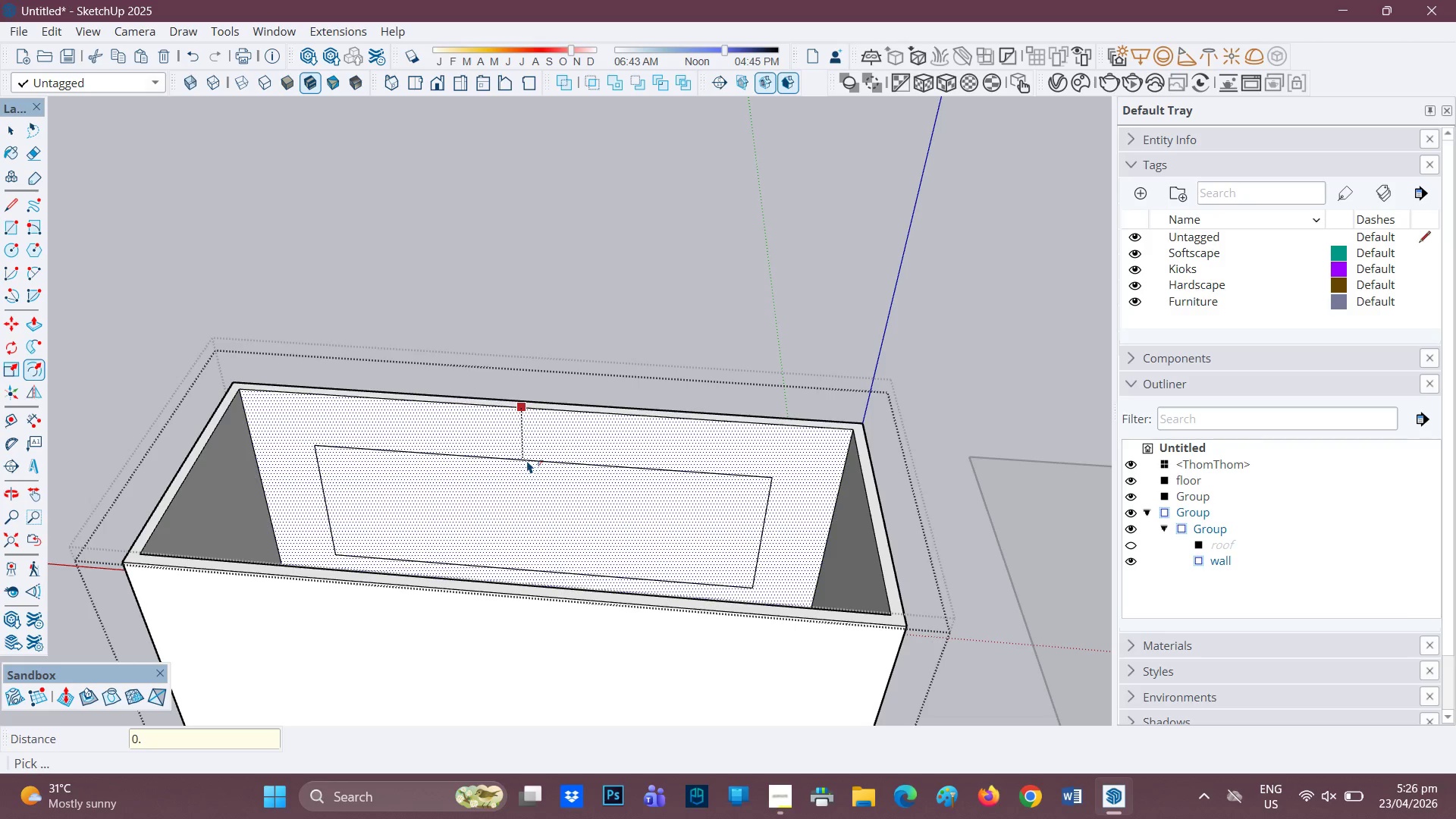 
key(9)
 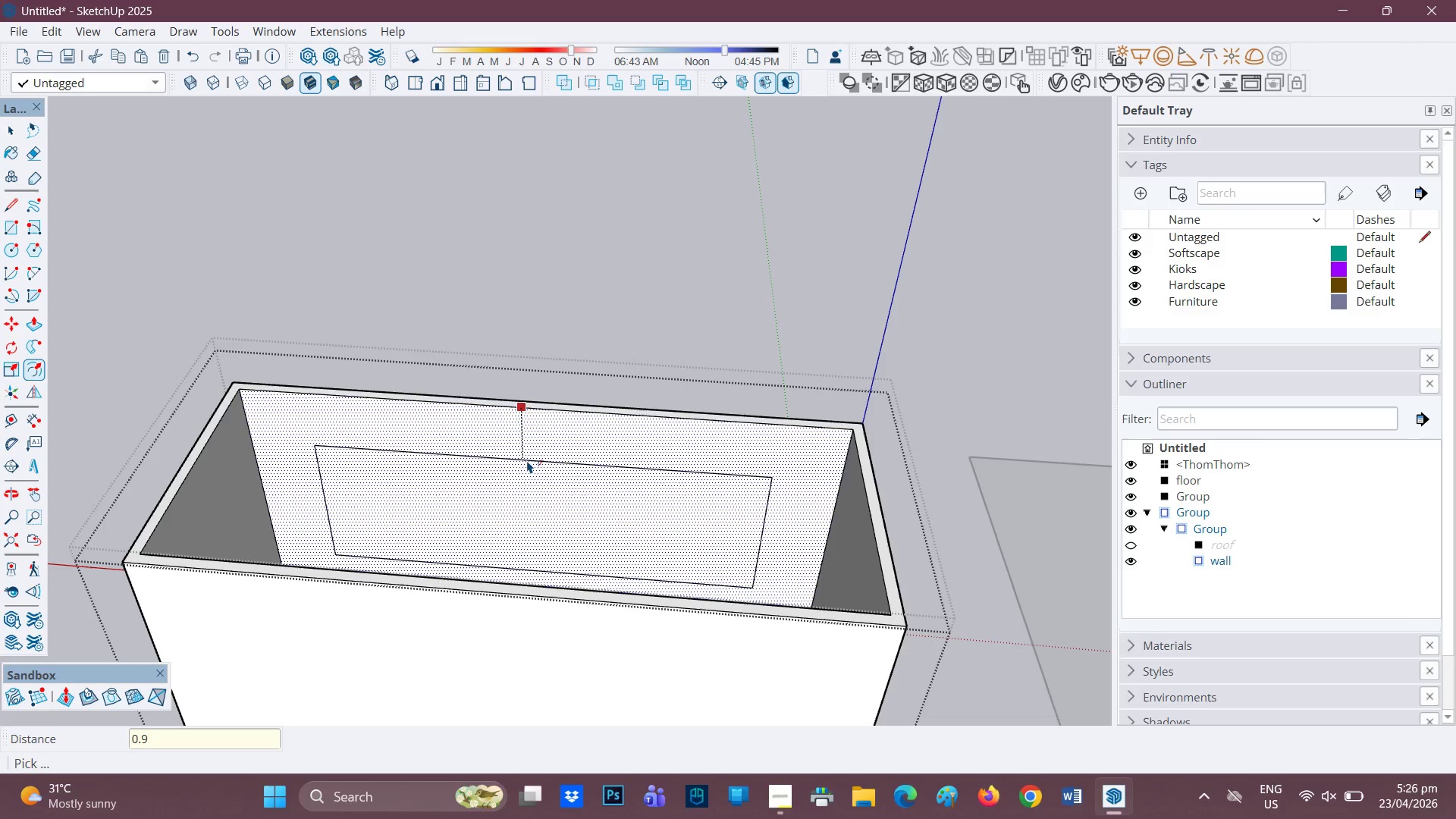 
key(Enter)
 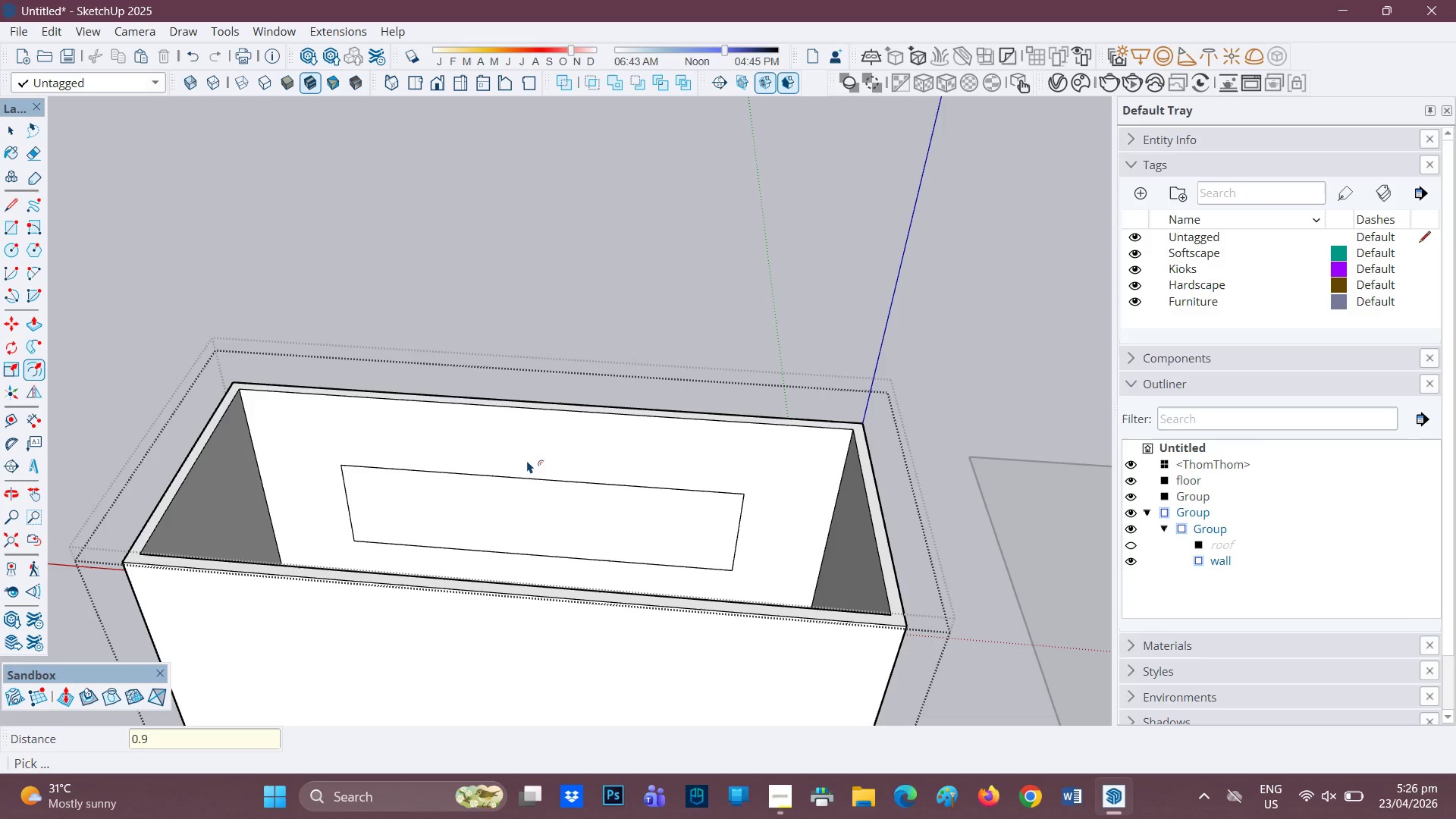 
key(Control+X)
 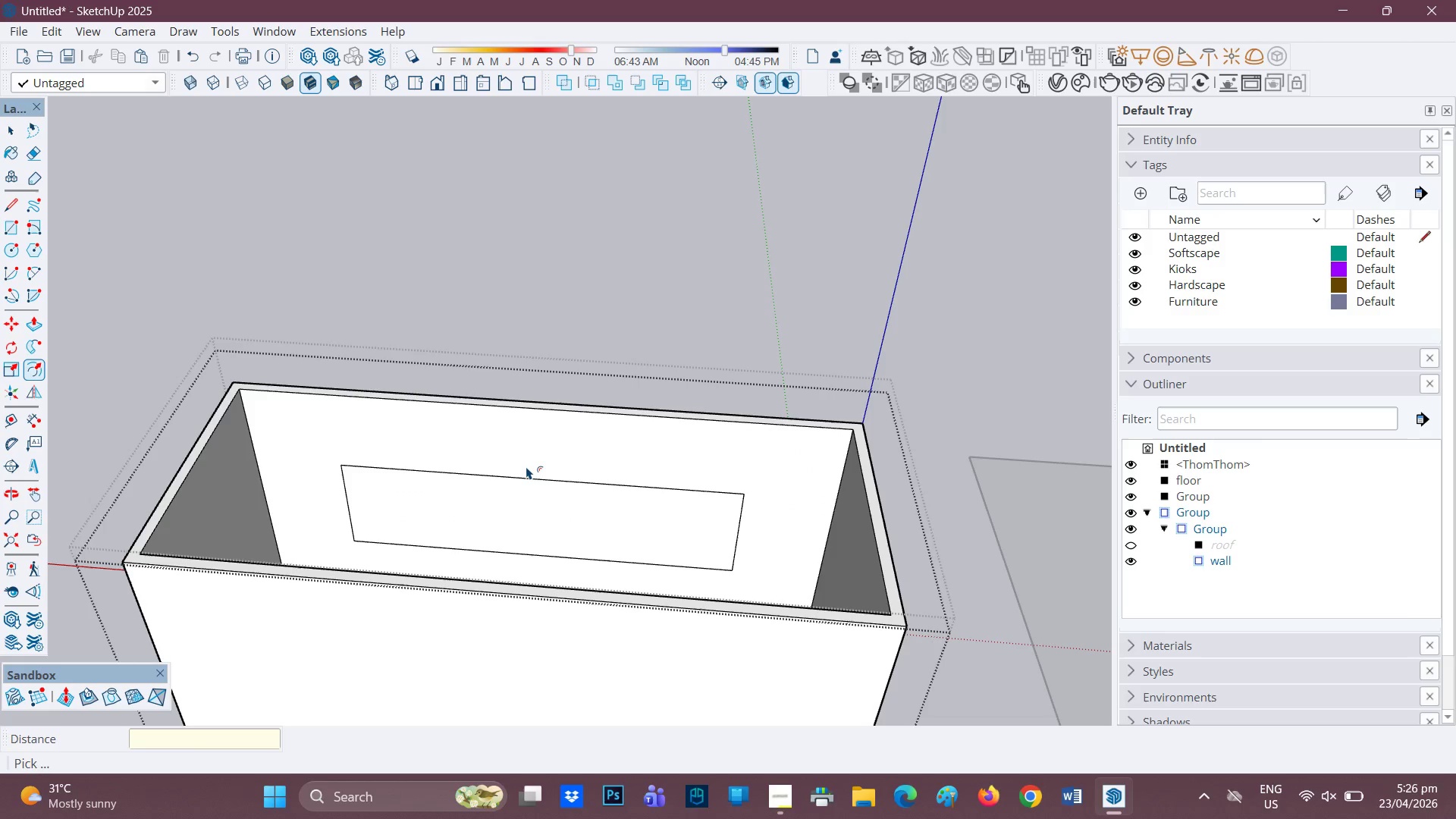 
key(Control+ControlLeft)
 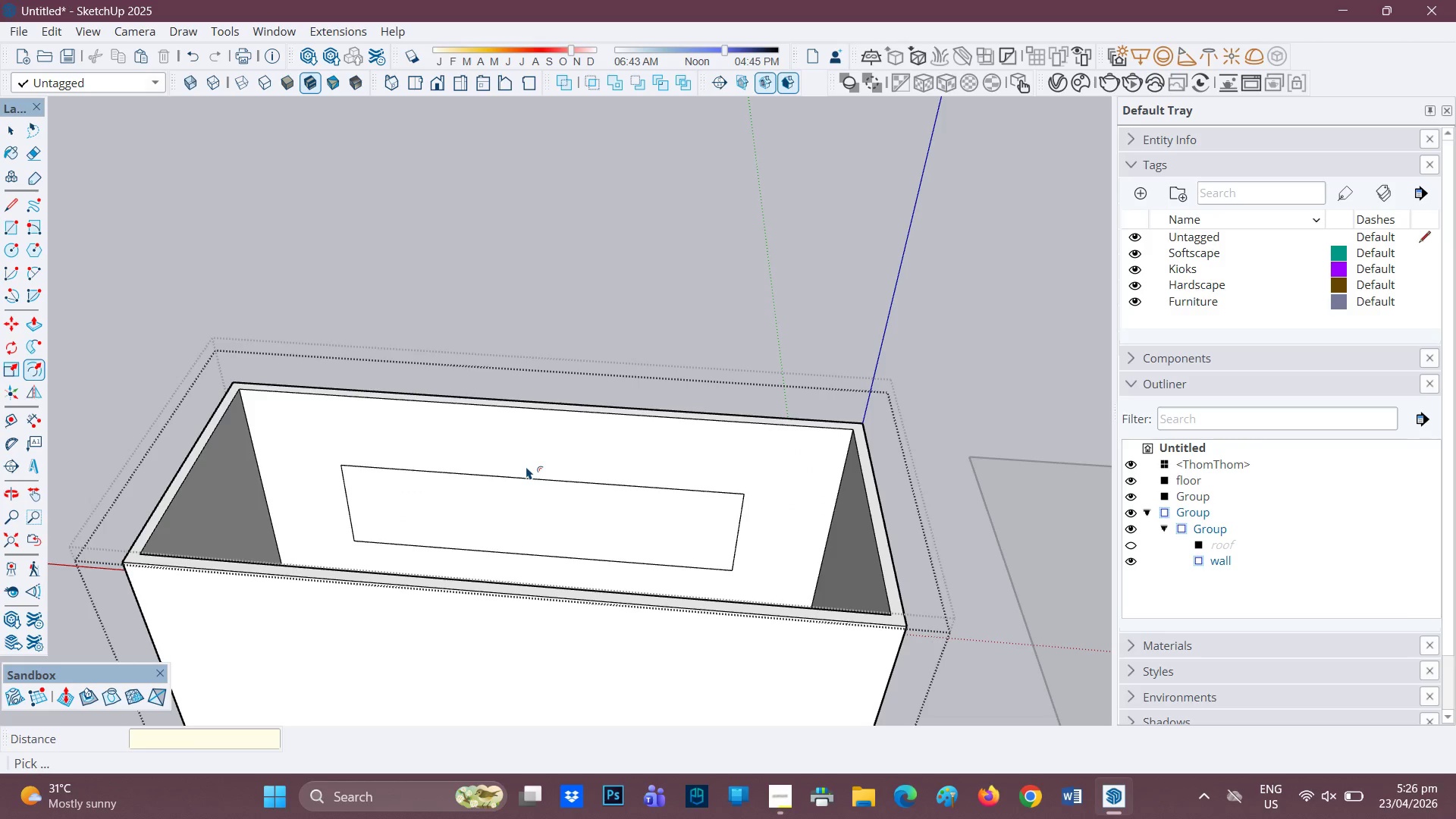 
key(Control+Z)
 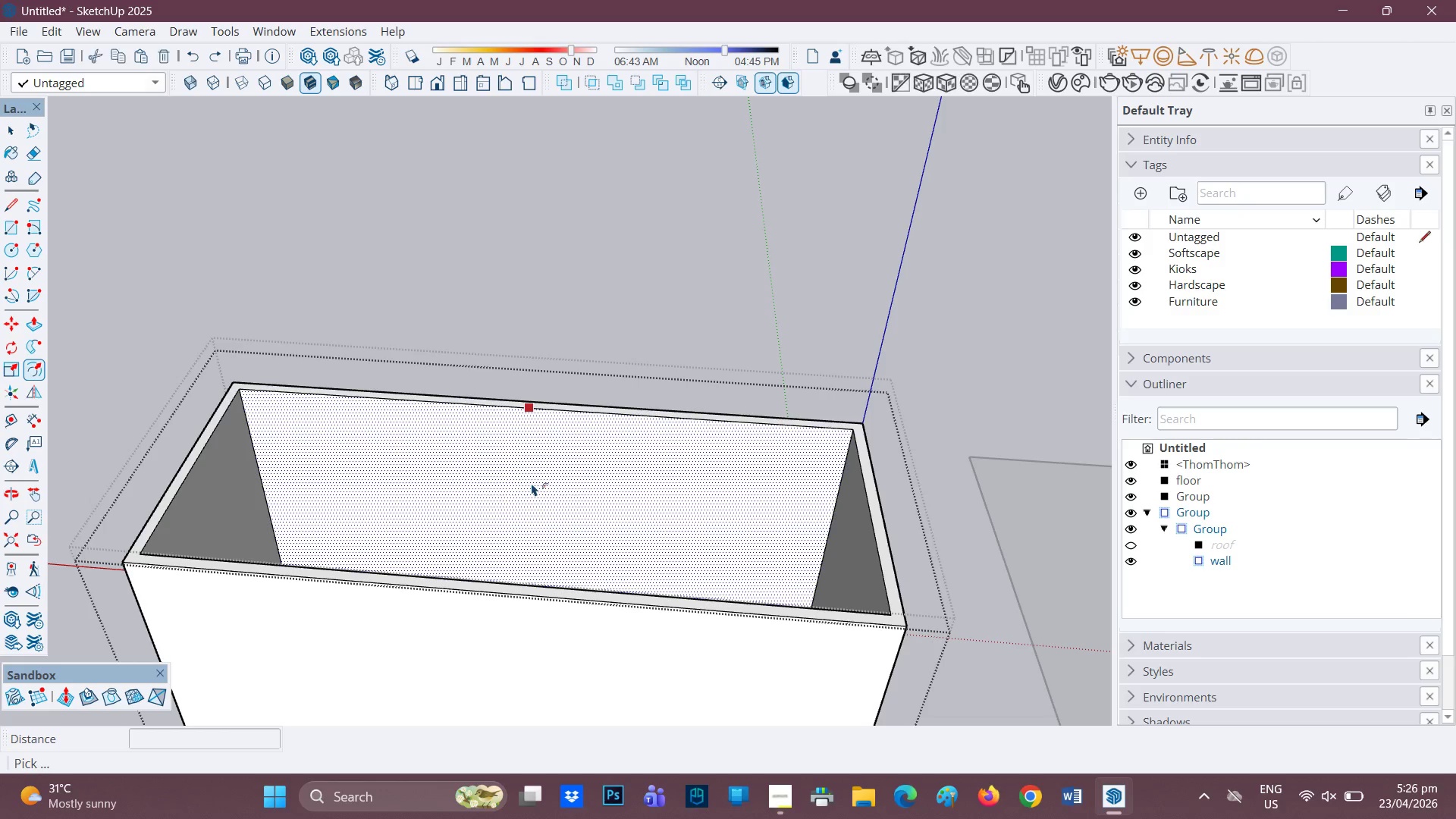 
left_click([532, 483])
 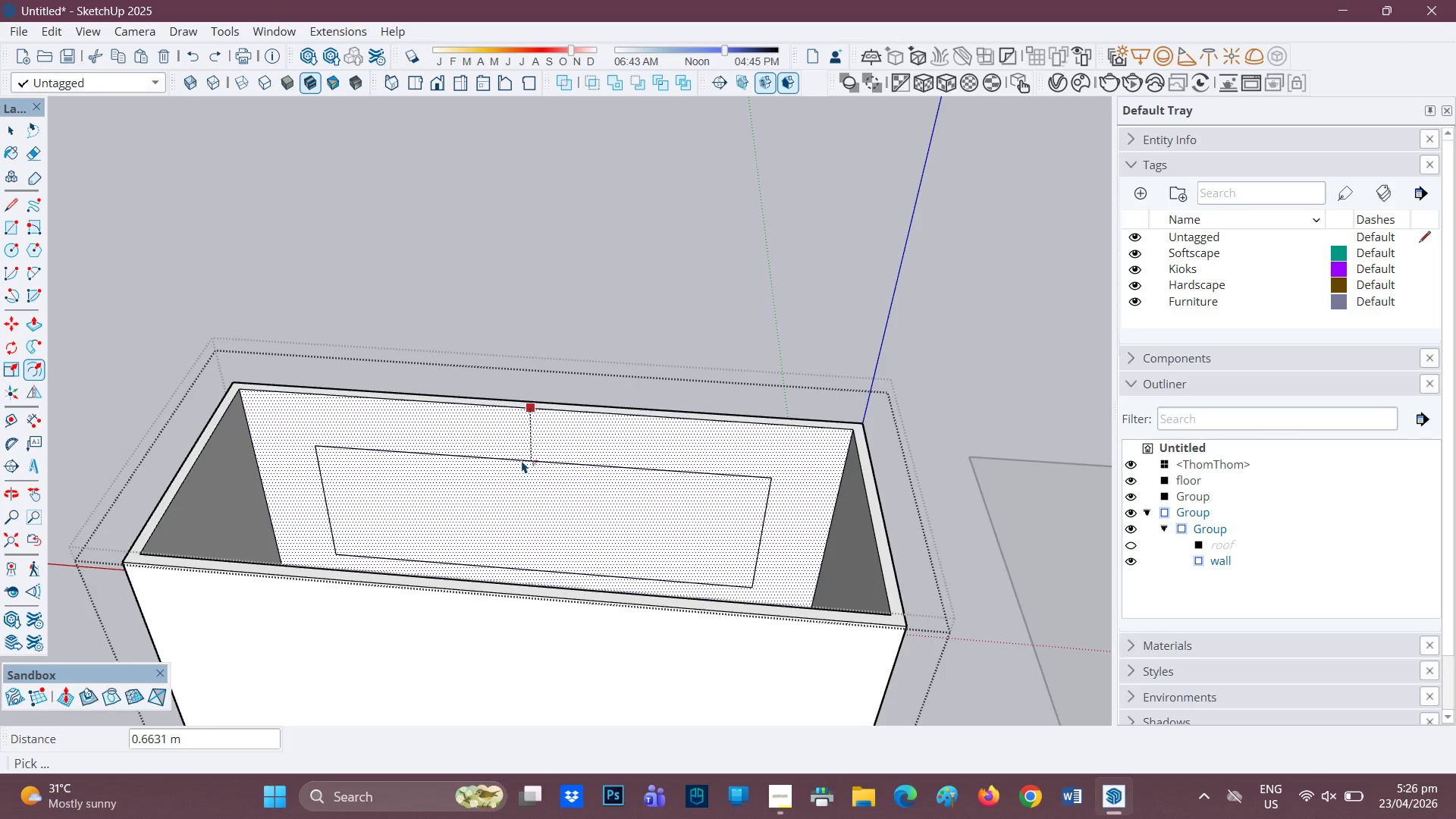 
key(1)
 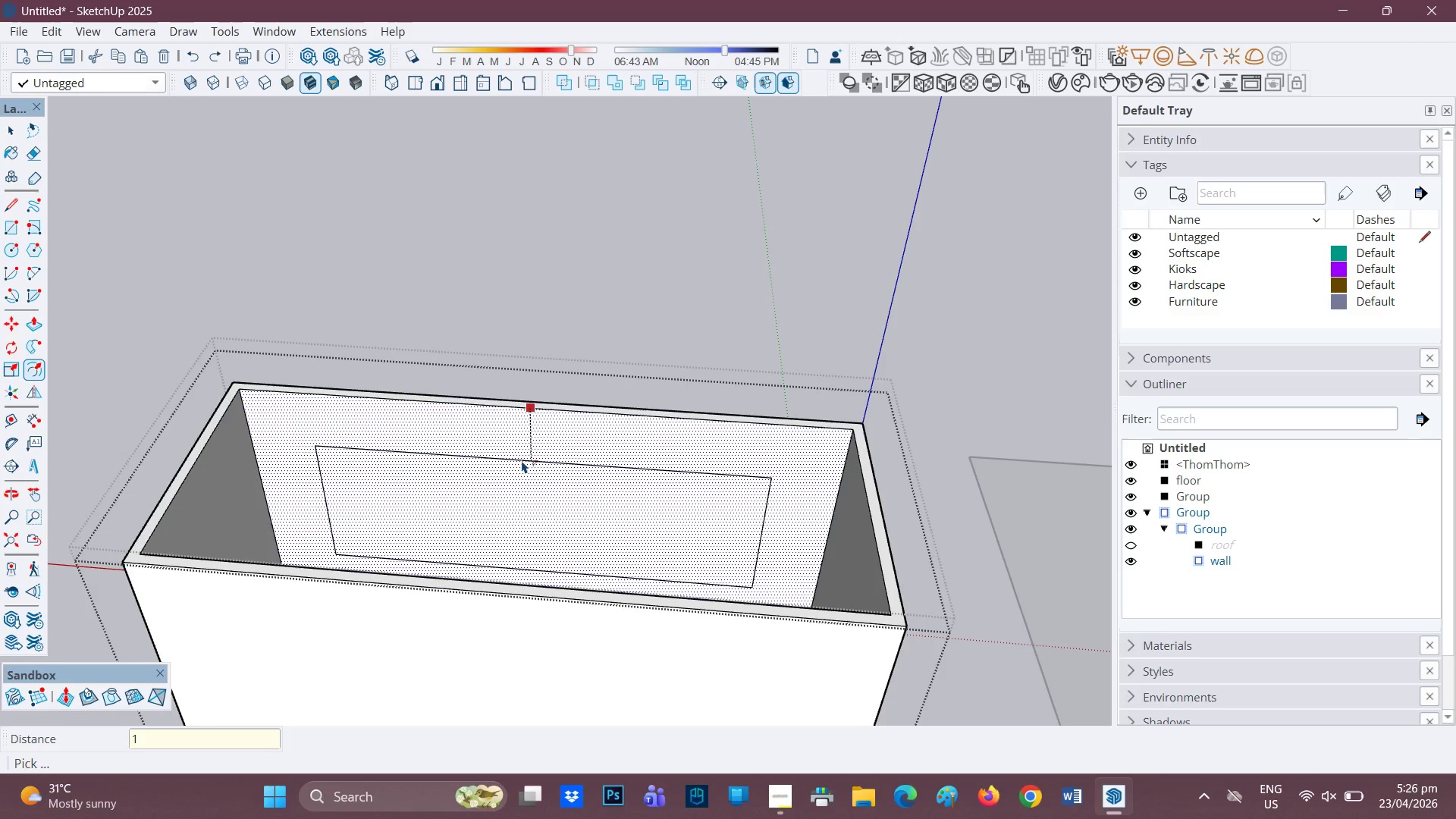 
key(Period)
 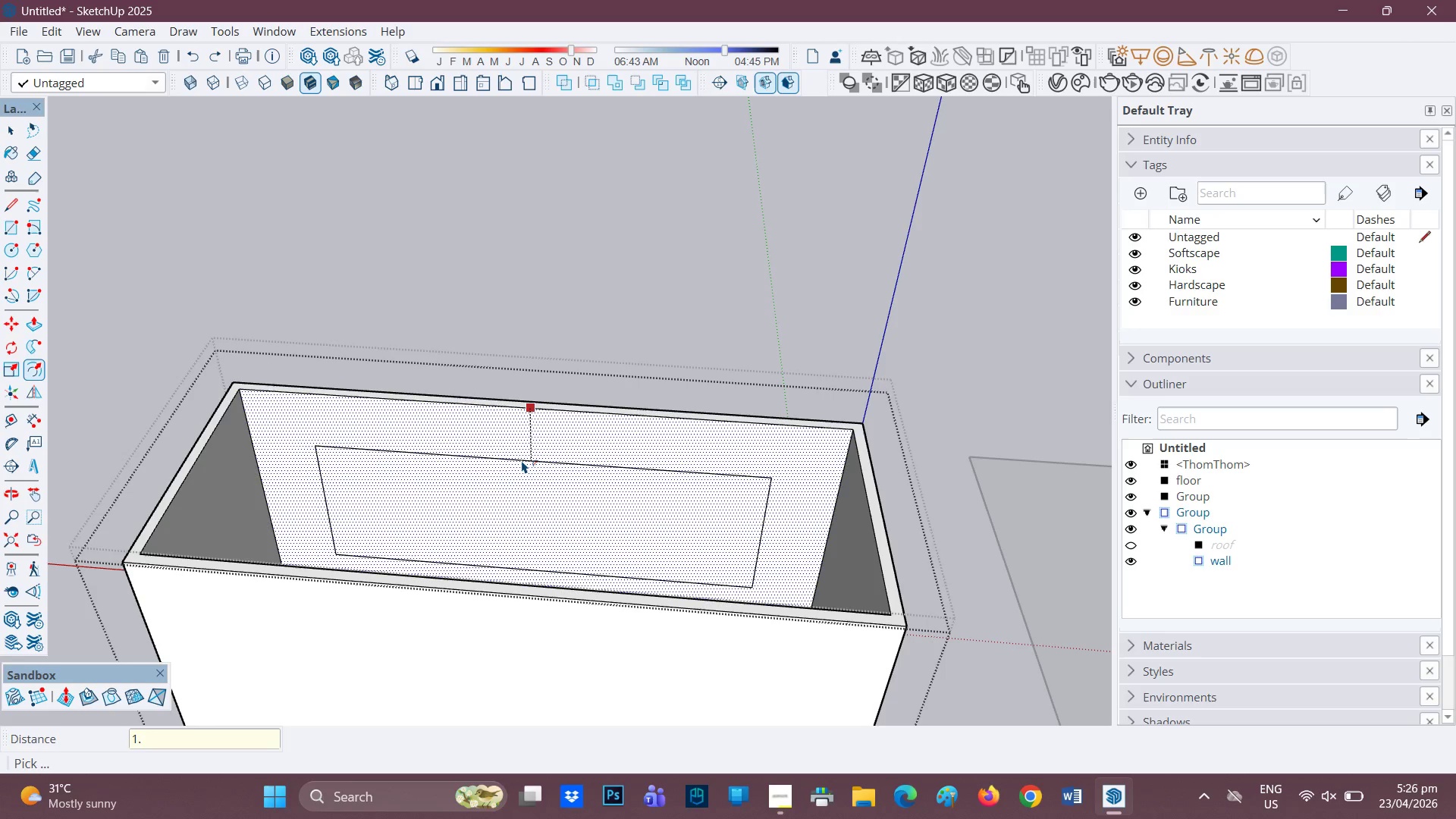 
key(2)
 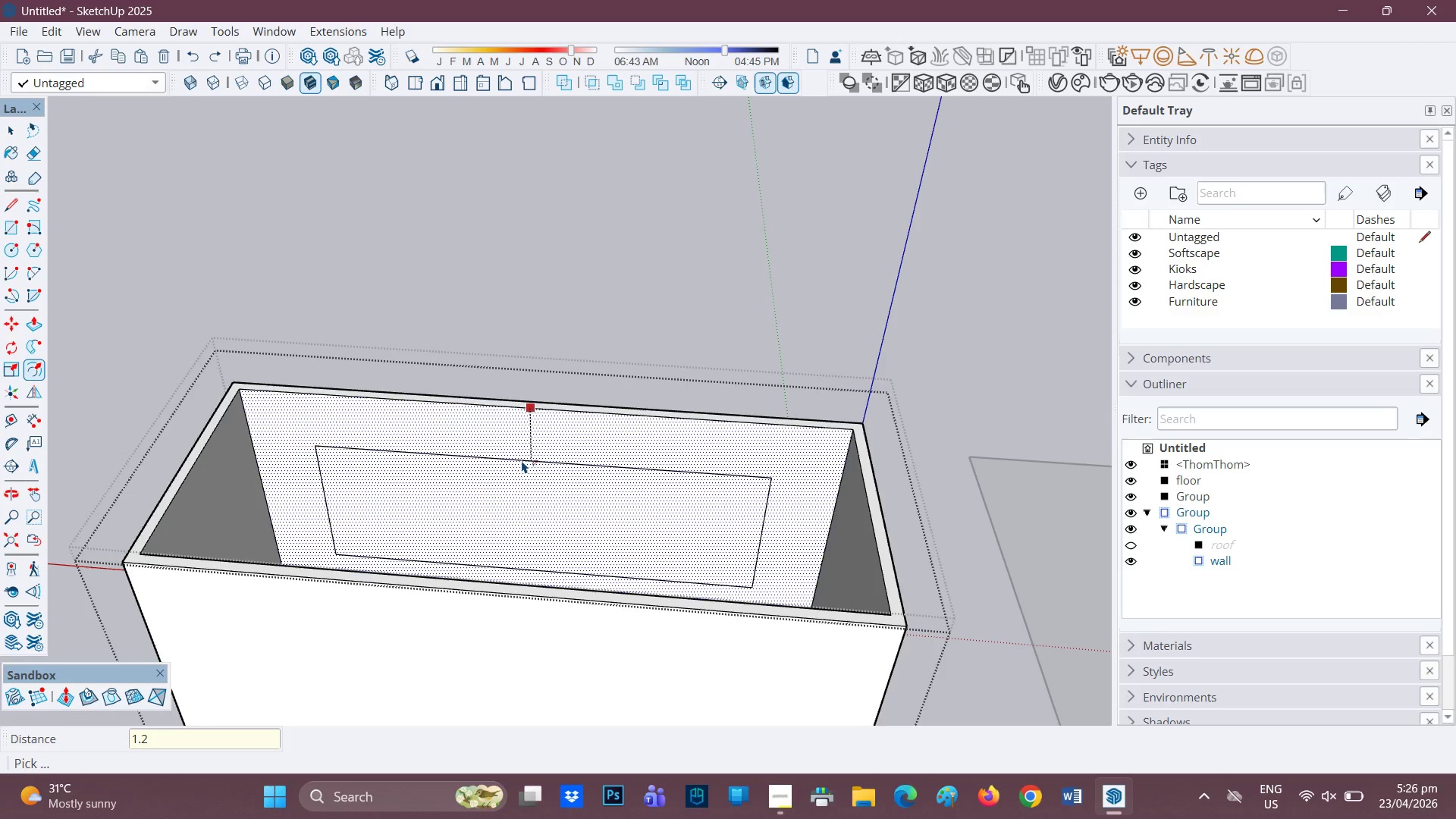 
key(Enter)
 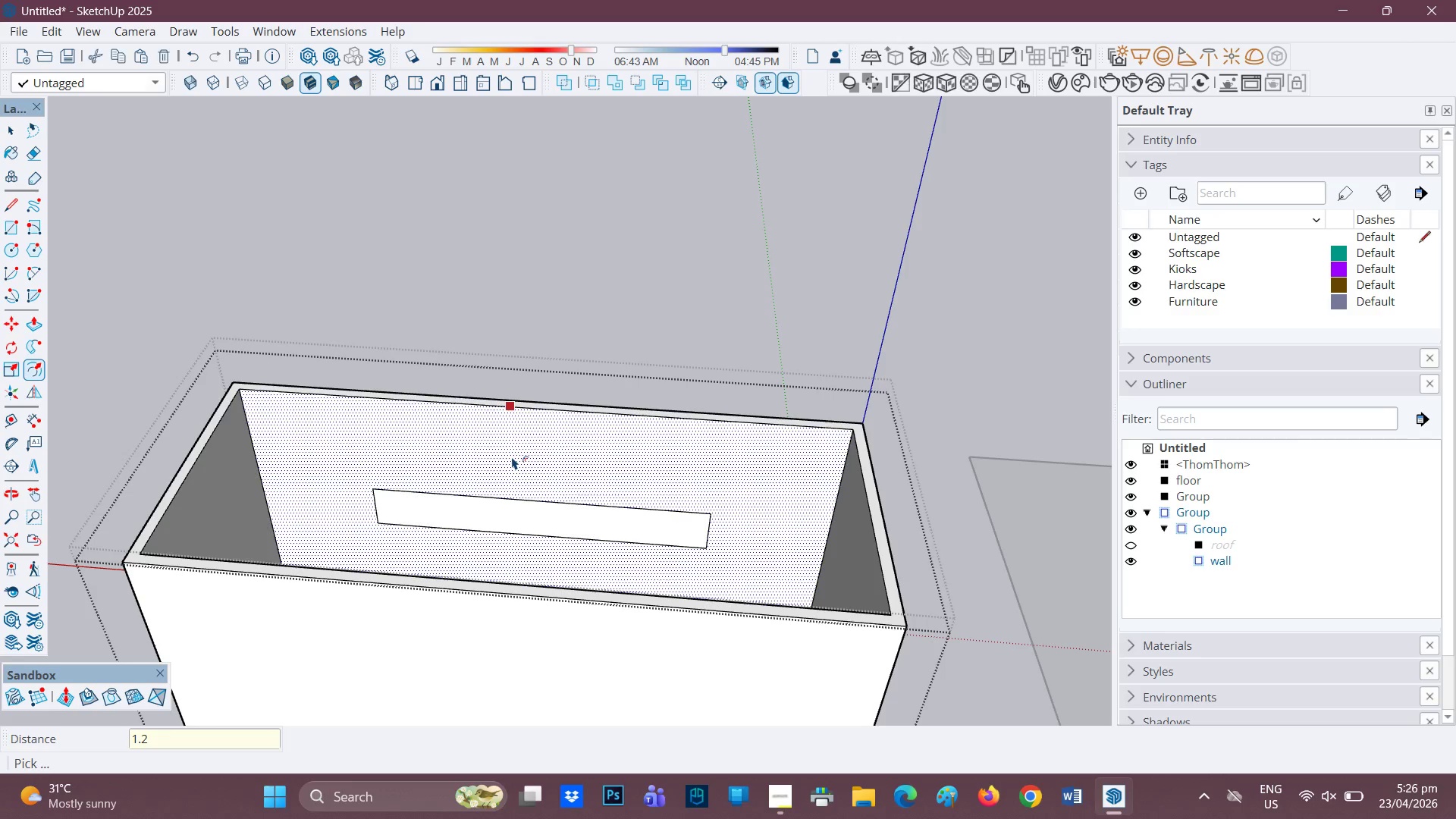 
key(Control+Z)
 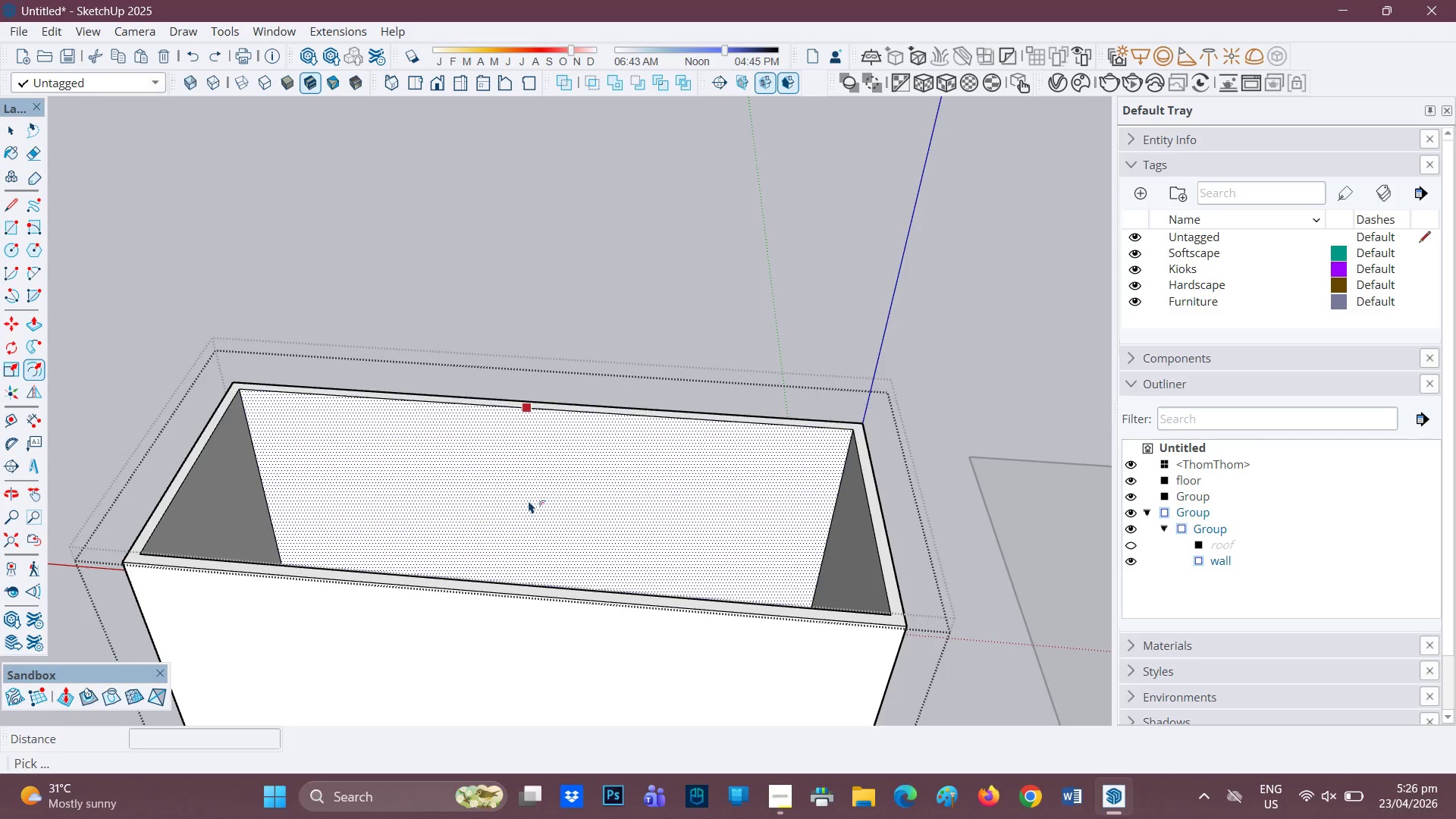 
left_click([529, 500])
 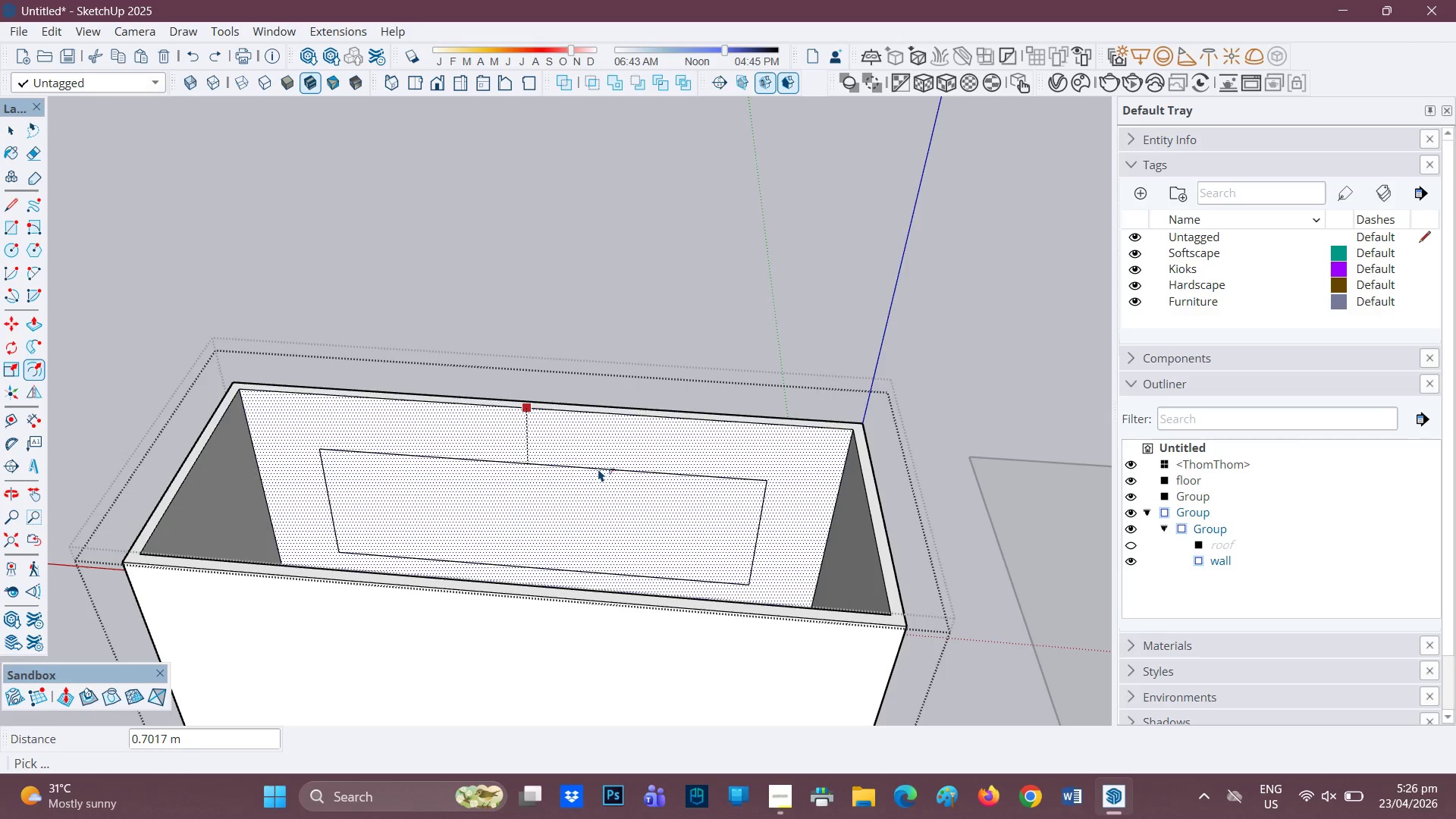 
key(0)
 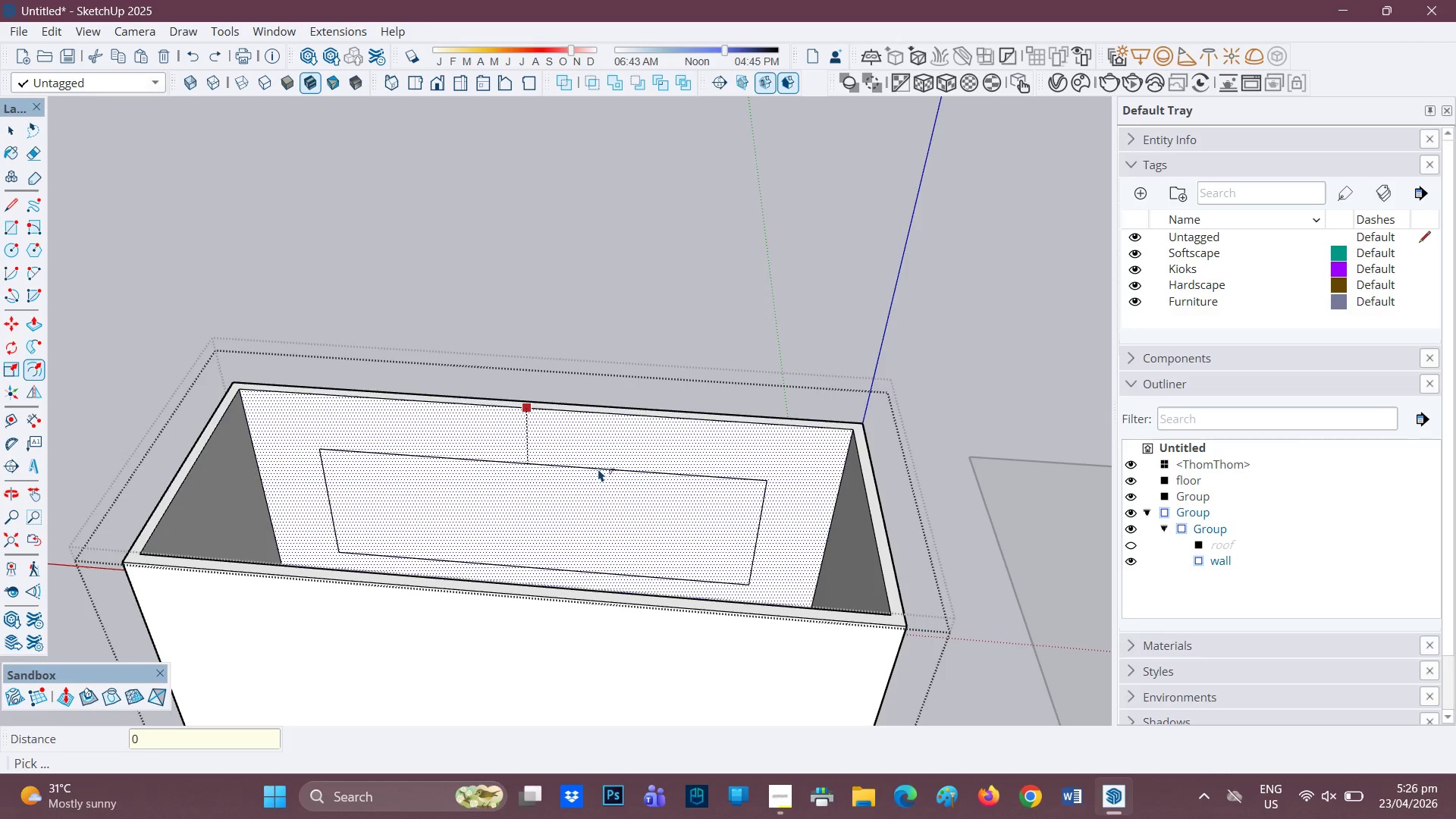 
key(1)
 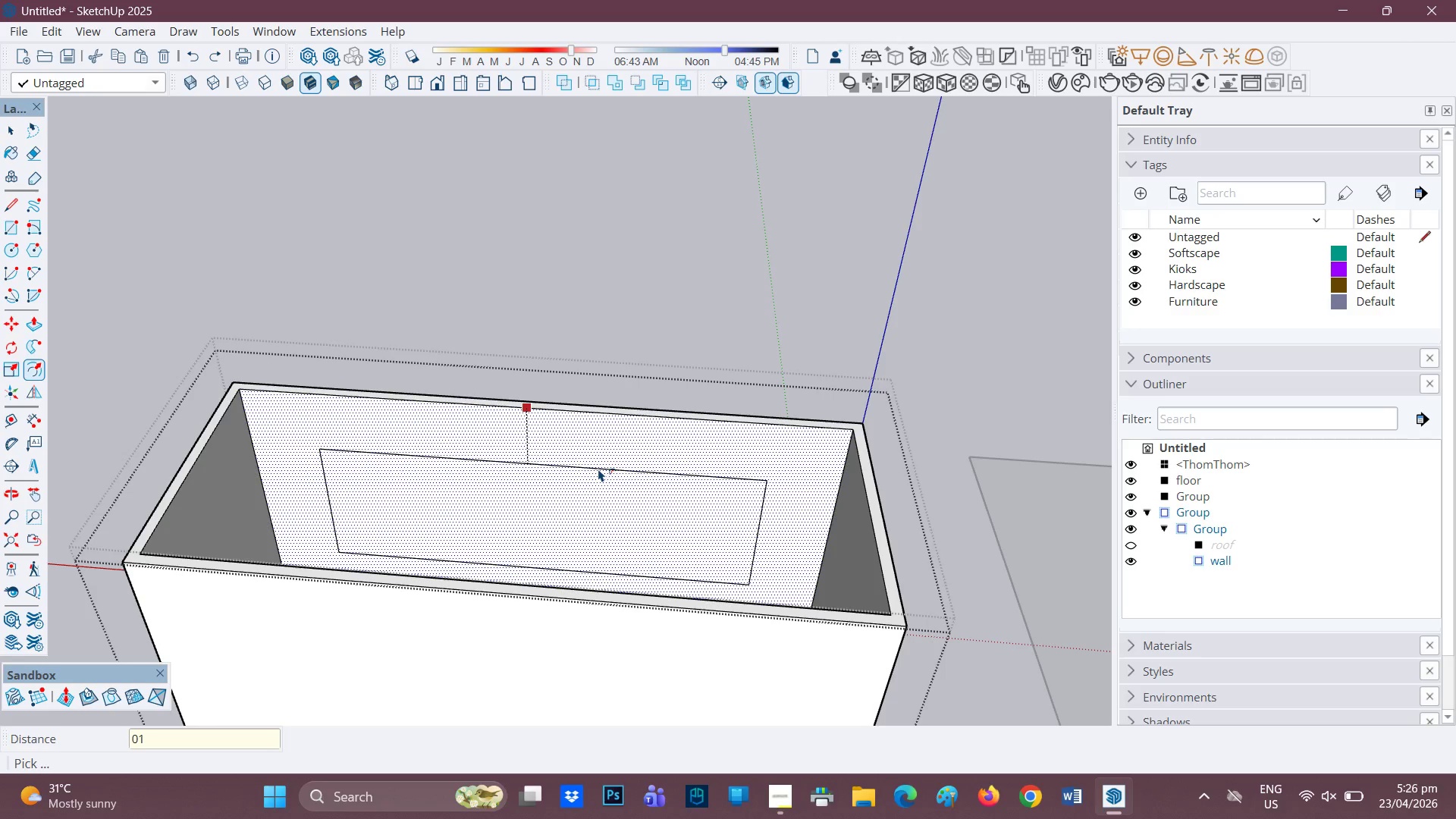 
key(Enter)
 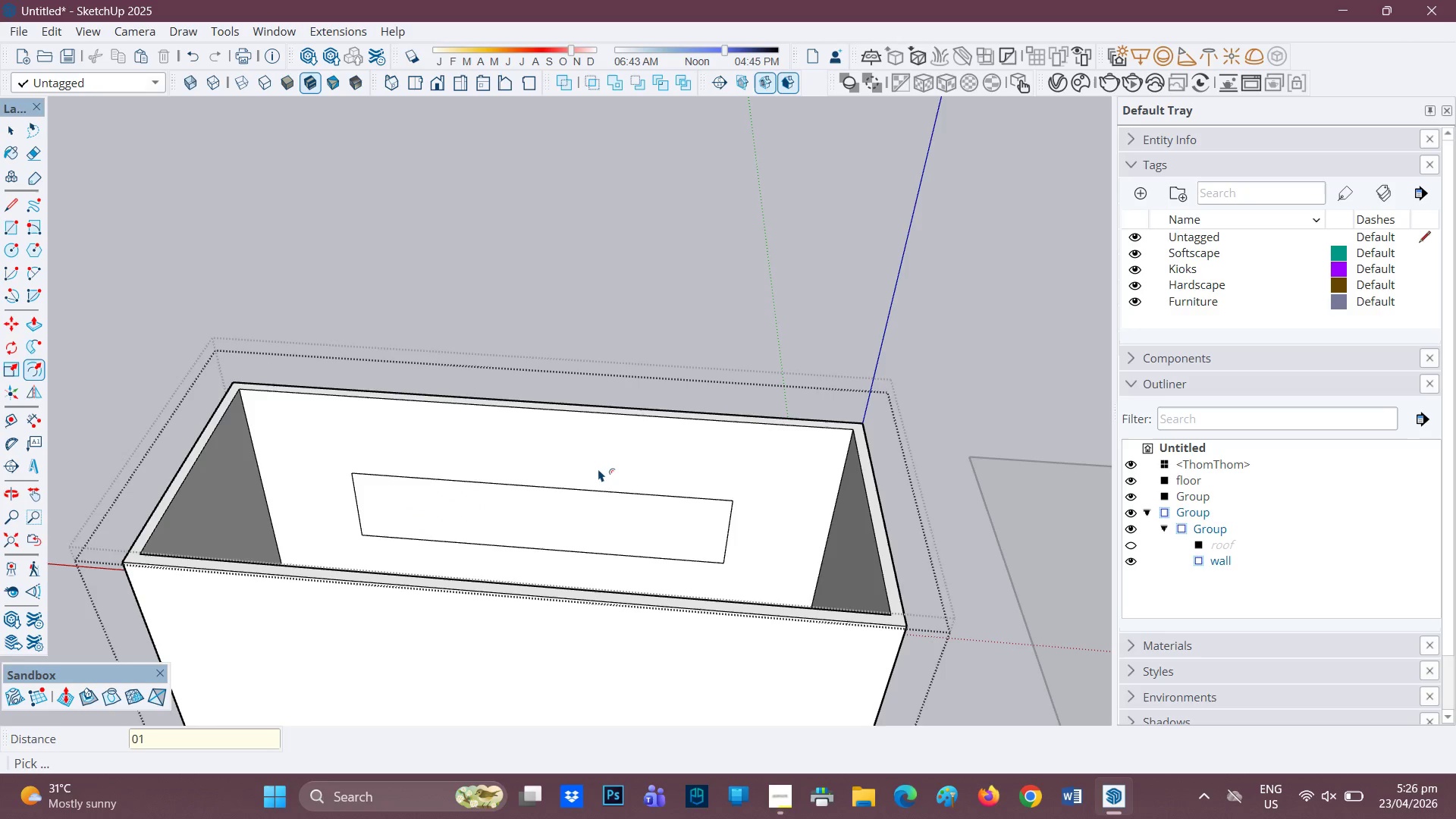 
key(Control+ControlLeft)
 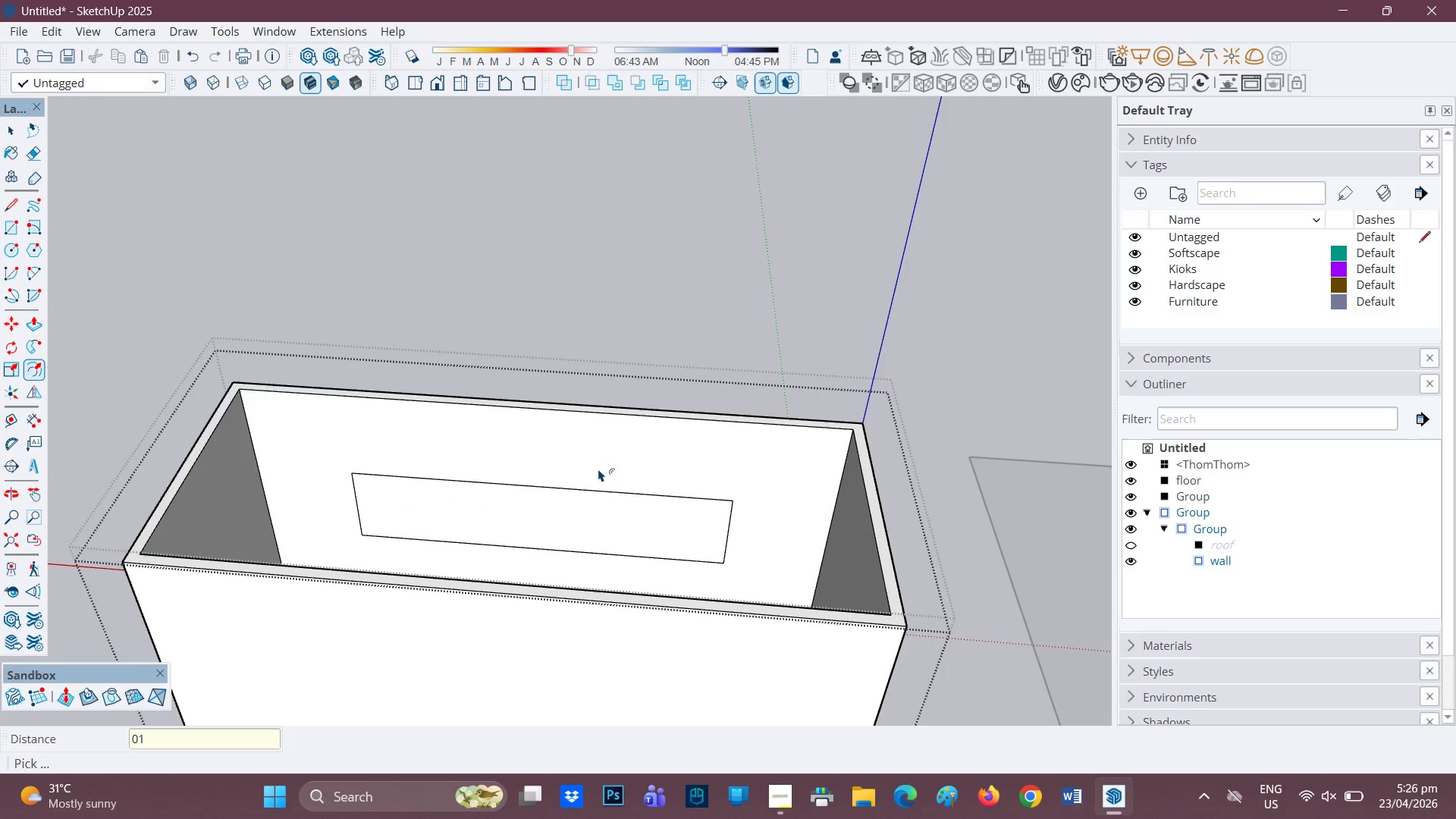 
key(Control+Z)
 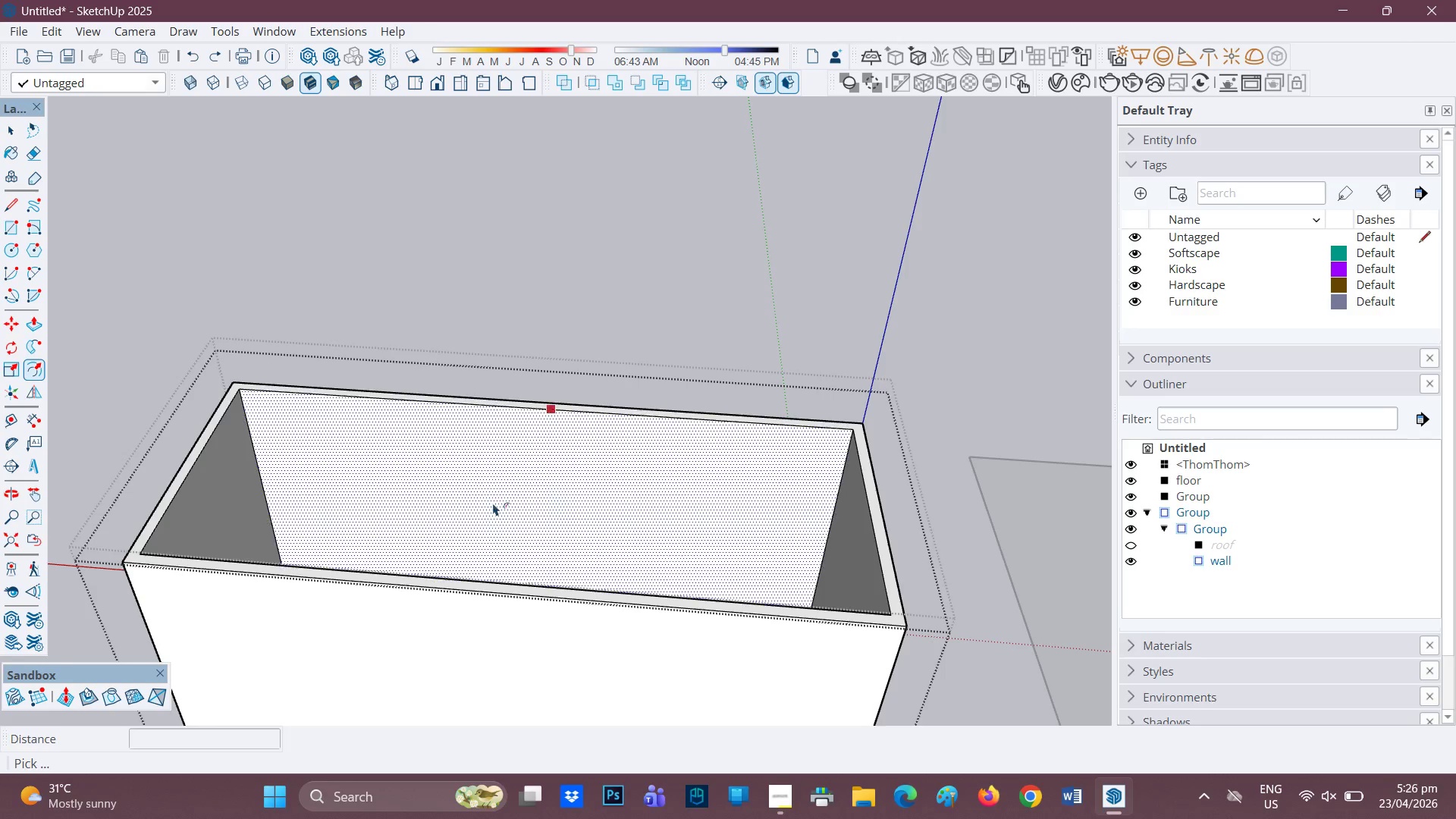 
scroll: coordinate [457, 494], scroll_direction: up, amount: 2.0
 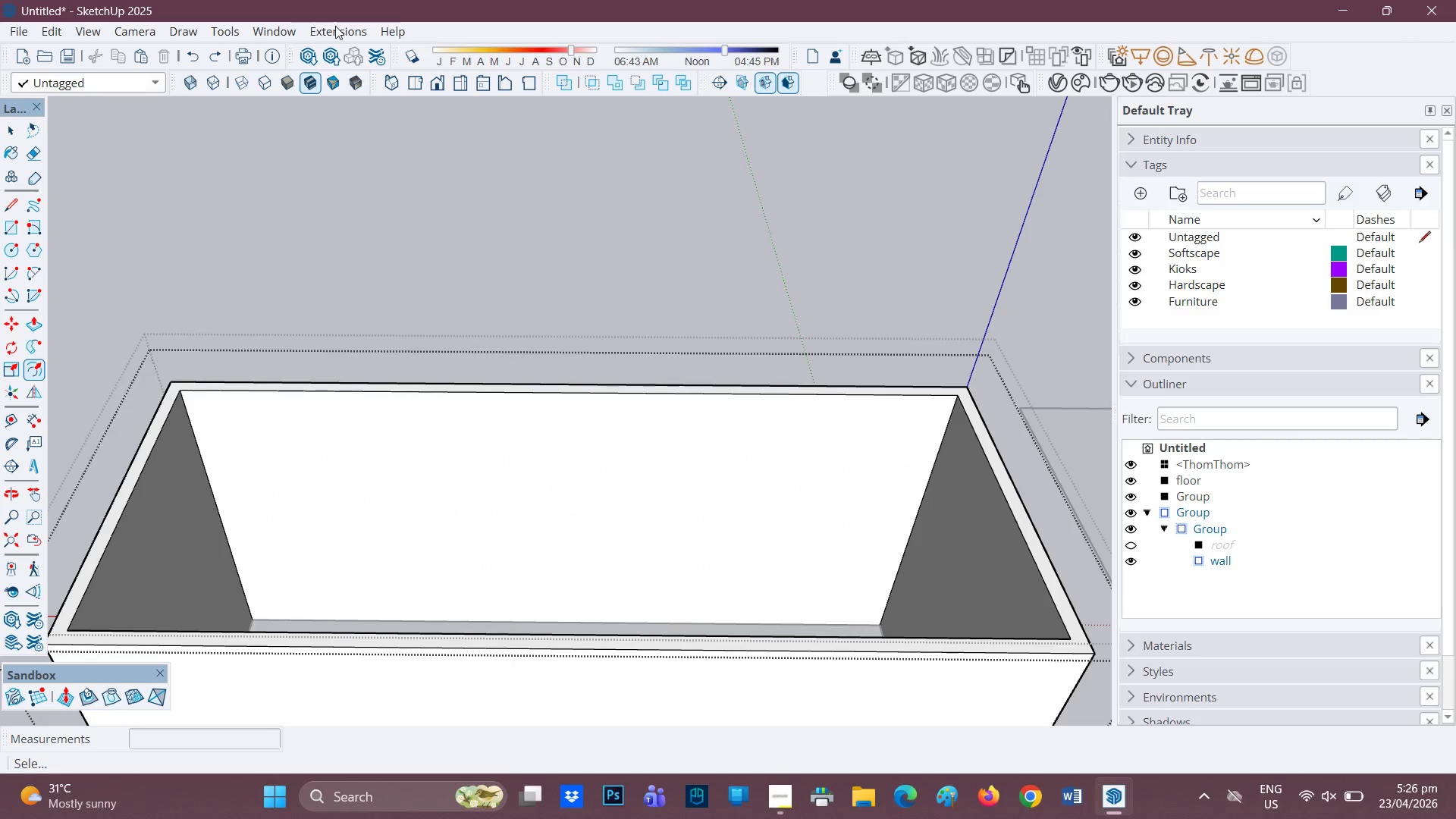 
left_click([336, 26])
 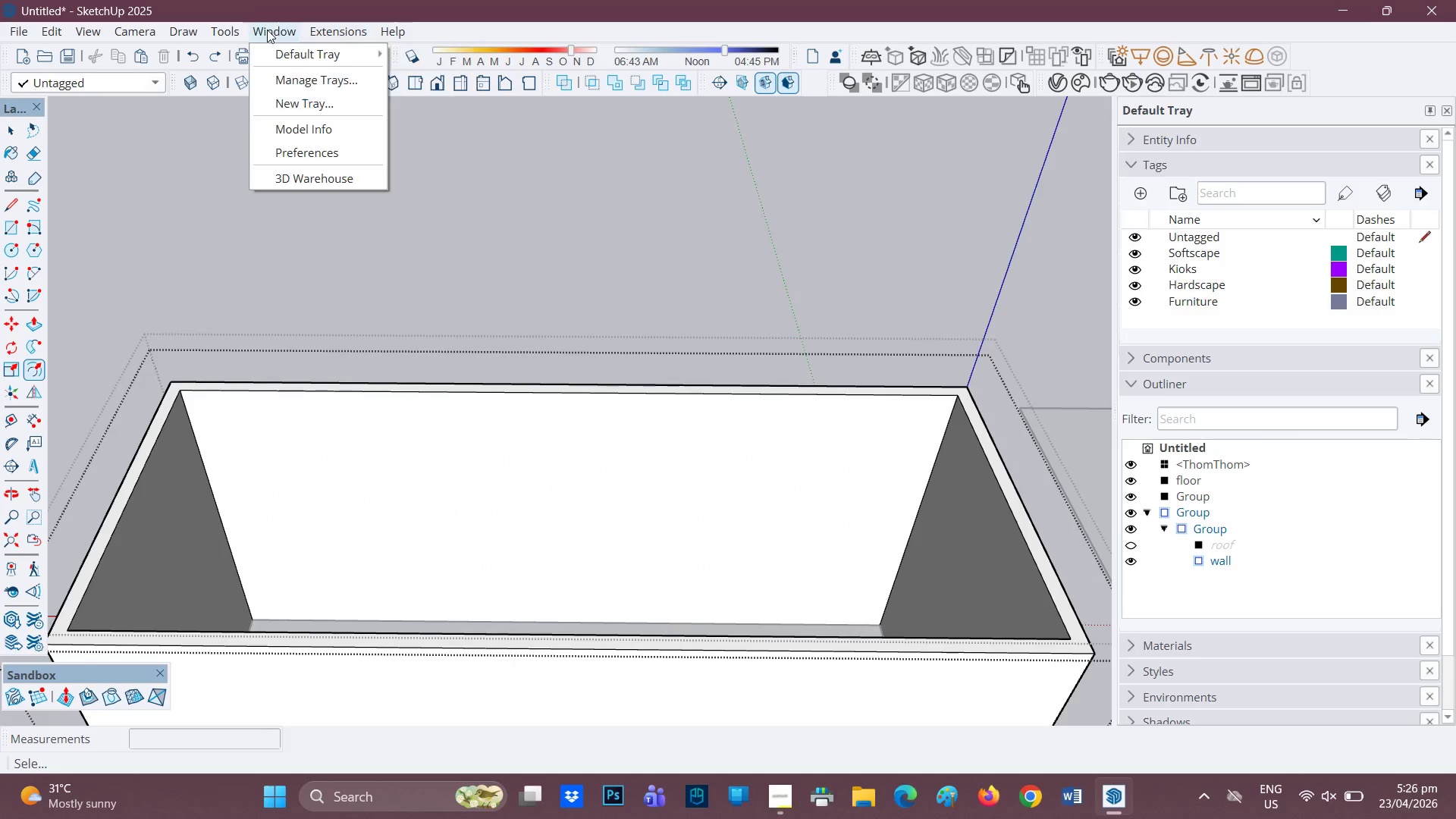 
mouse_move([305, 38])
 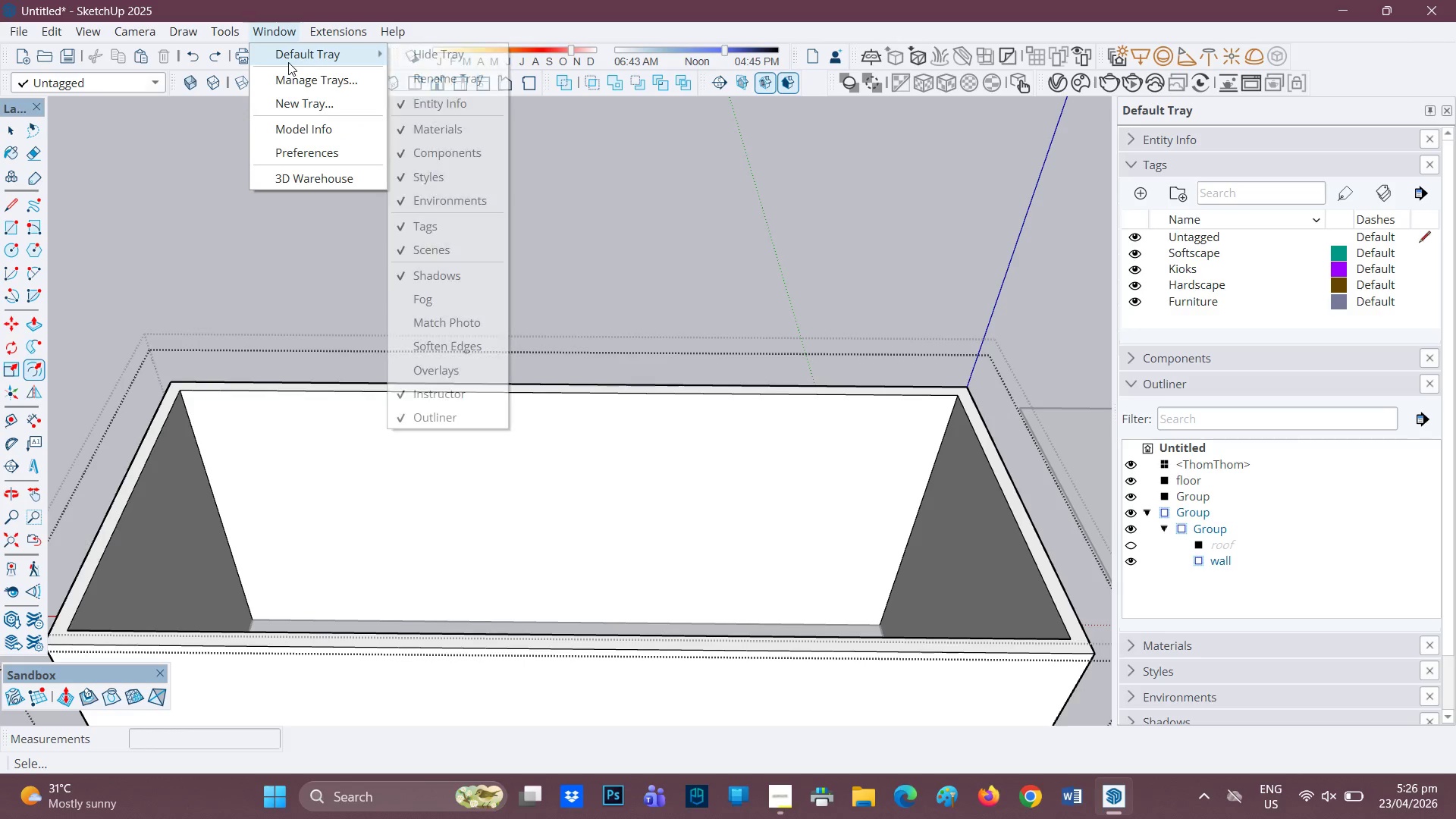 
wait(9.22)
 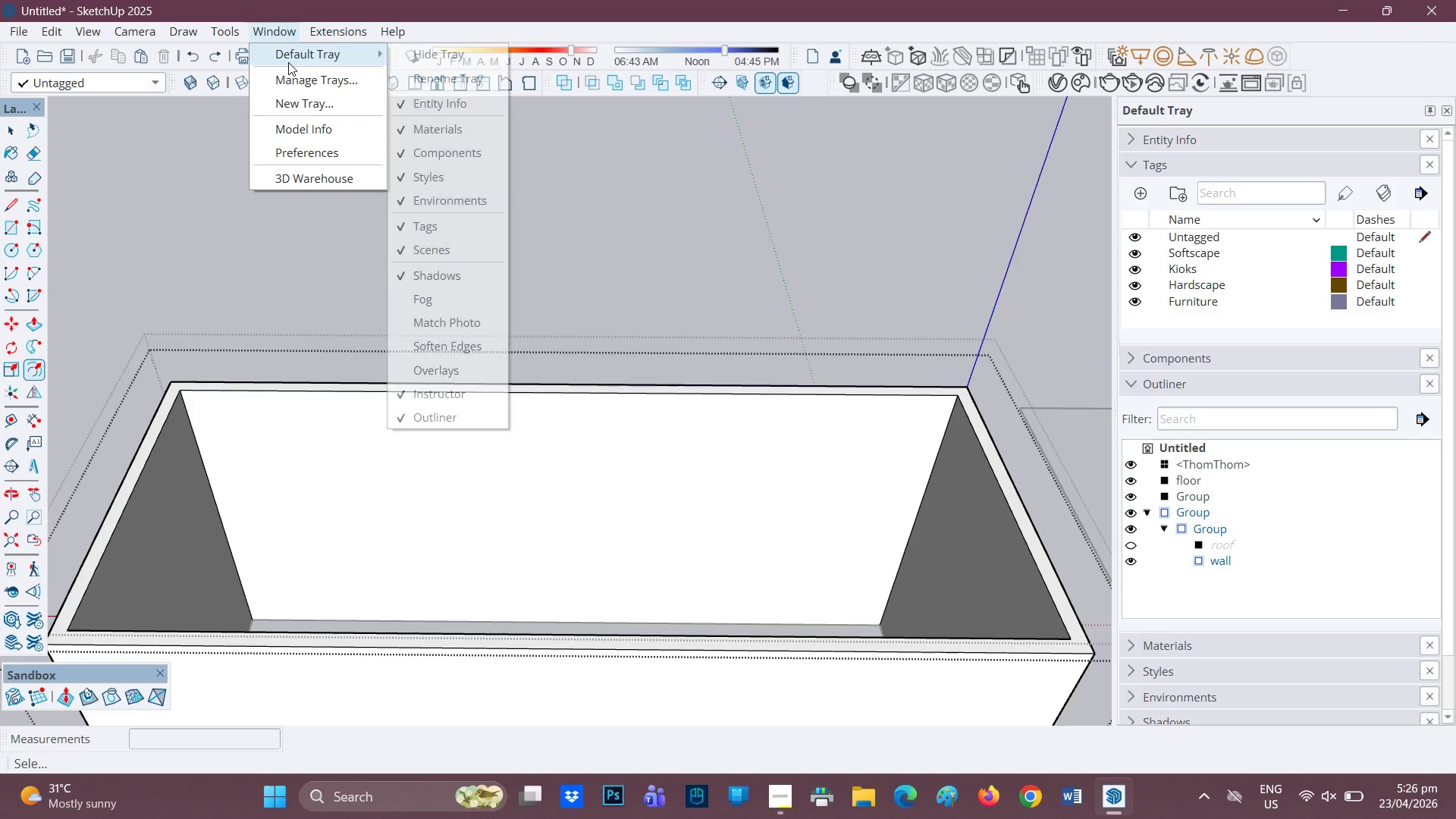 
left_click([287, 61])
 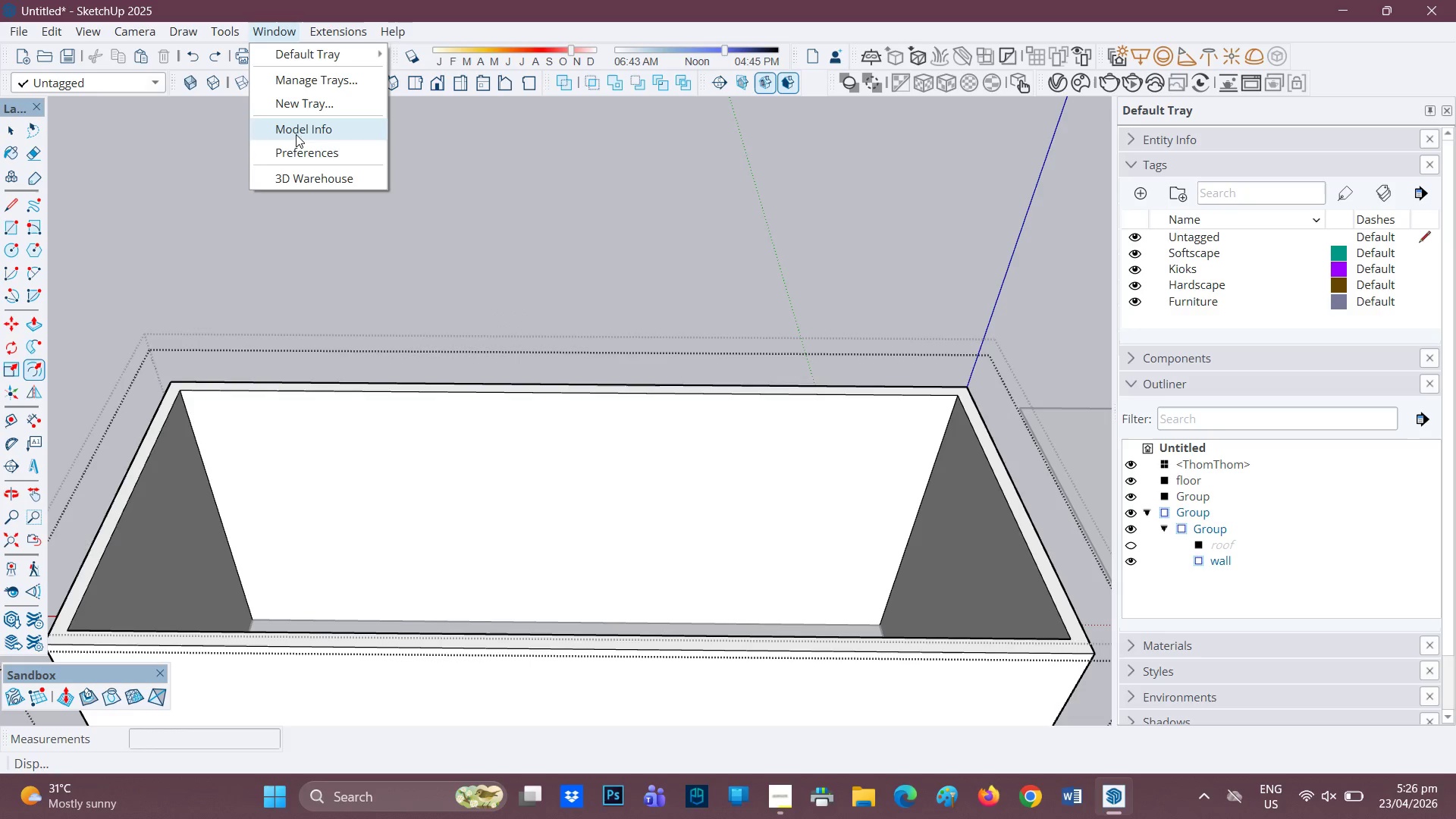 
left_click([296, 121])
 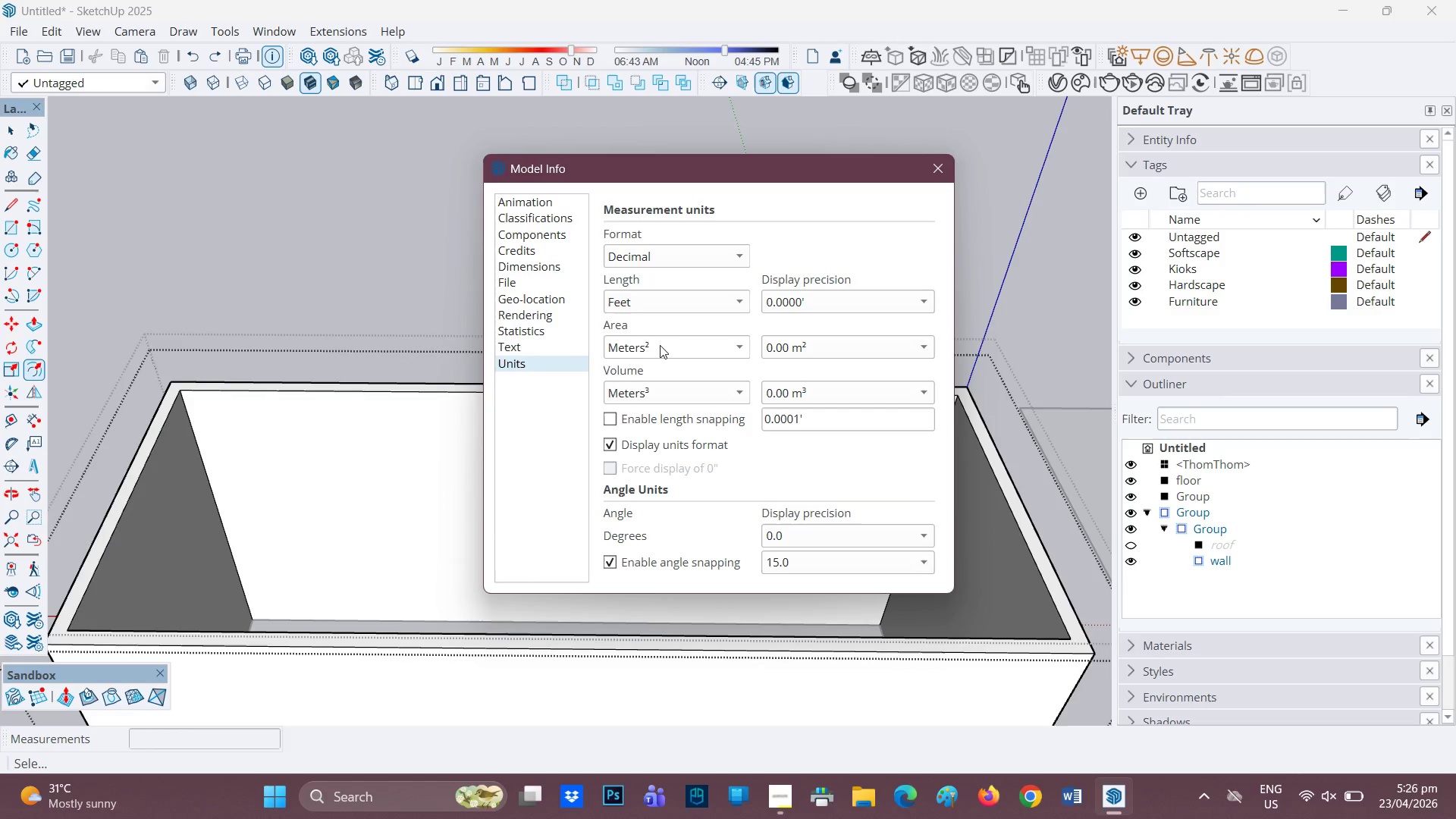 
left_click([617, 243])
 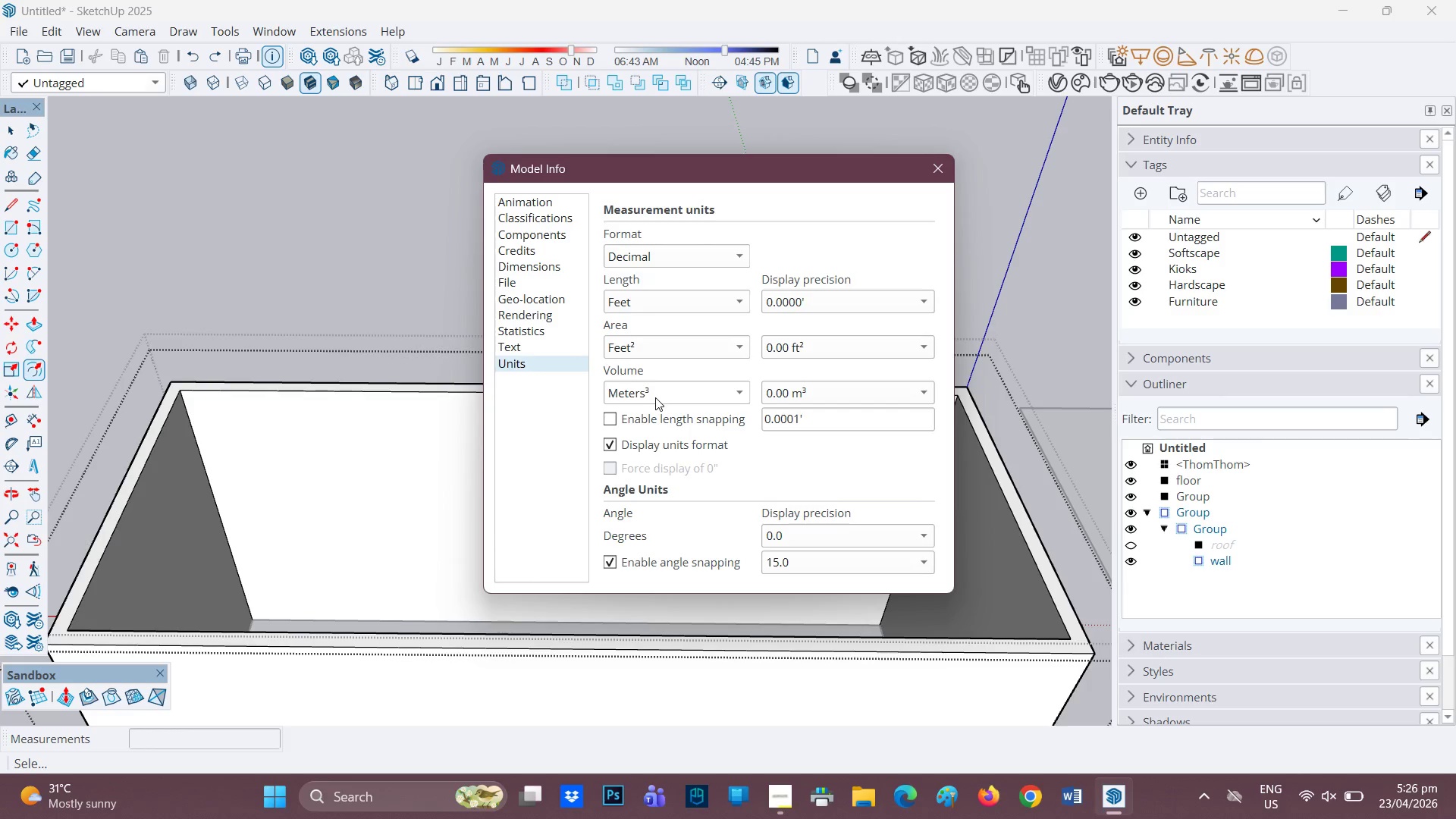 
left_click([654, 397])
 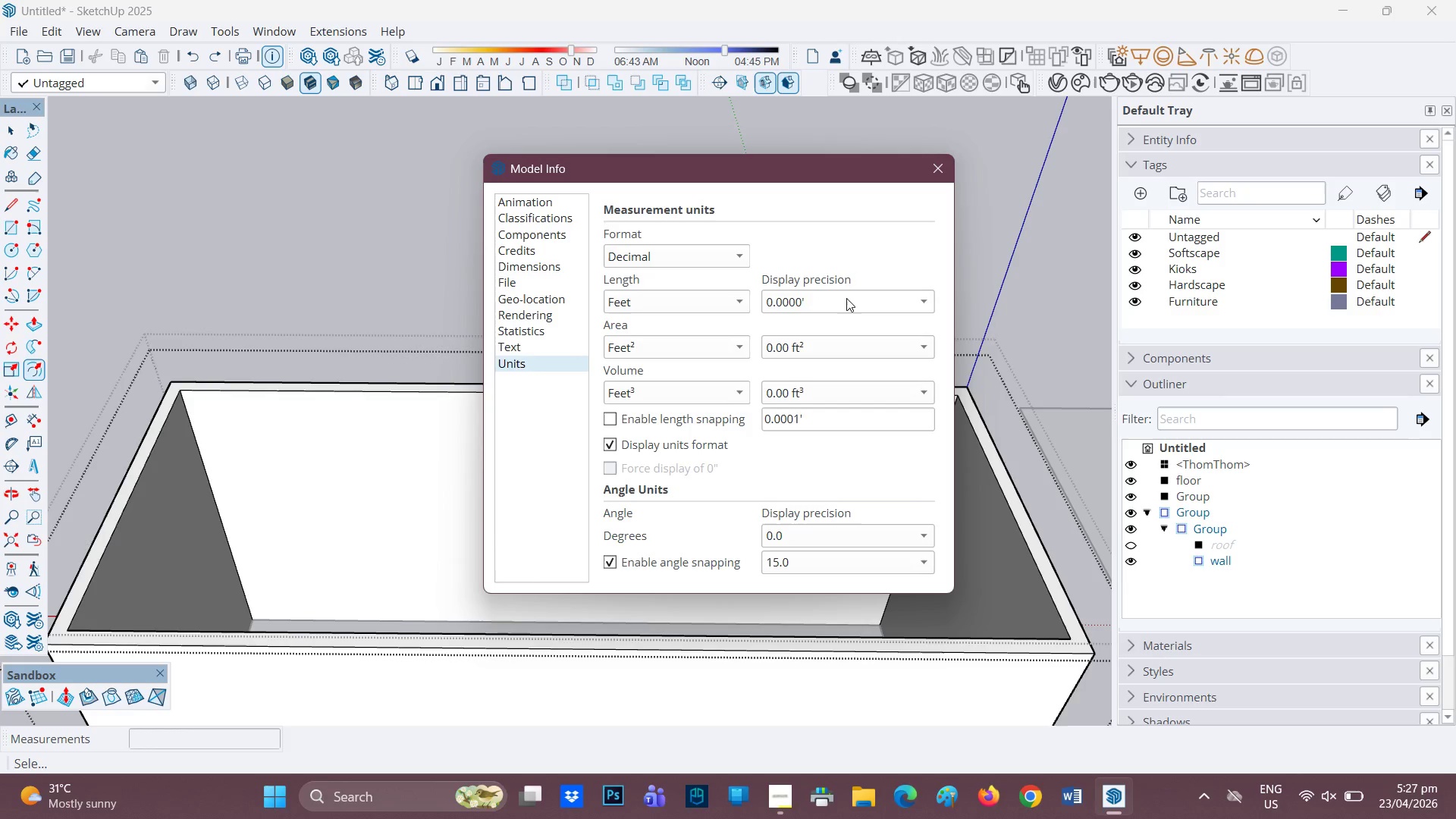 
left_click([845, 298])
 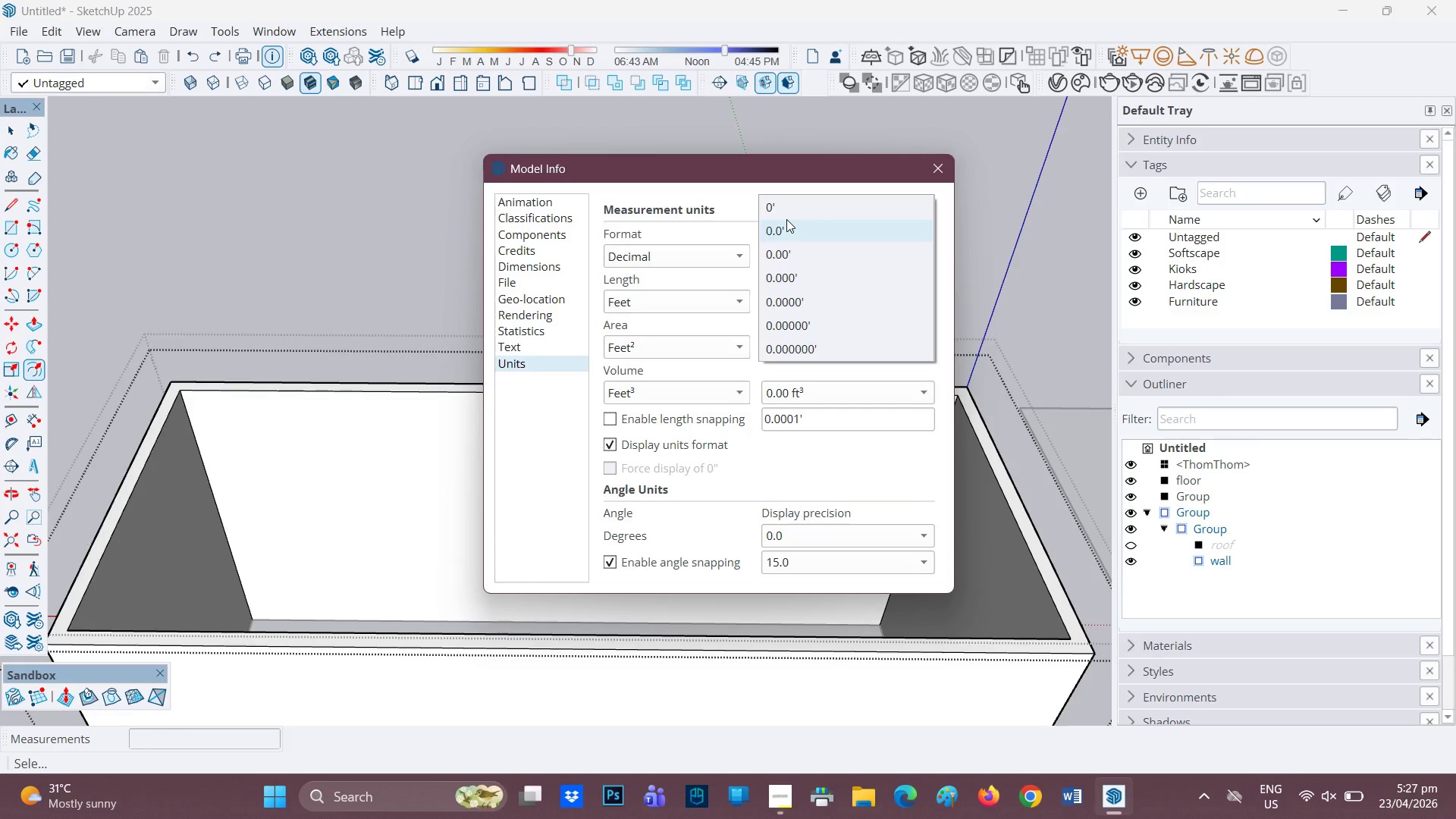 
left_click([780, 221])
 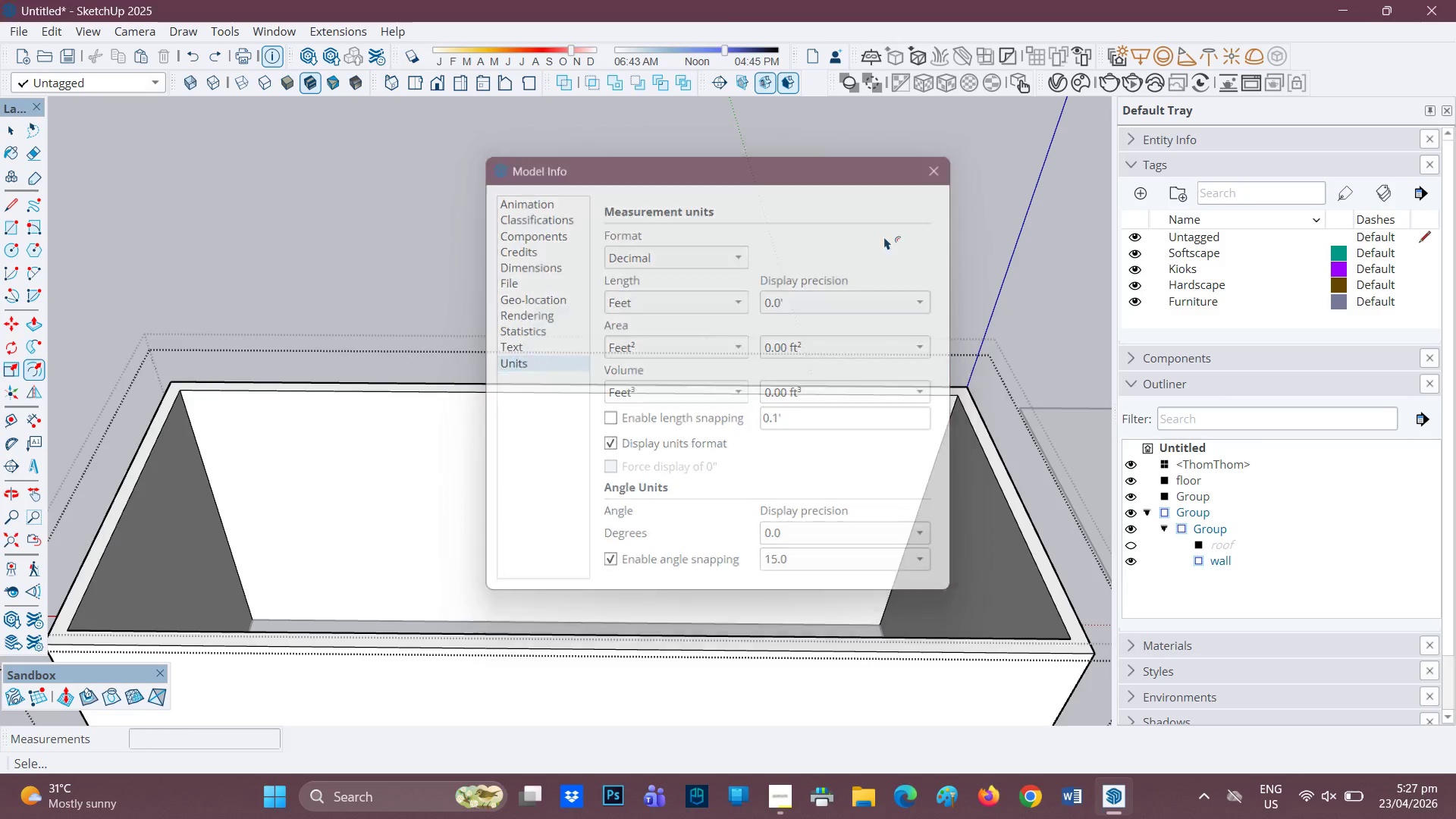 
left_click([592, 497])
 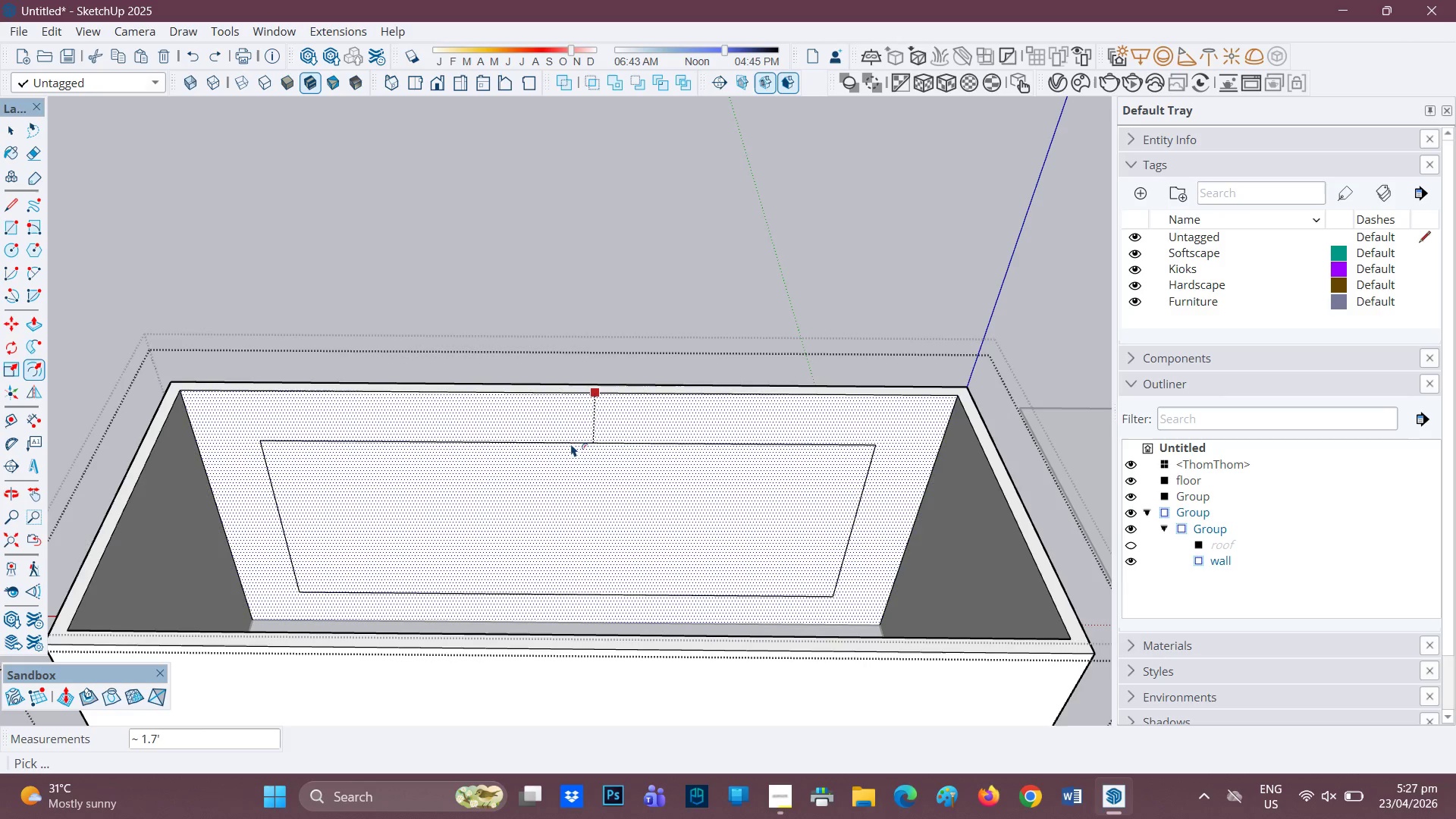 
type(.99)
 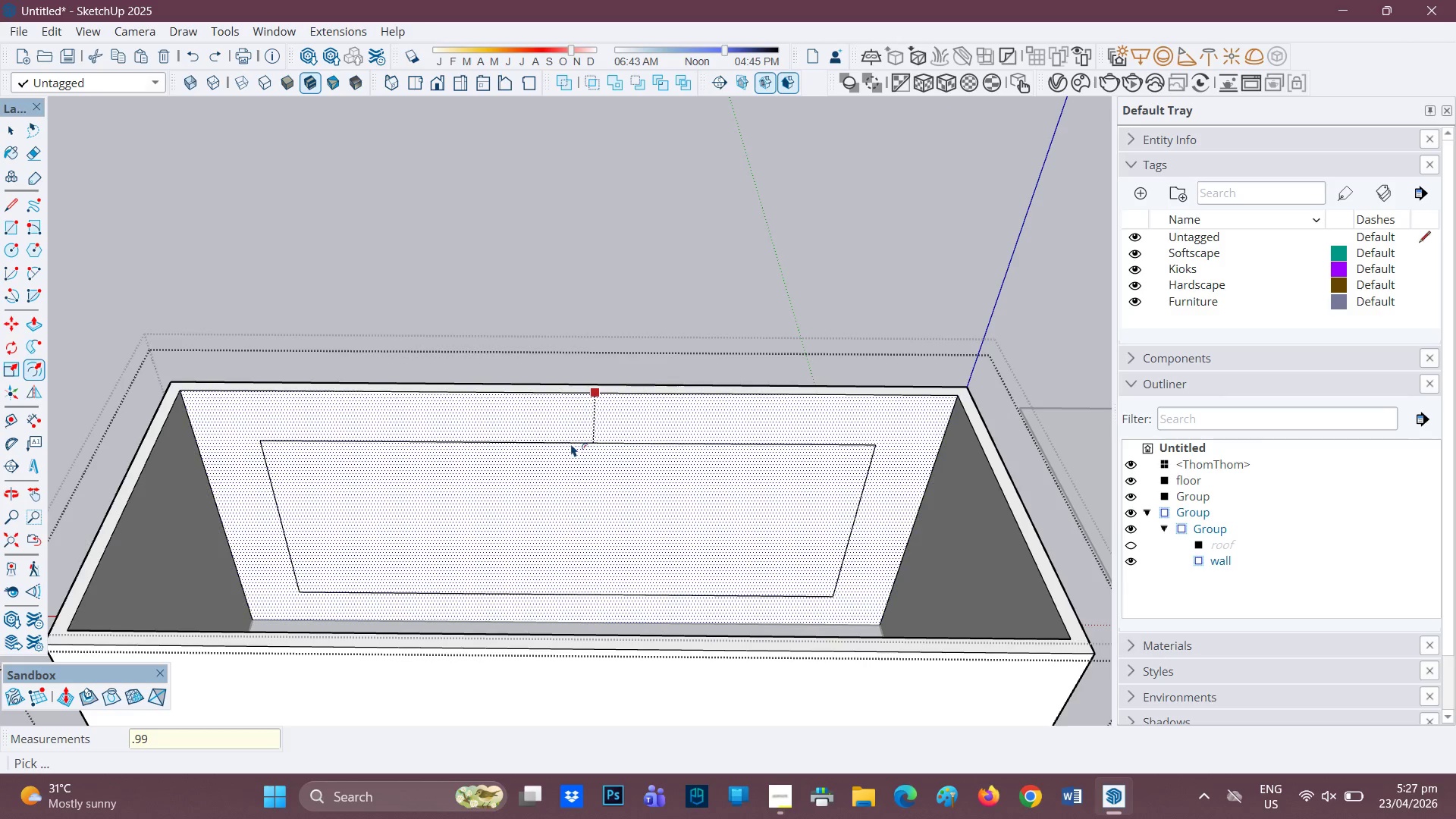 
key(Enter)
 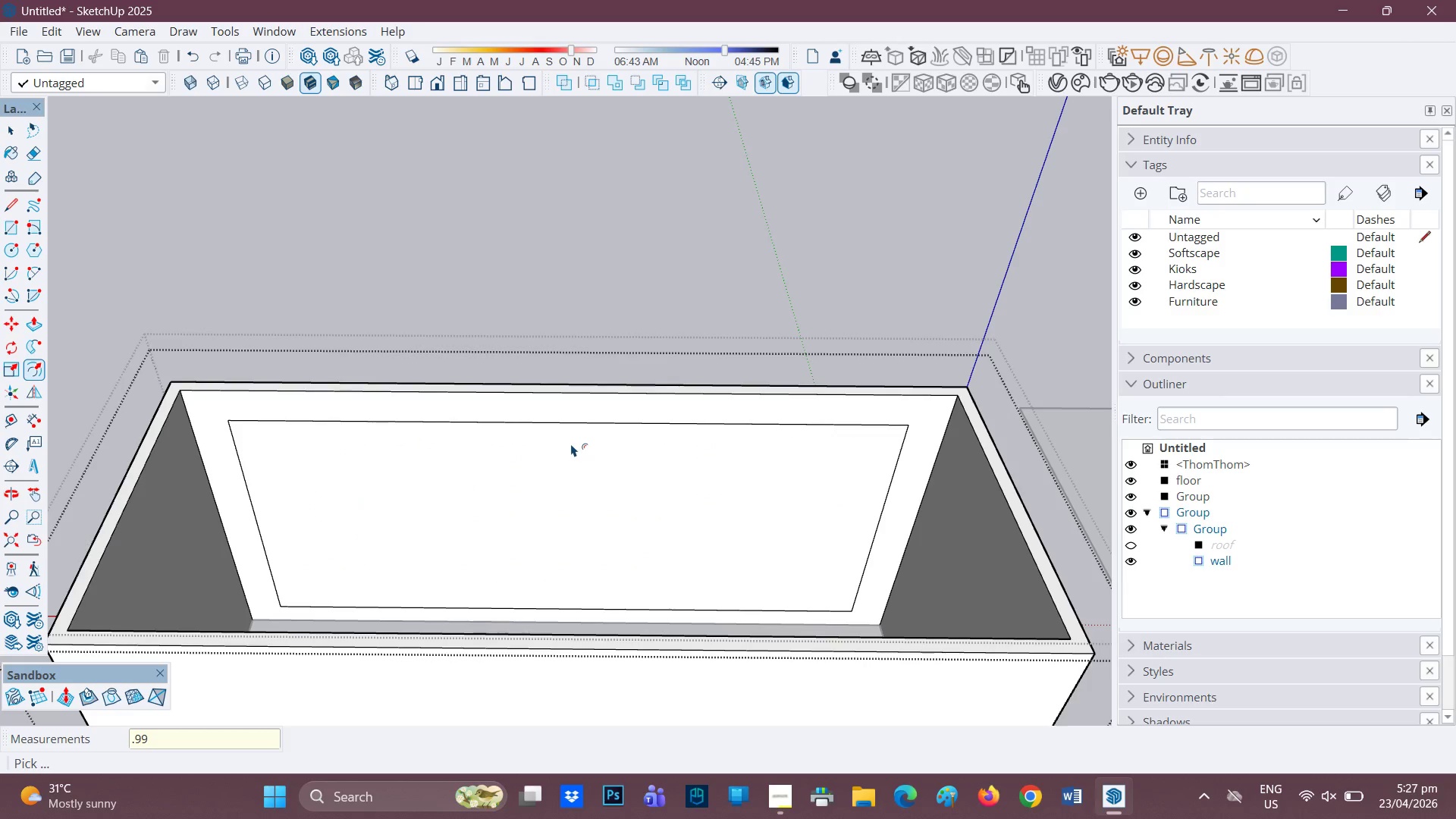 
scroll: coordinate [571, 444], scroll_direction: up, amount: 1.0
 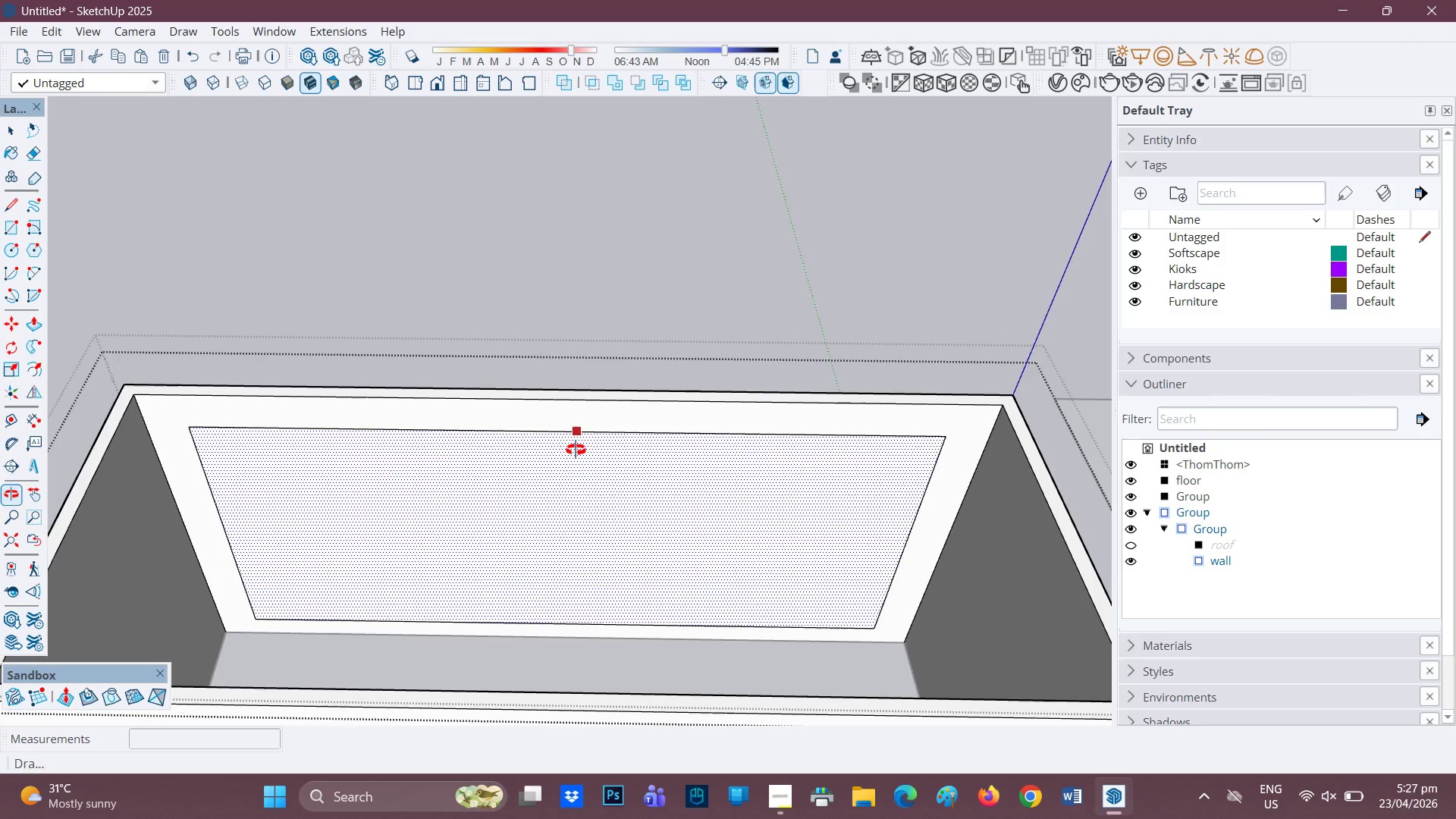 
key(Control+Z)
 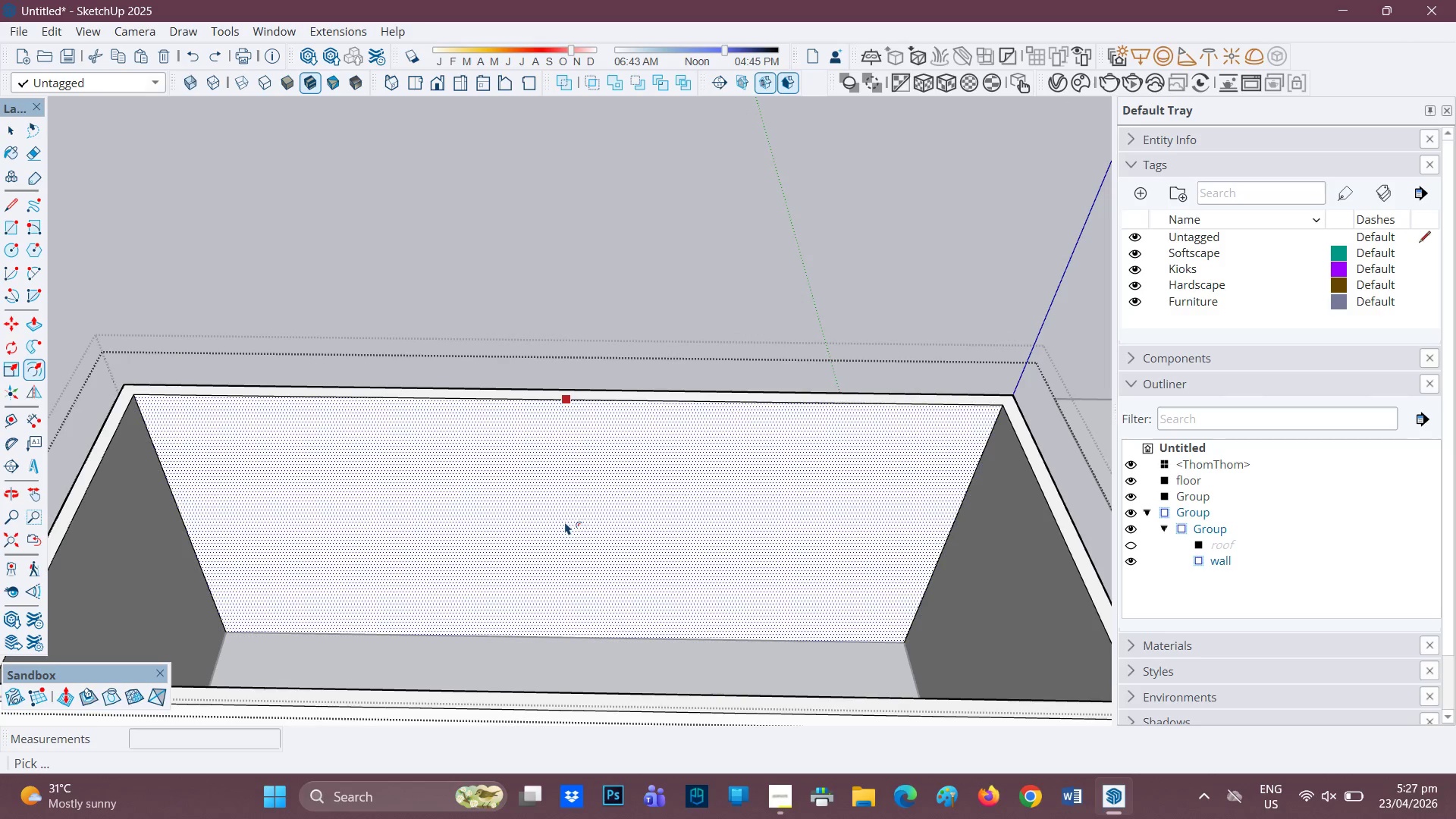 
left_click([565, 522])
 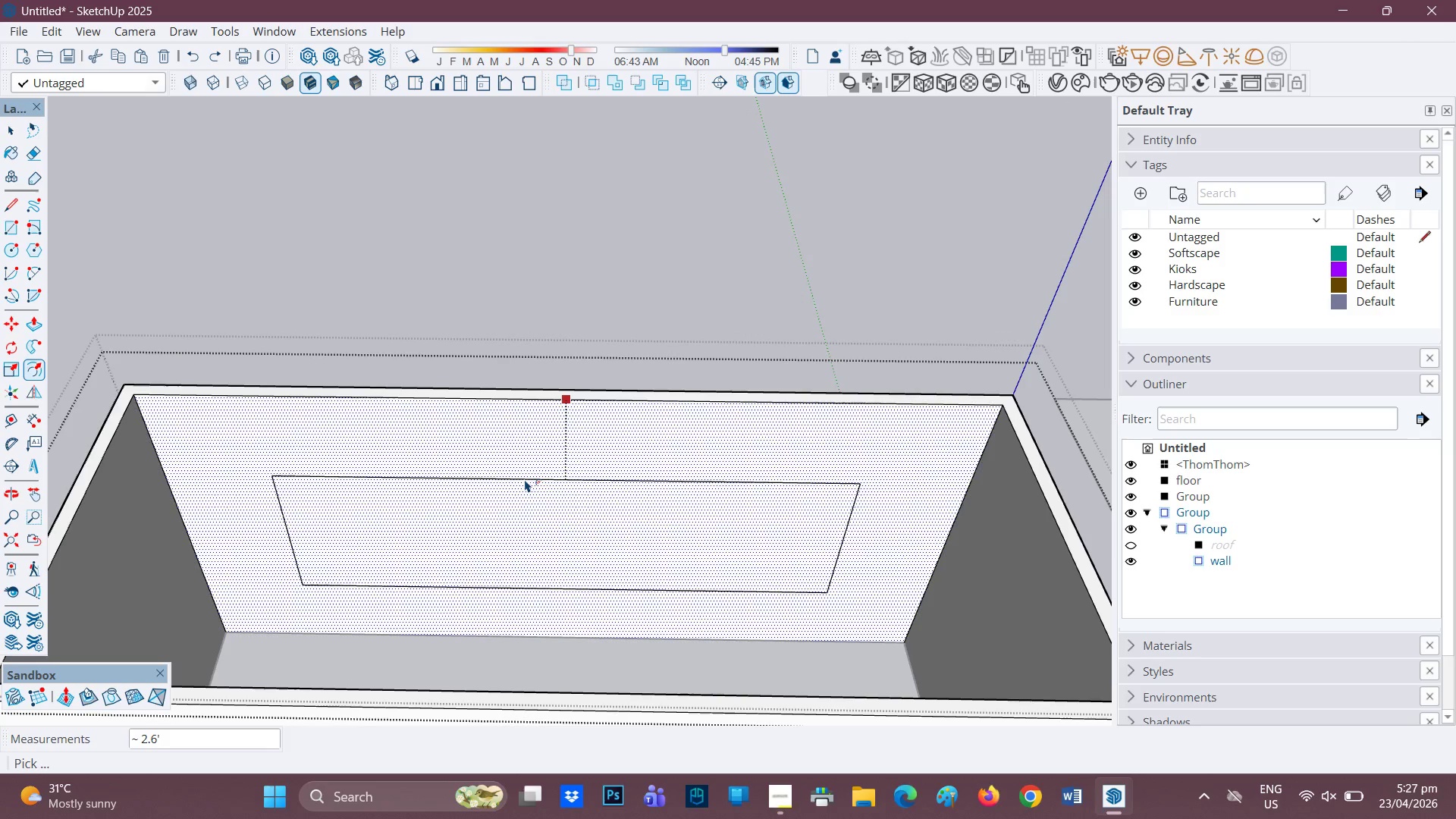 
key(Period)
 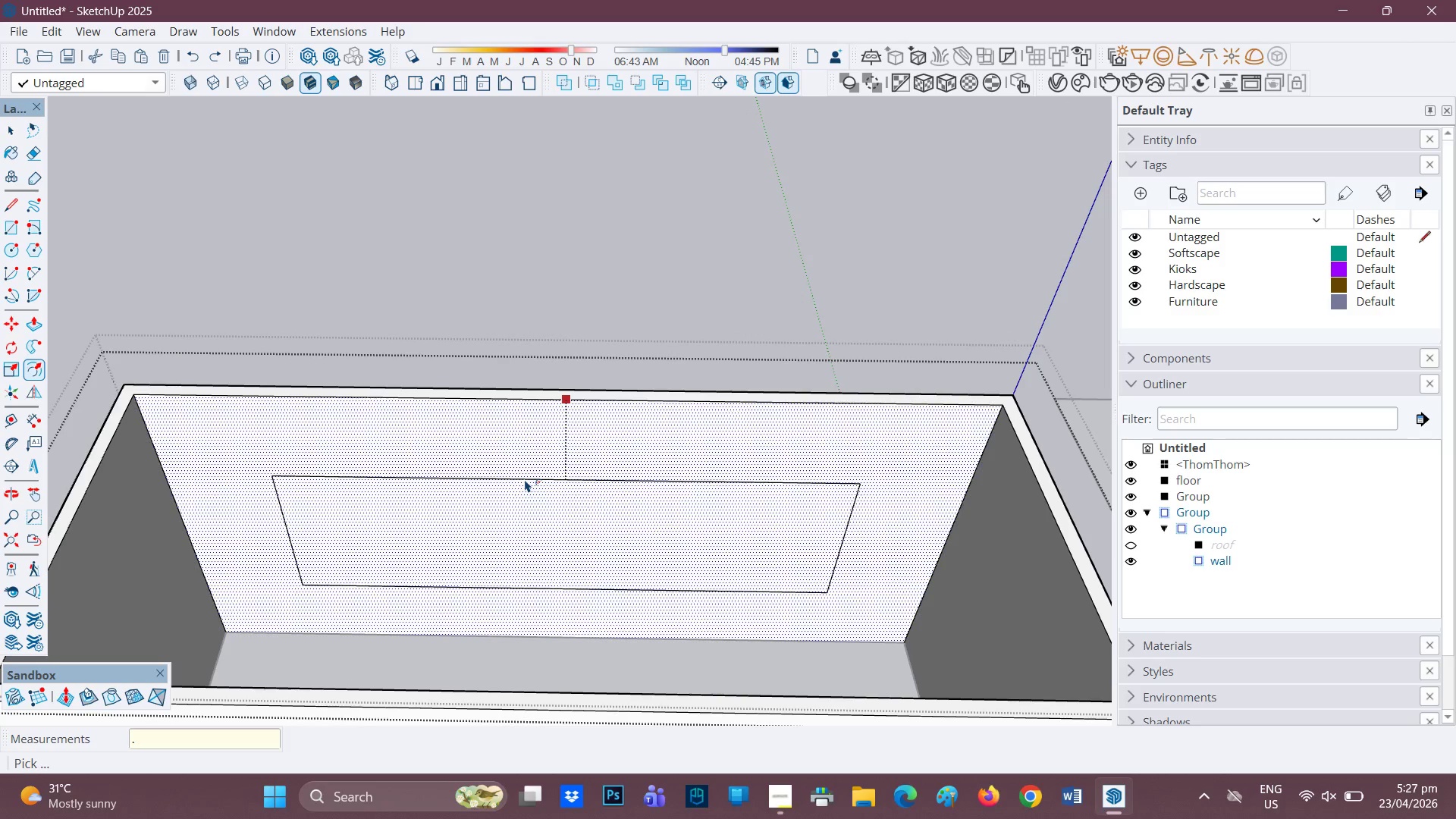 
key(6)
 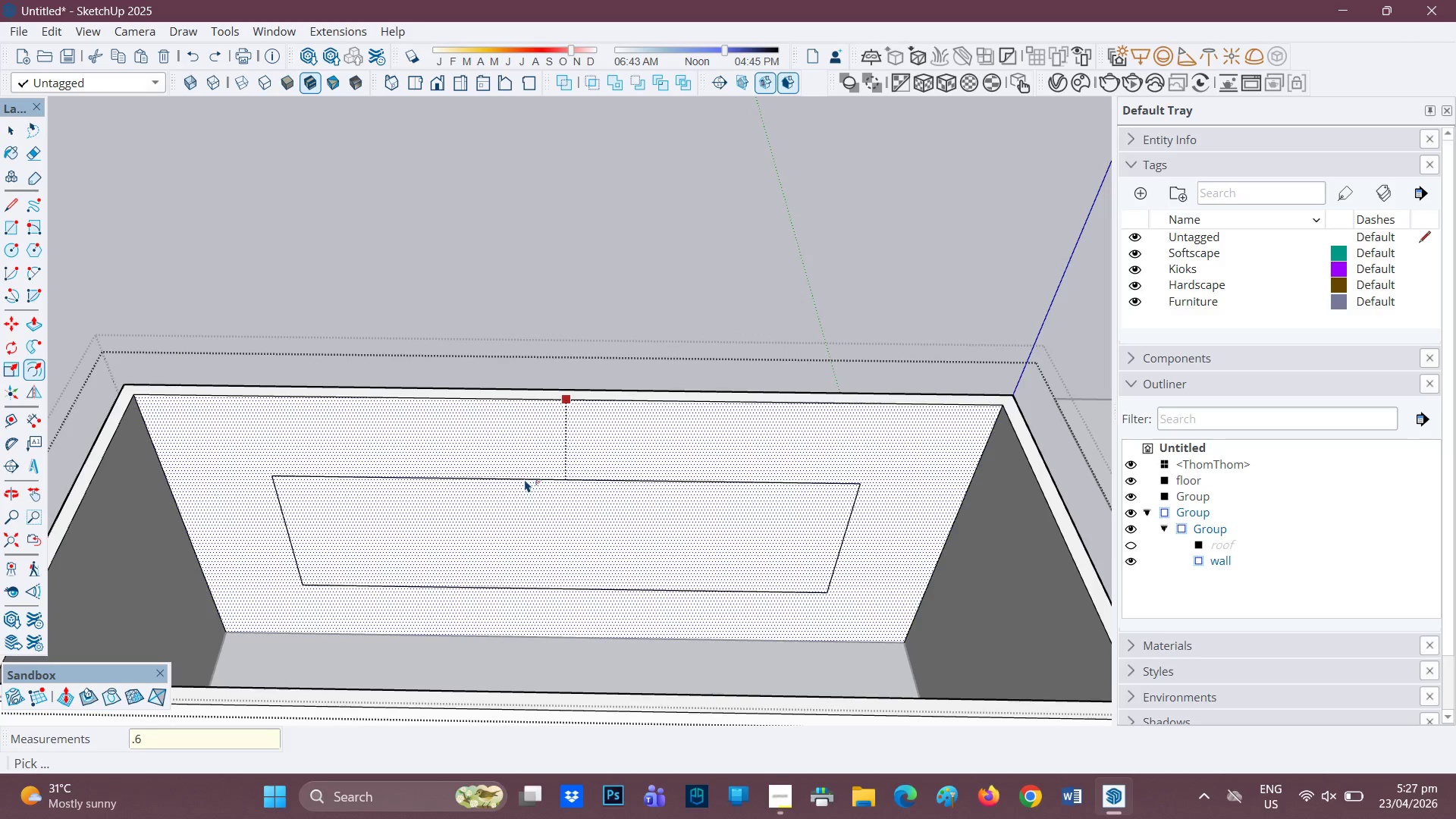 
key(Enter)
 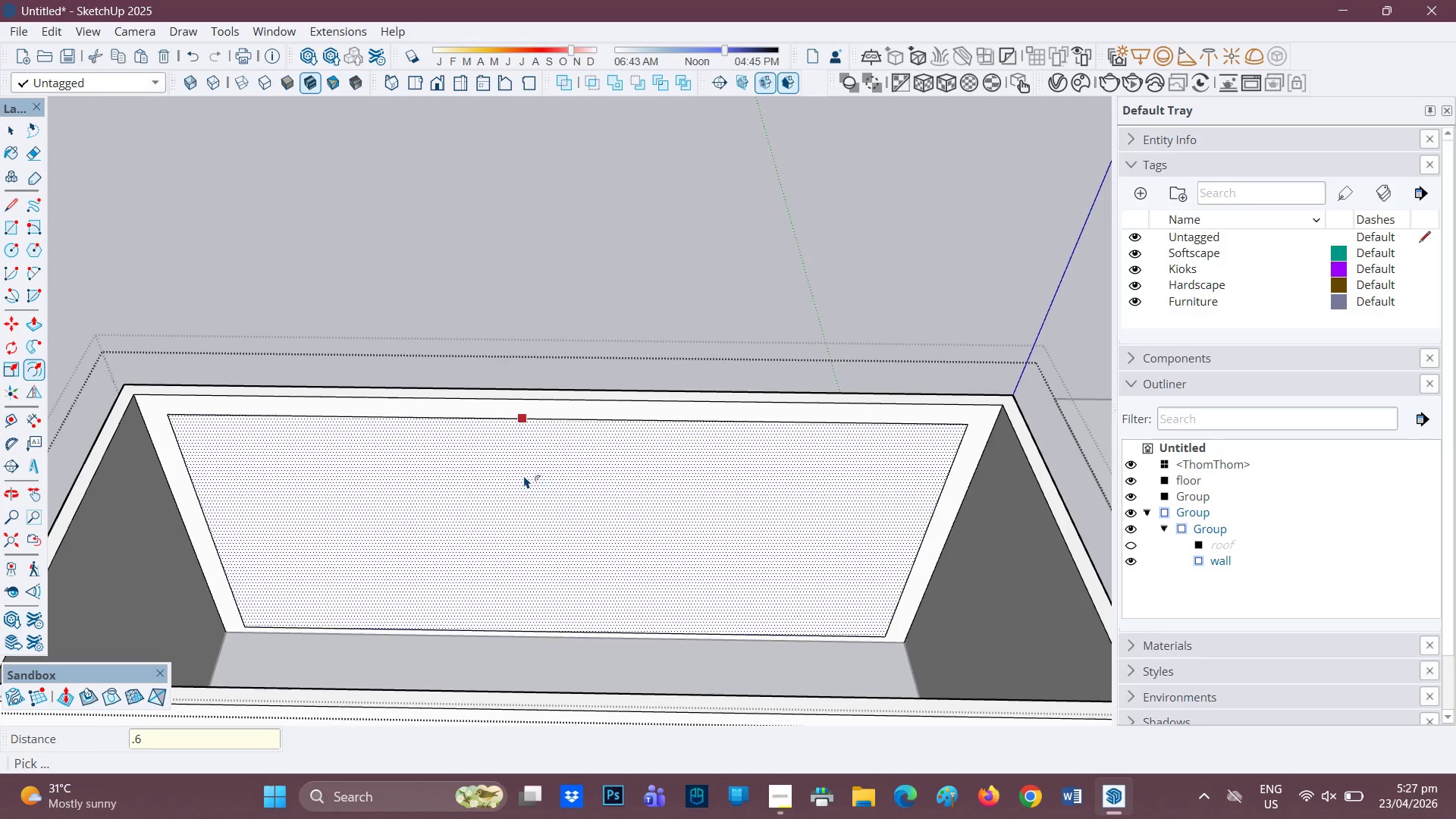 
key(Control+Z)
 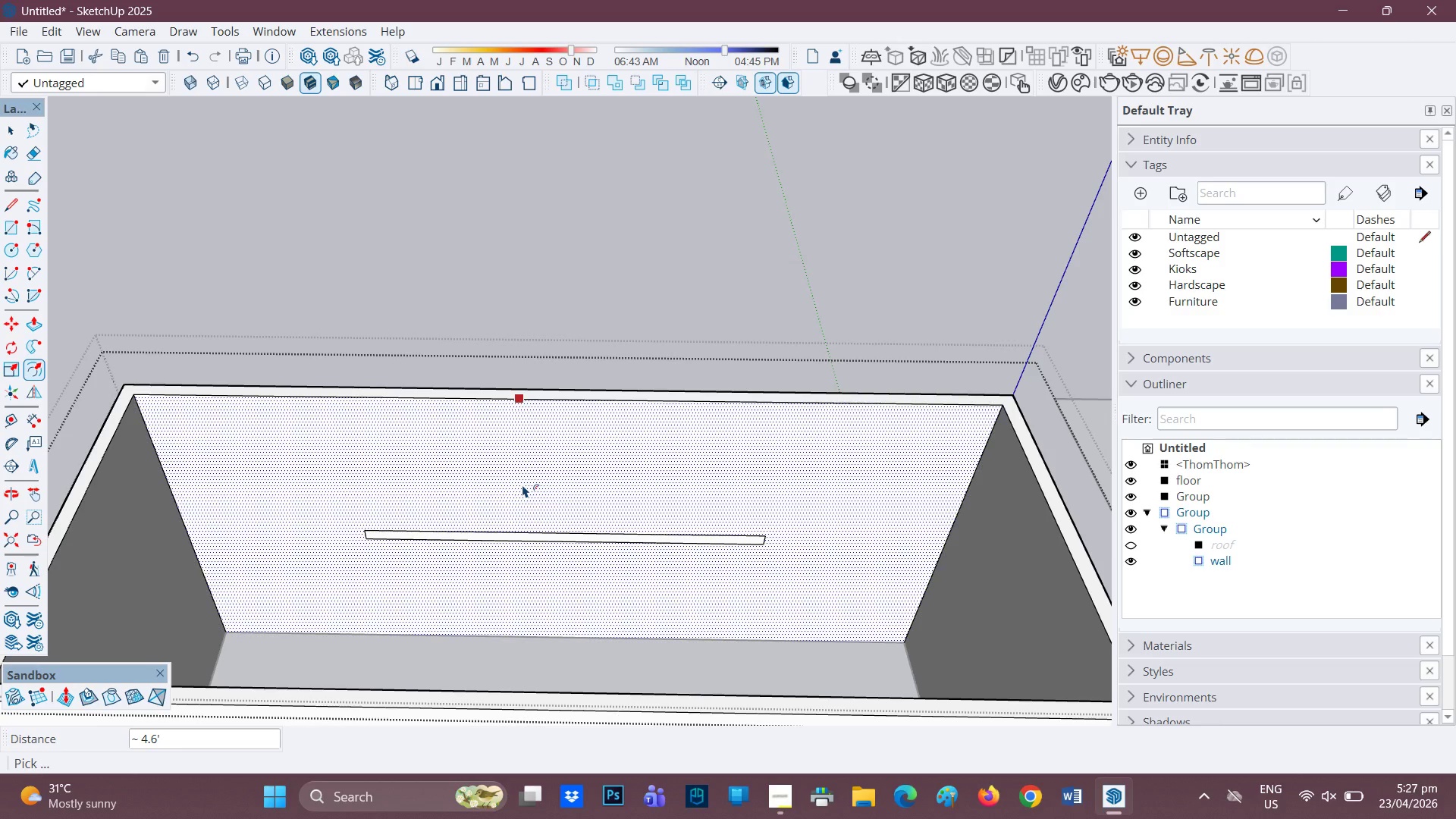 
key(Control+Z)
 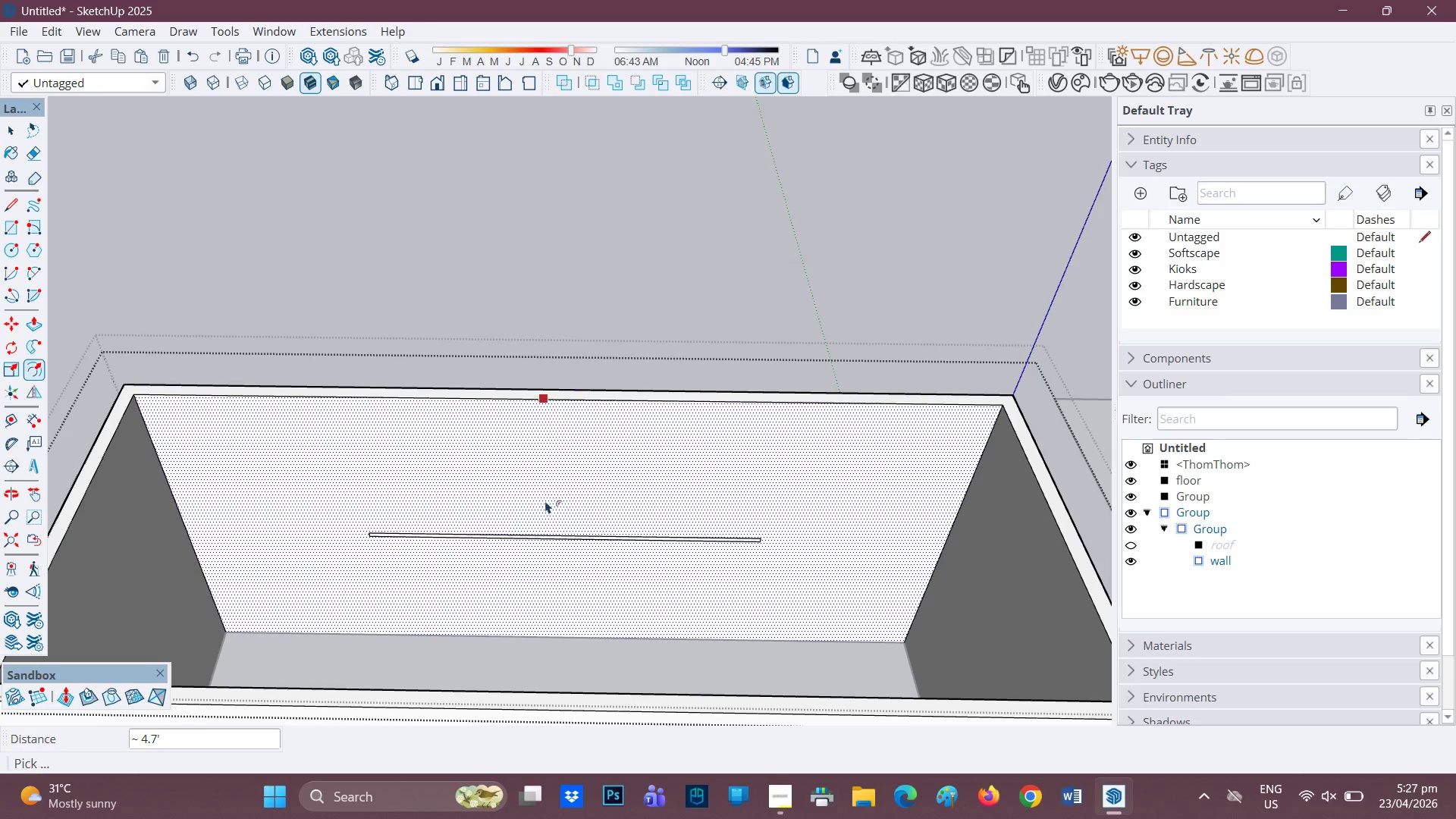 
key(Control+Z)
 